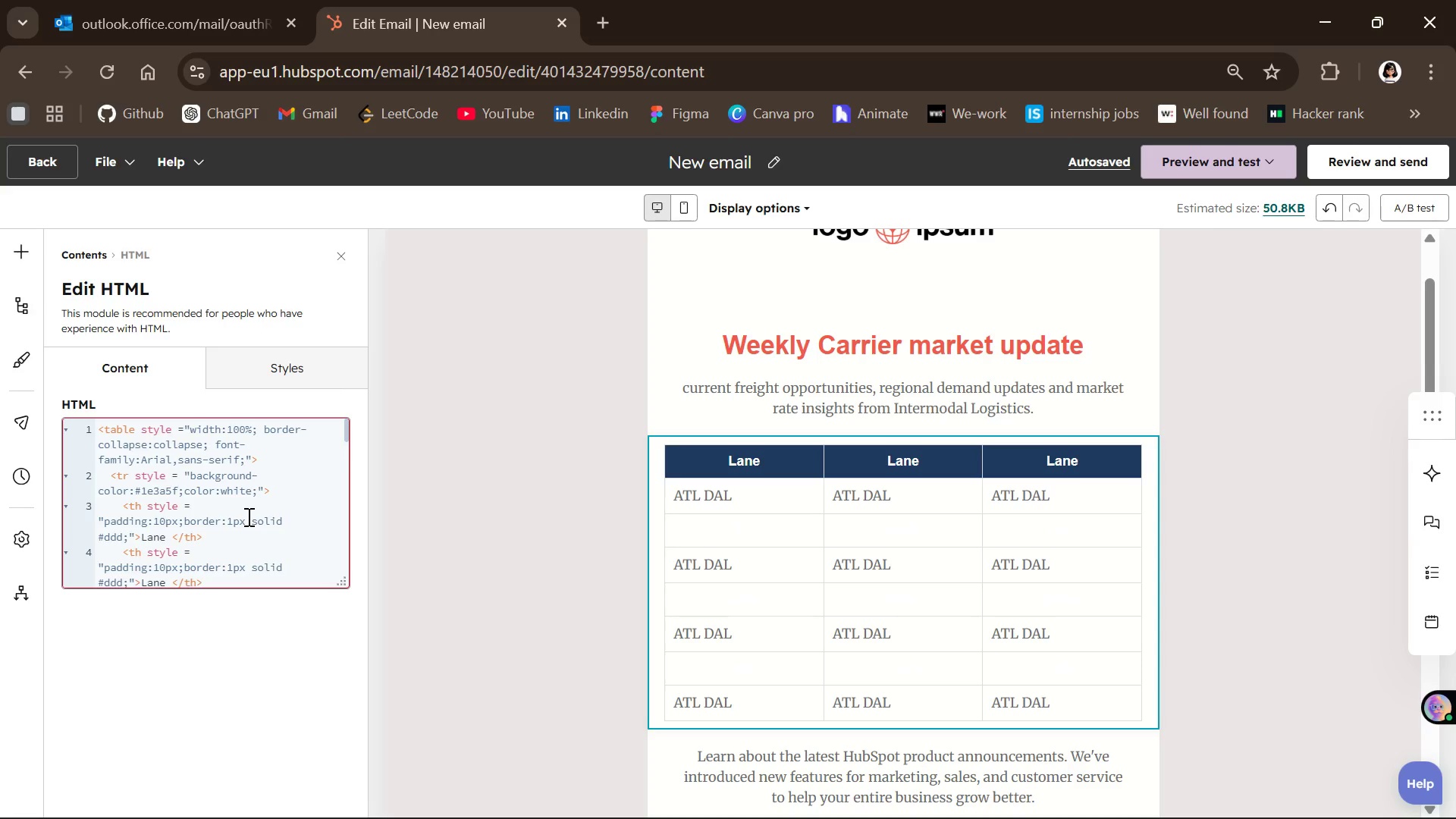 
wait(160.06)
 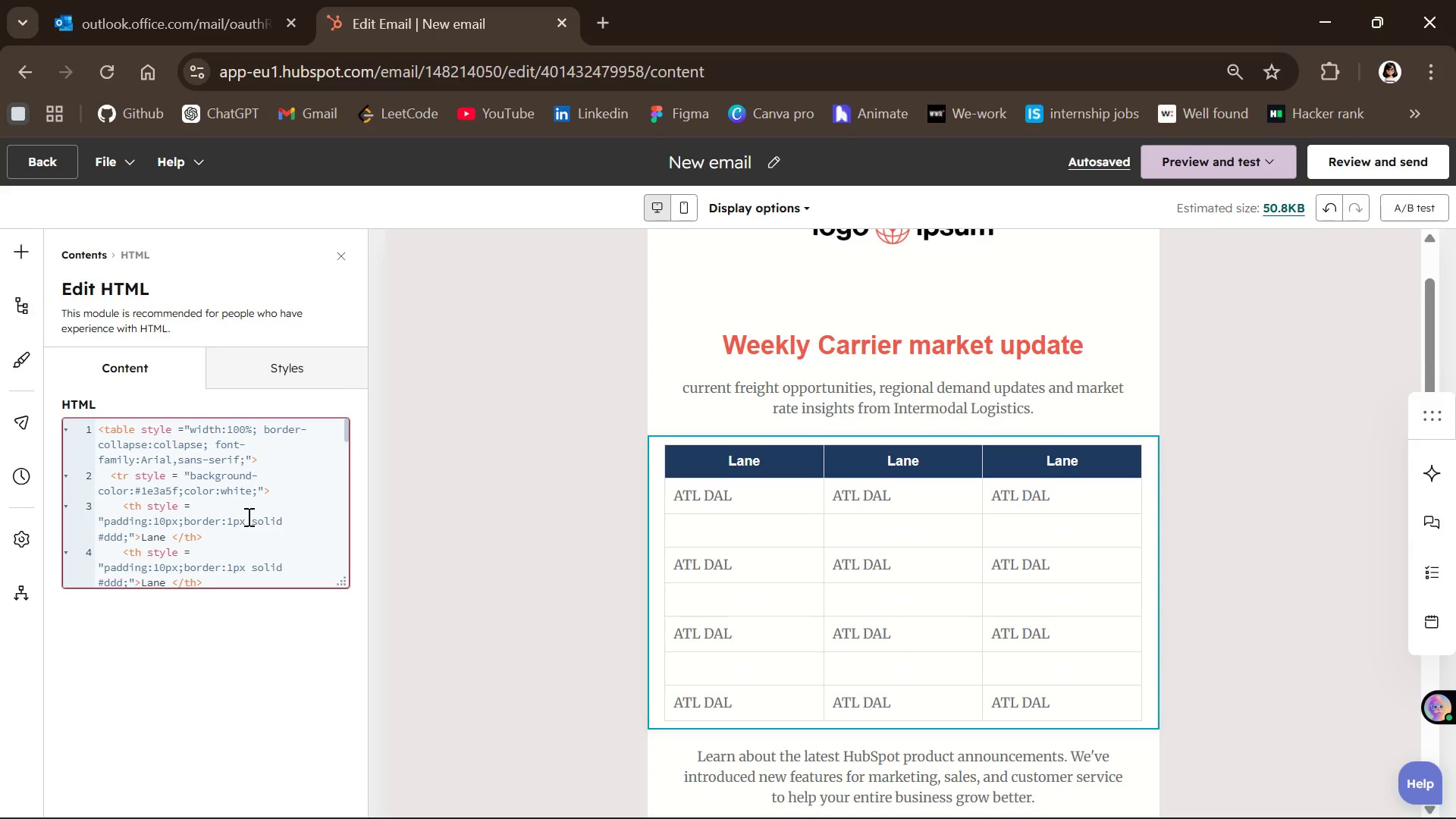 
left_click([165, 541])
 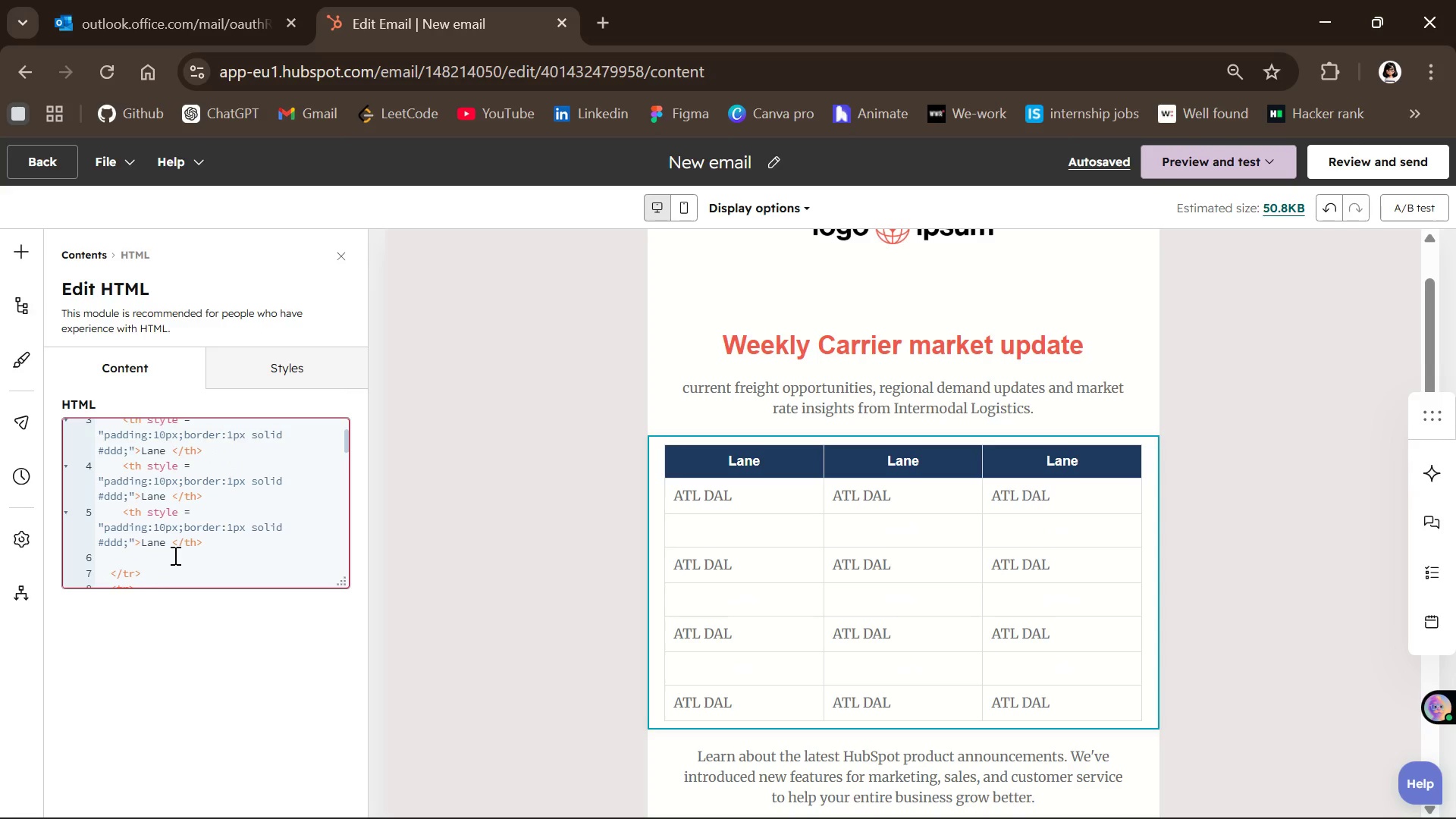 
key(Backspace)
key(Backspace)
key(Backspace)
key(Backspace)
type(Trend)
 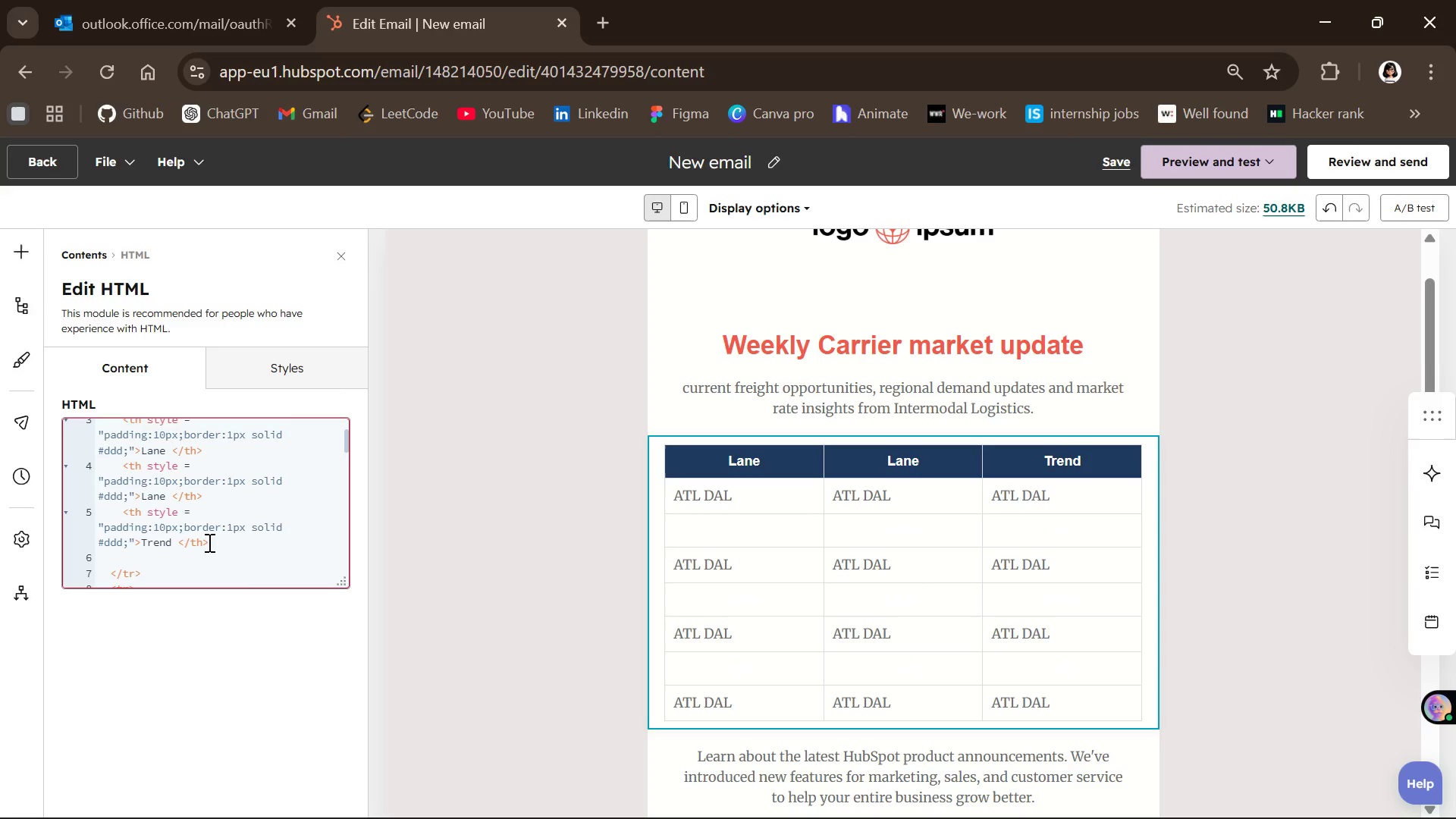 
left_click([159, 491])
 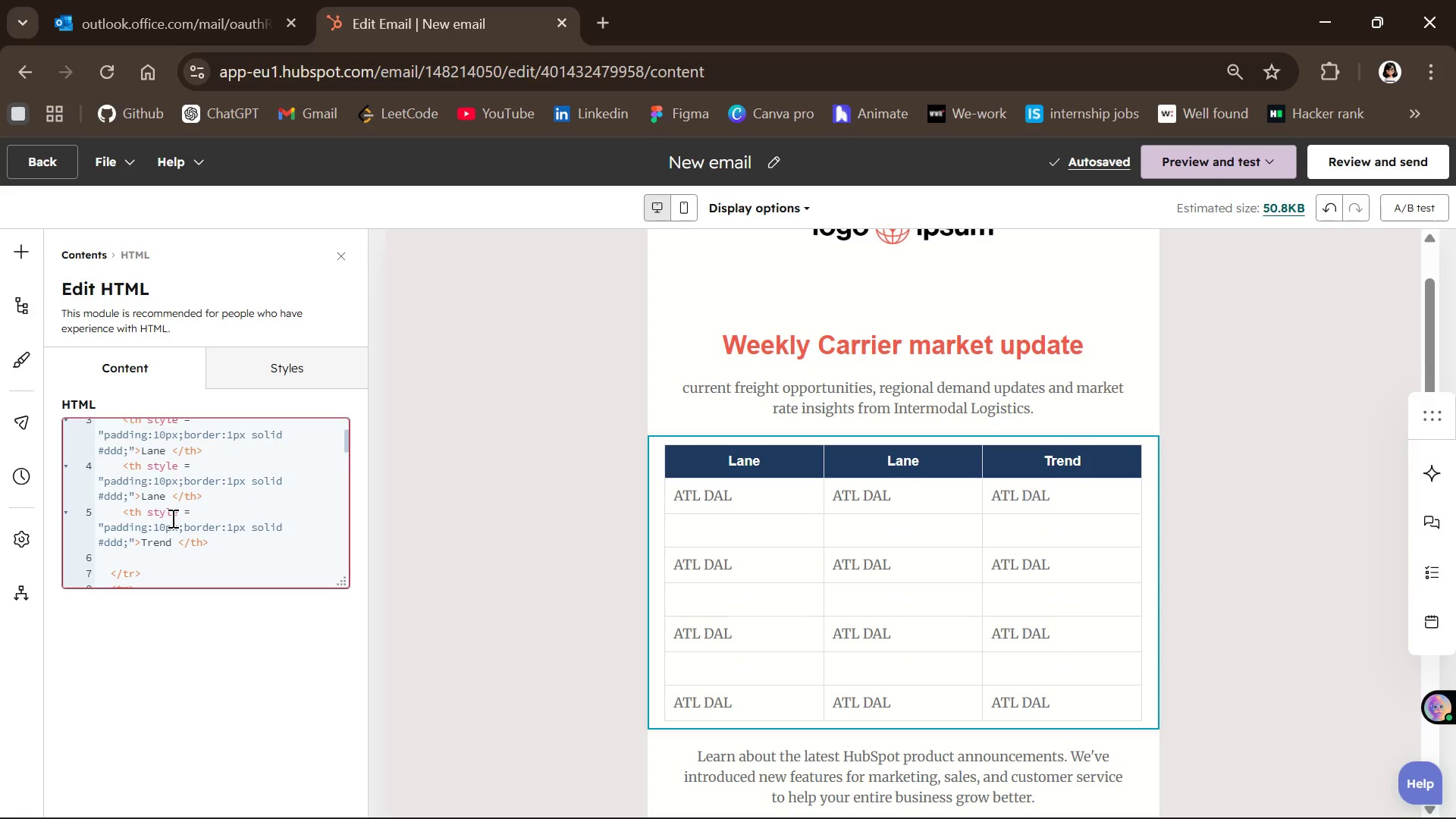 
key(ArrowRight)
 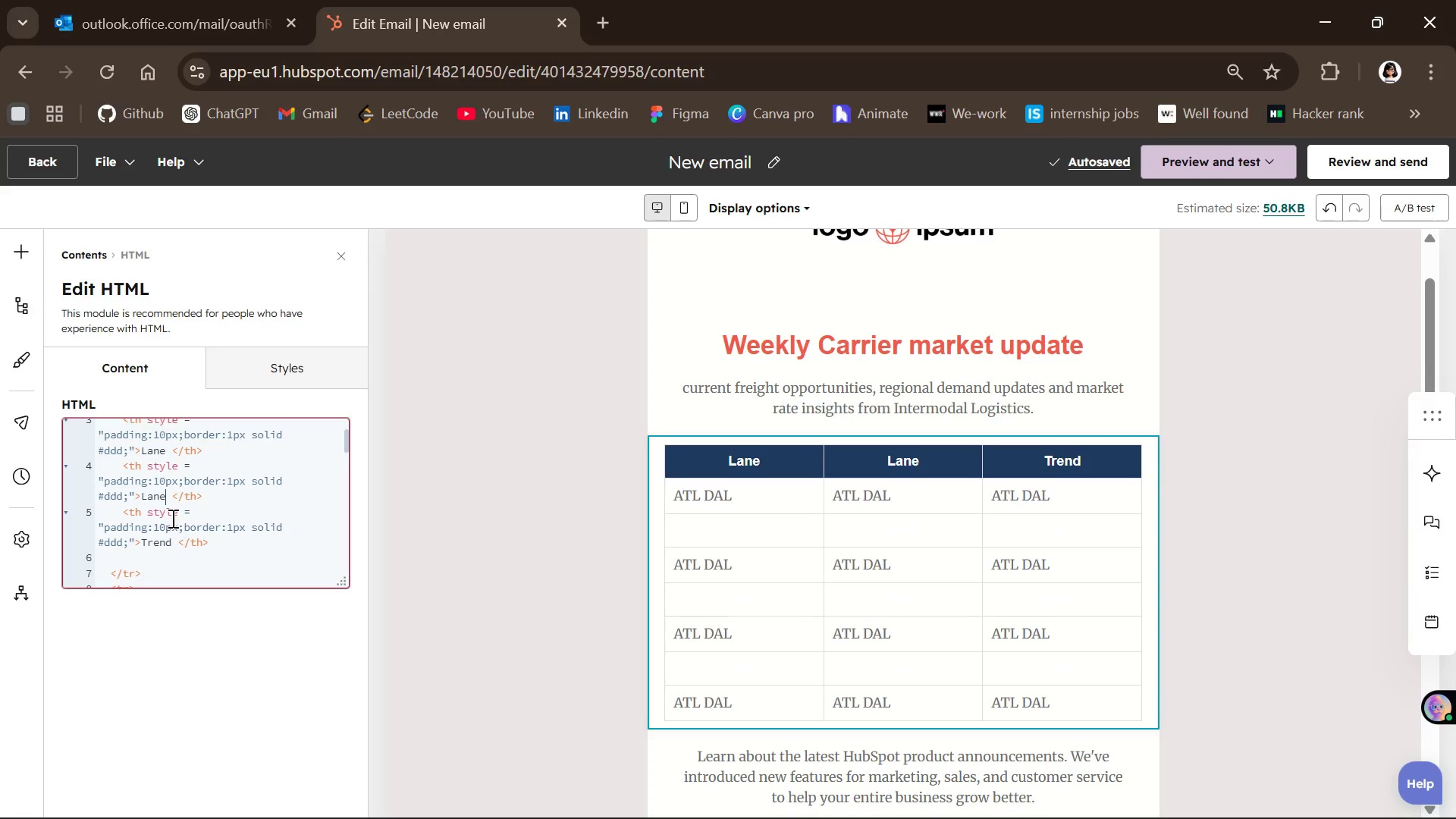 
key(Backspace)
key(Backspace)
key(Backspace)
key(Backspace)
type(Avg Rpm)
 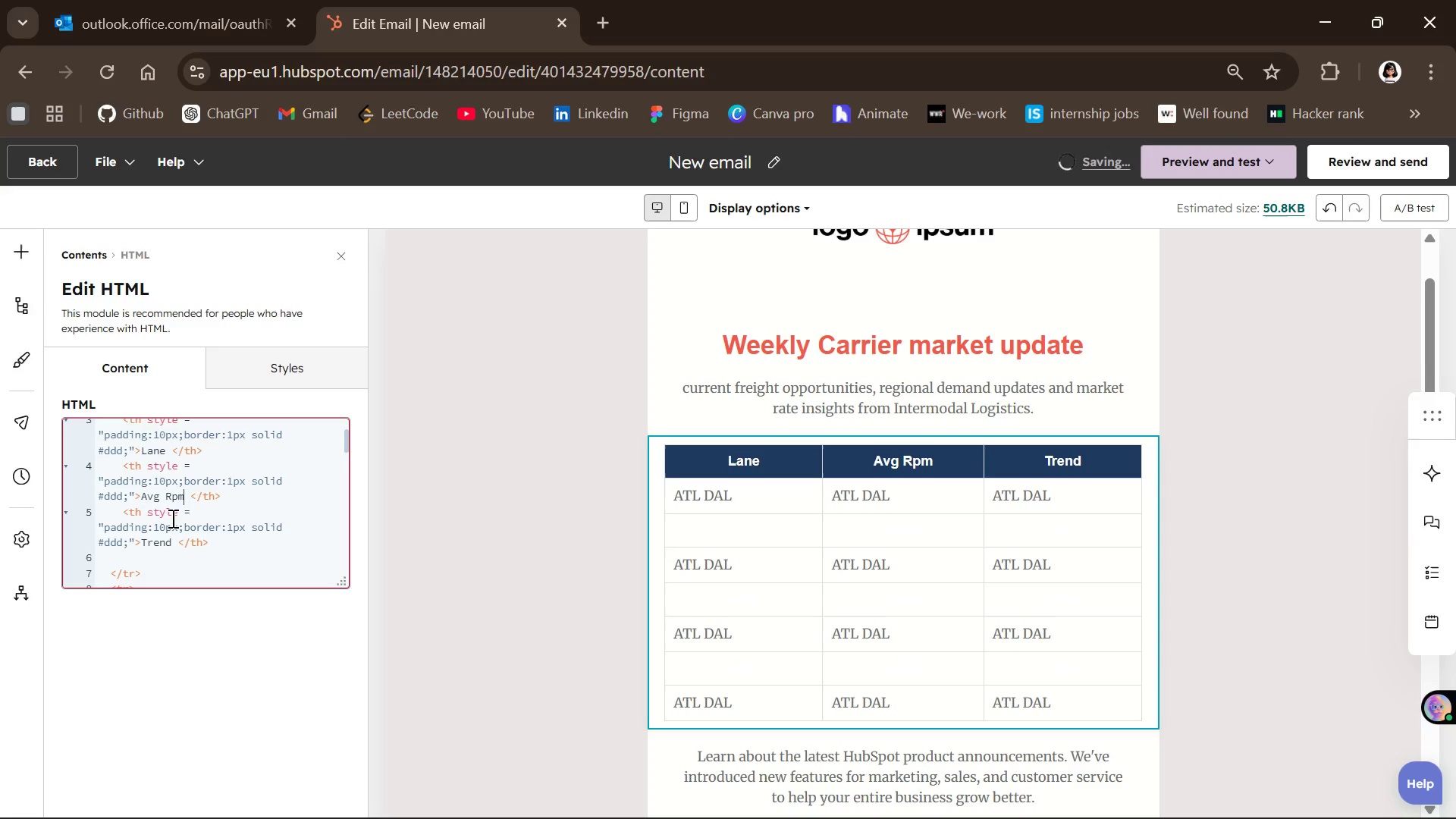 
key(Backspace)
key(Backspace)
type(PM)
 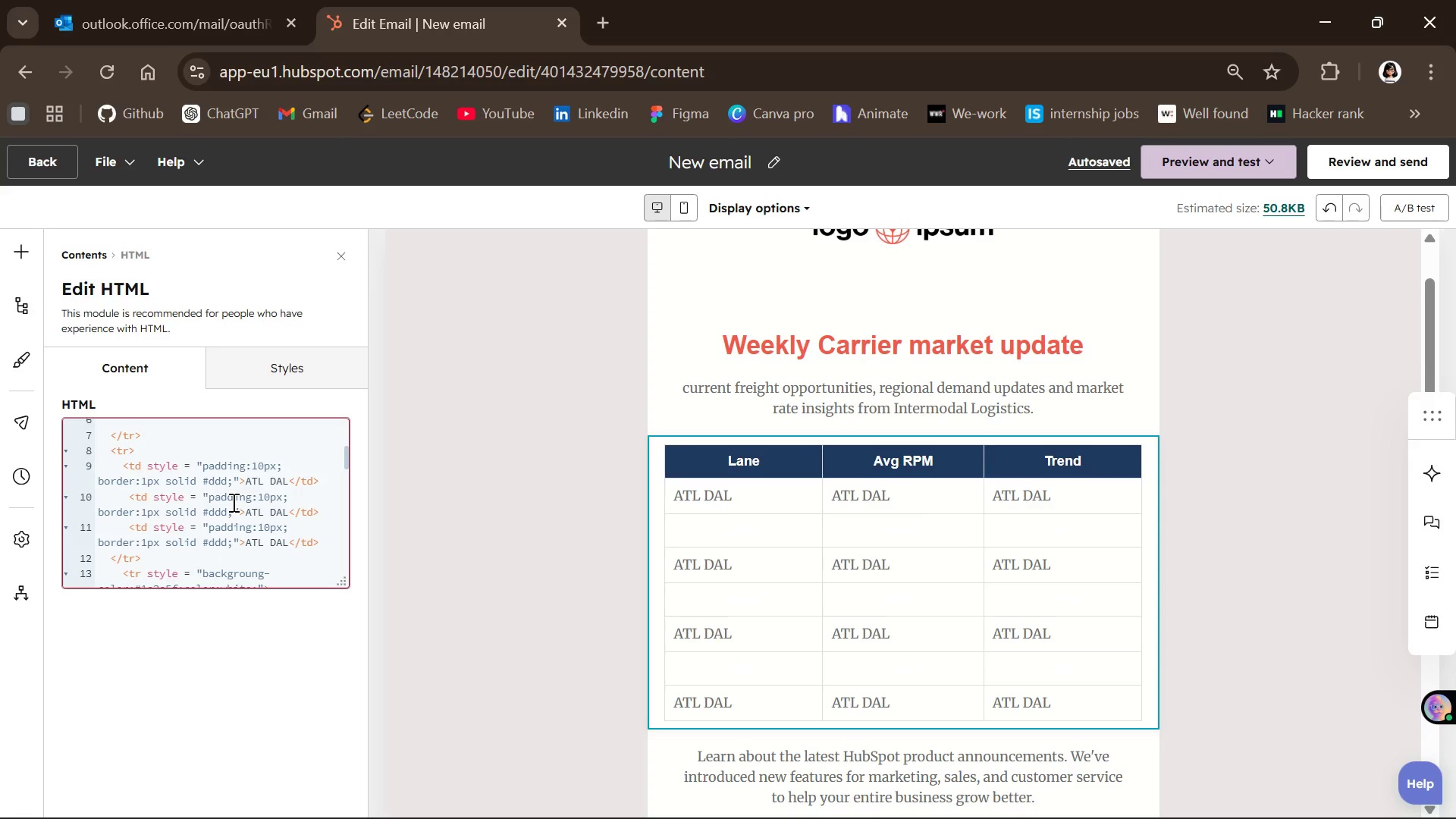 
wait(26.91)
 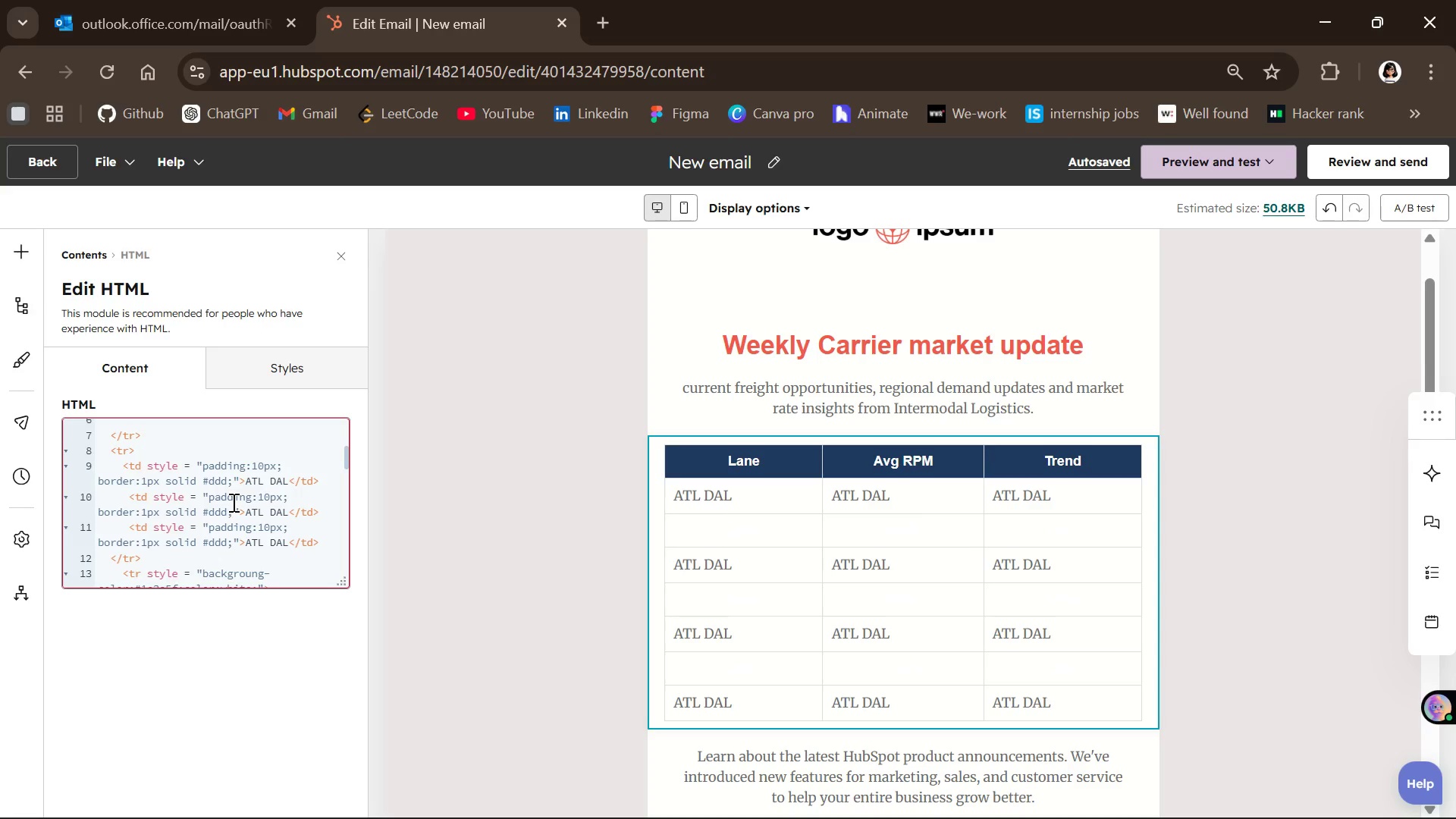 
left_click([284, 510])
 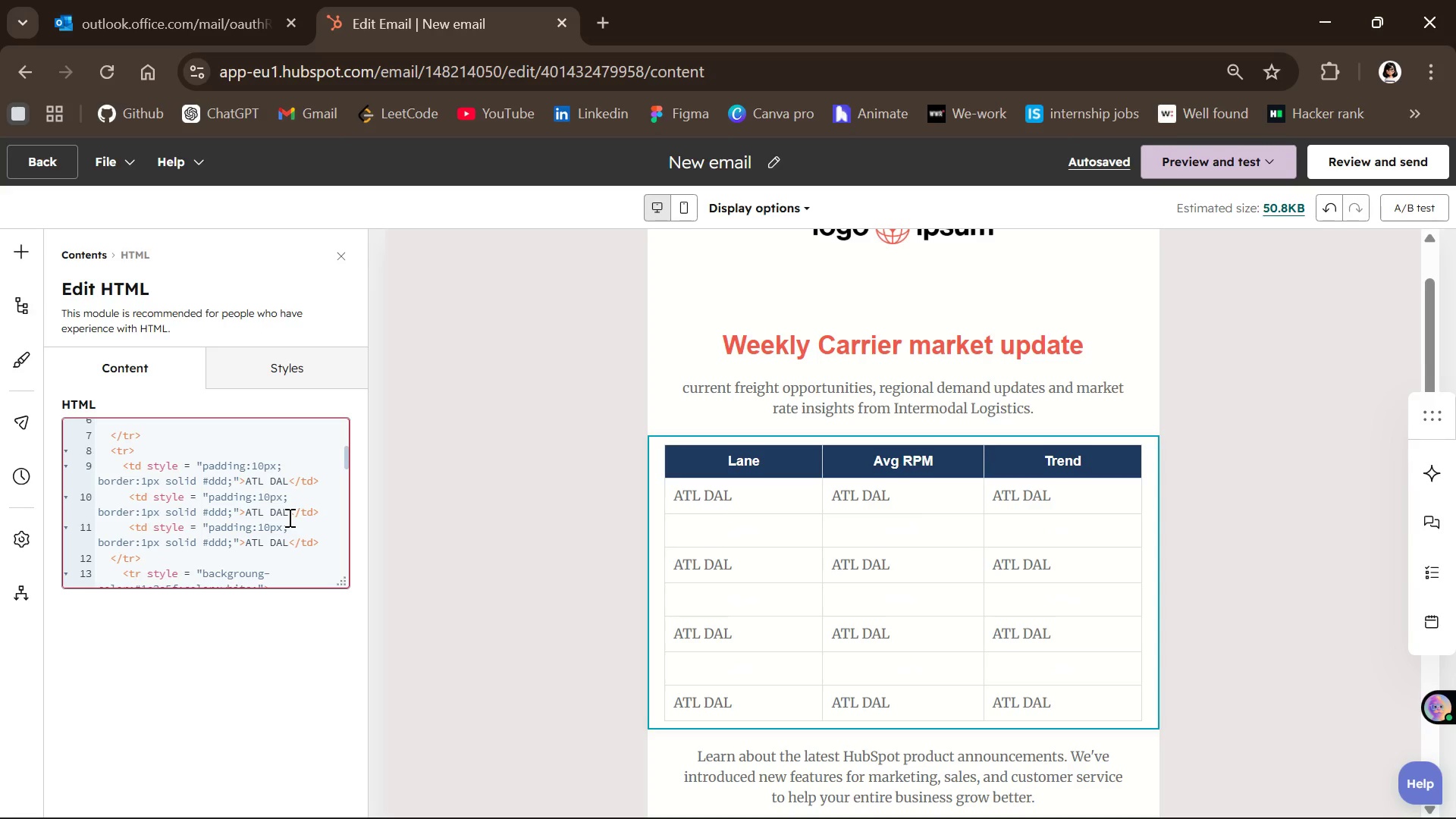 
wait(6.66)
 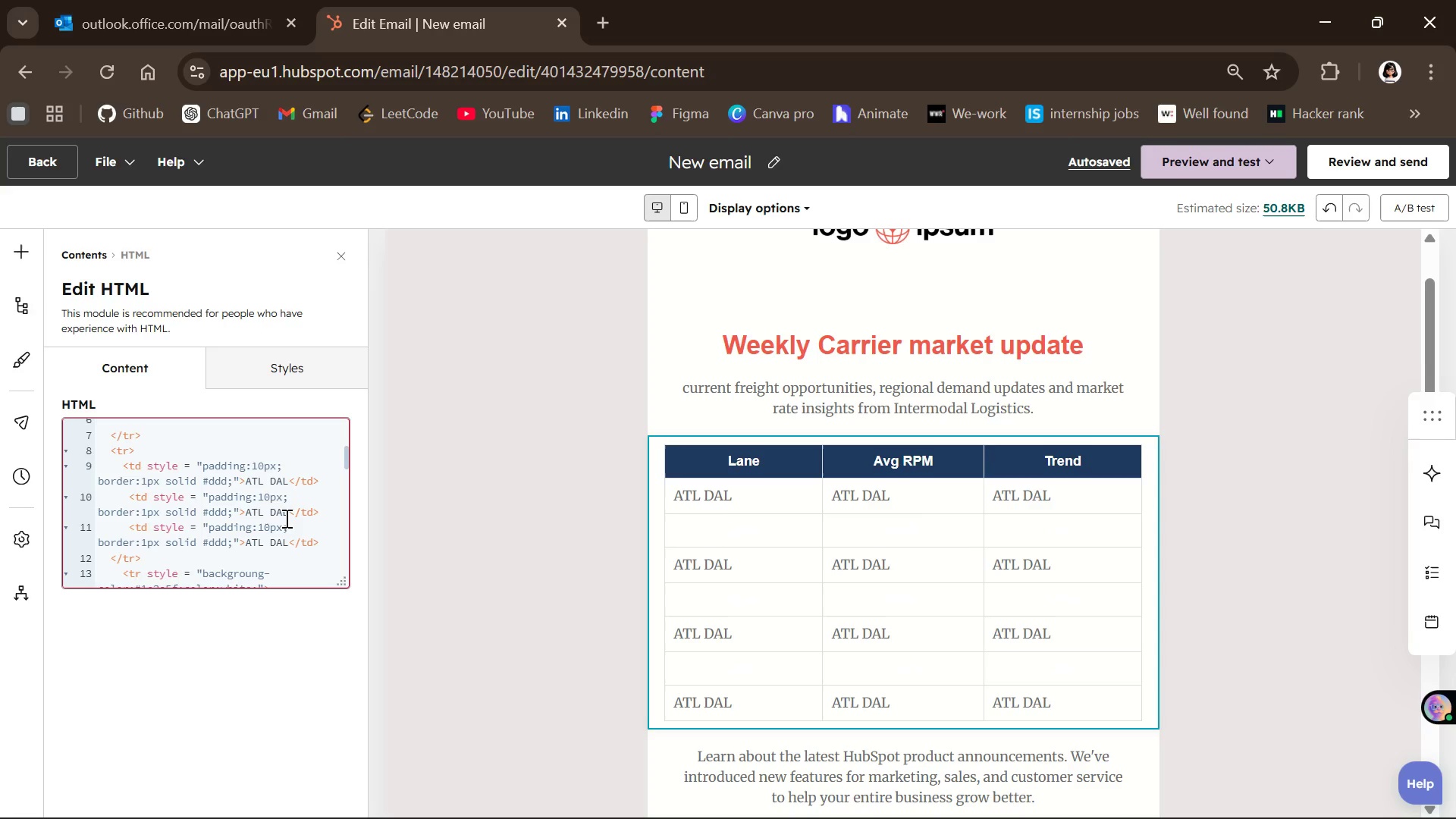 
left_click([288, 516])
 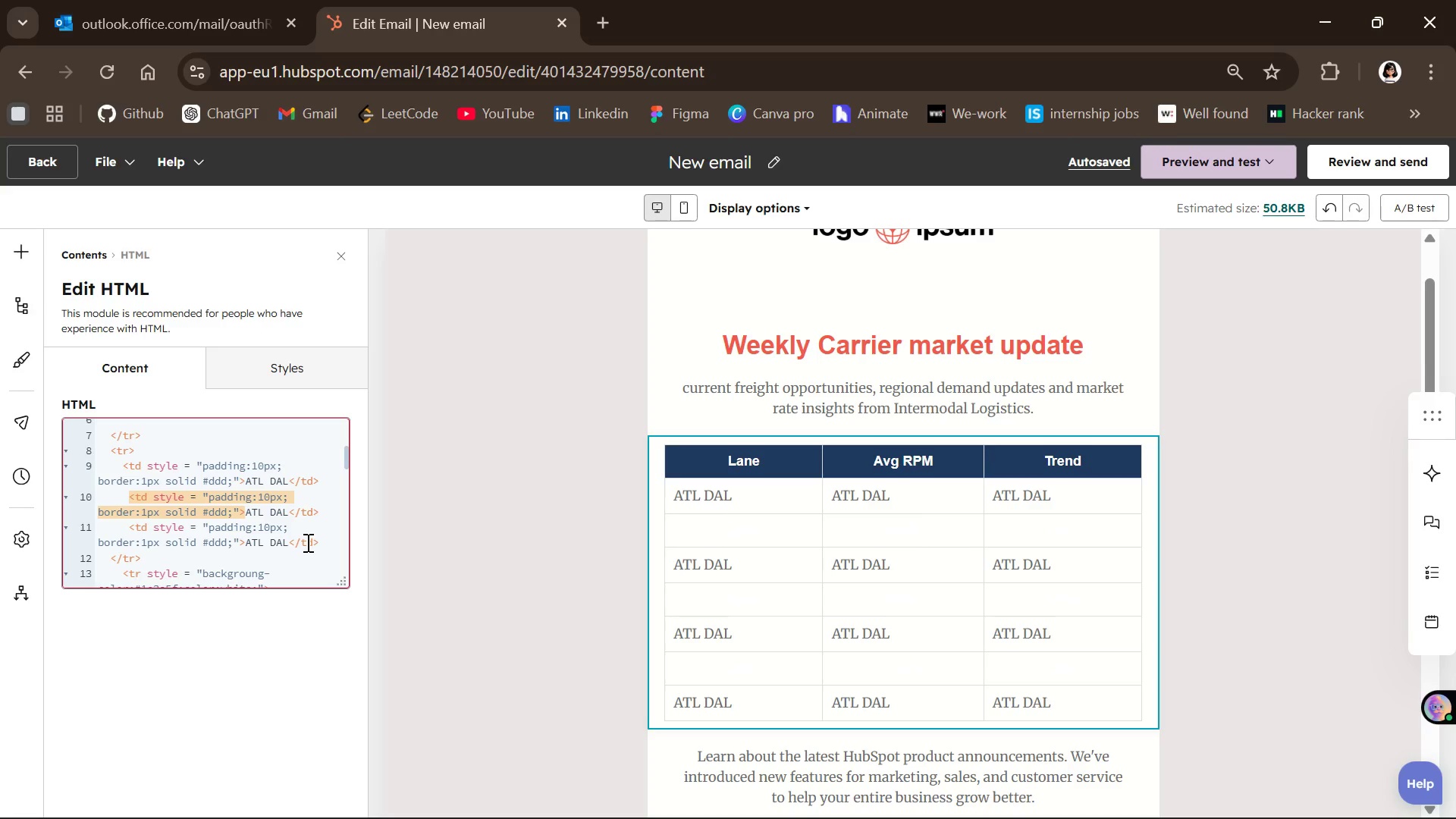 
key(Backspace)
 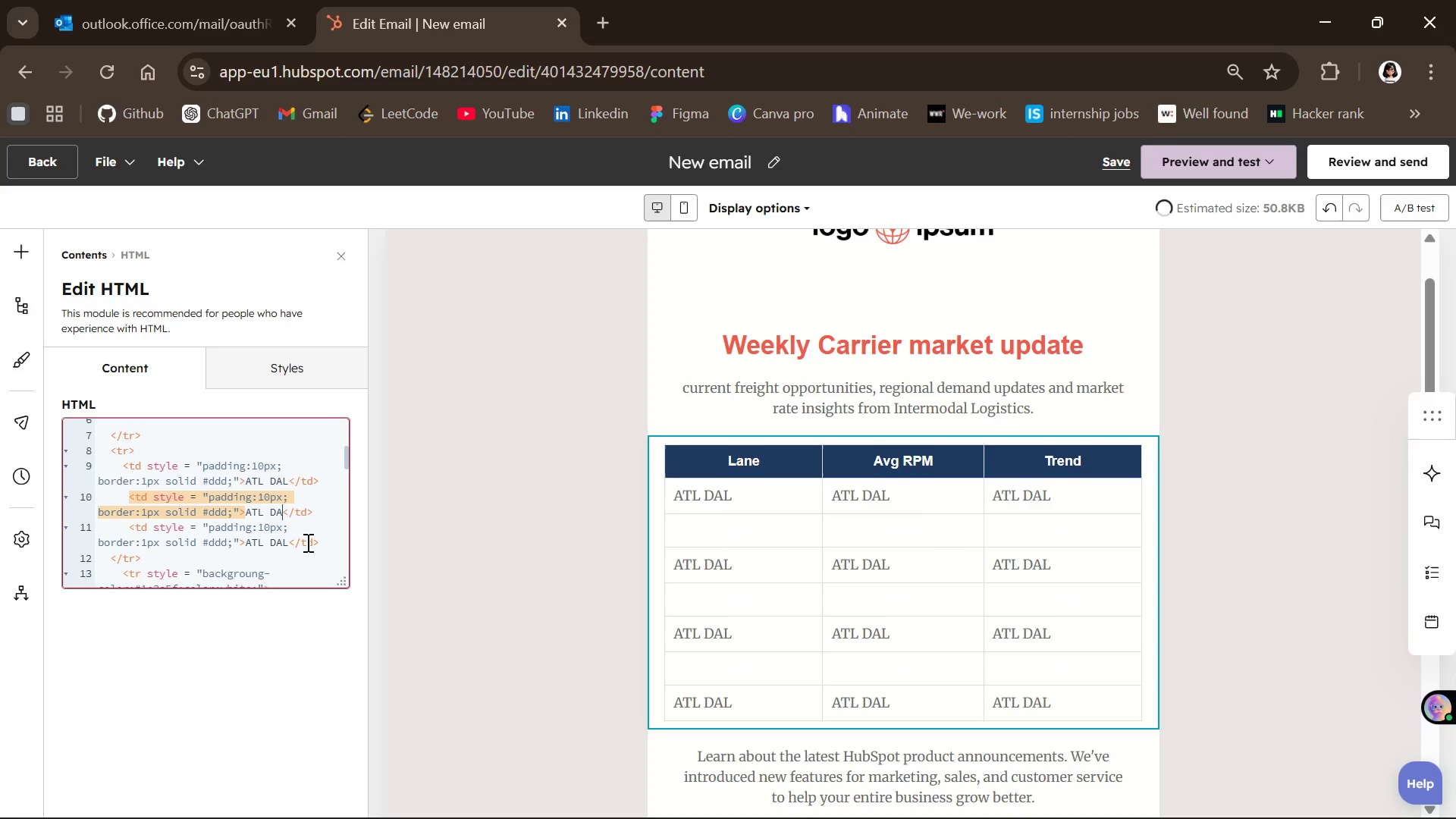 
key(Backspace)
 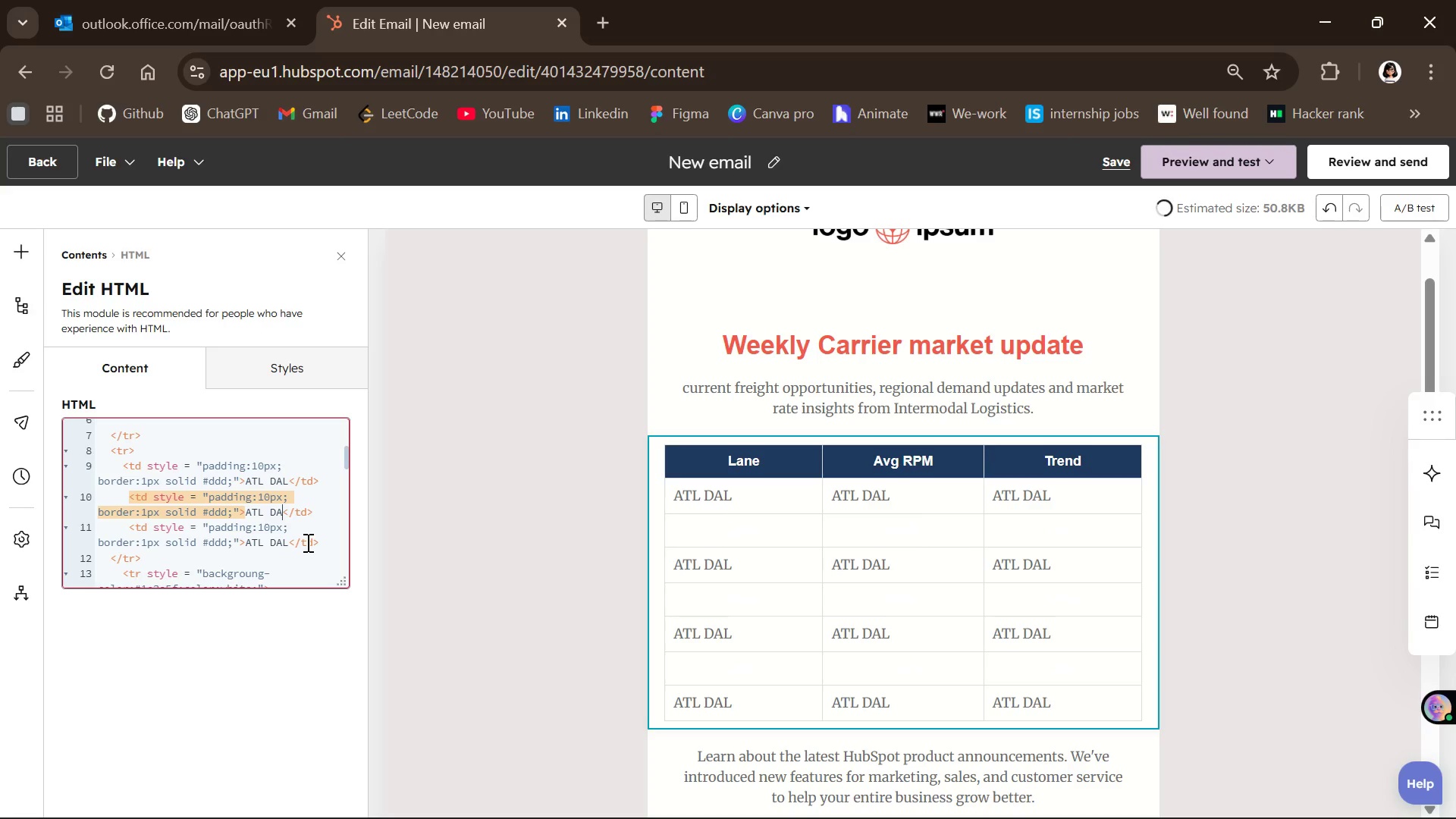 
key(Backspace)
 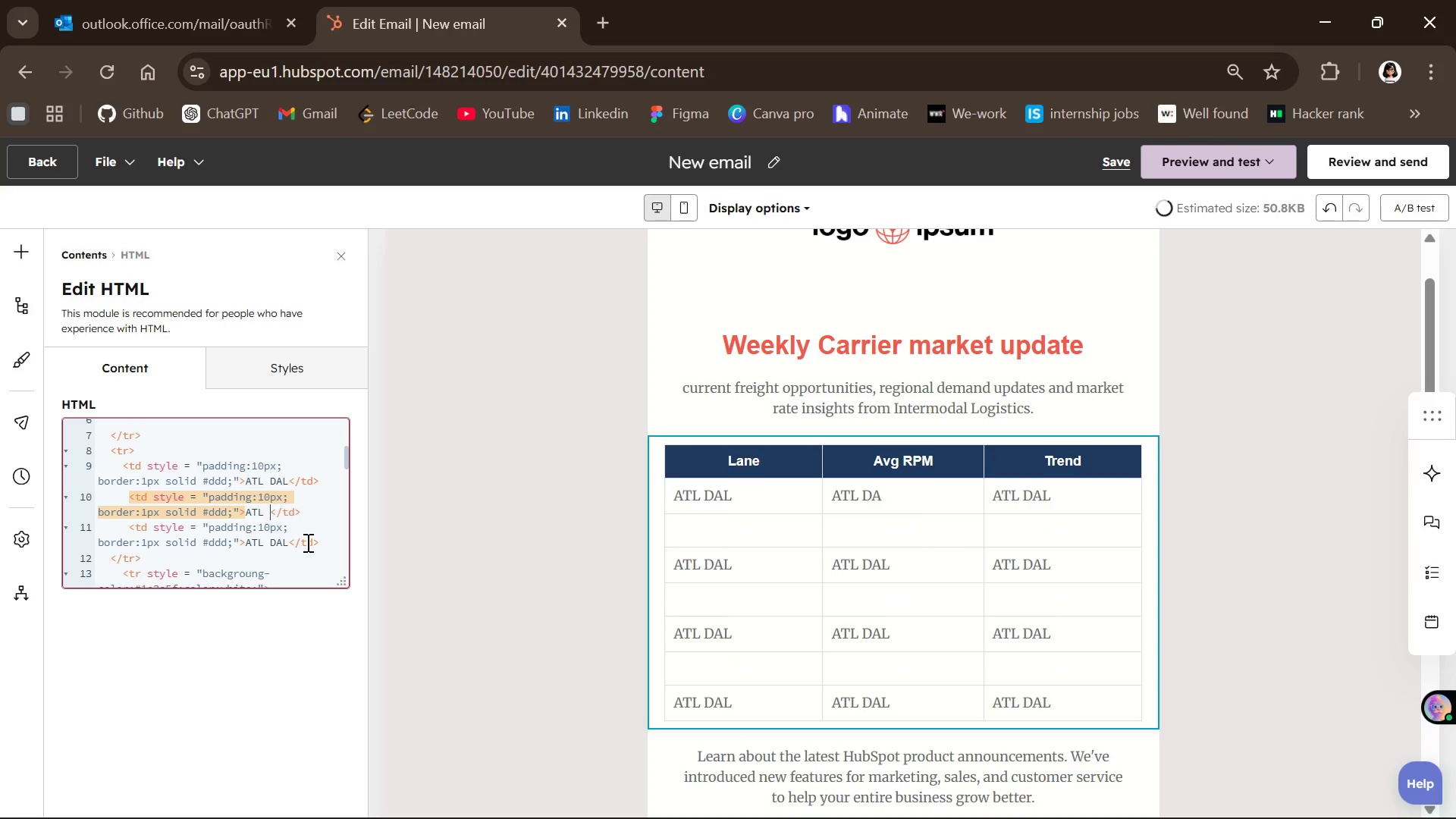 
key(Backspace)
 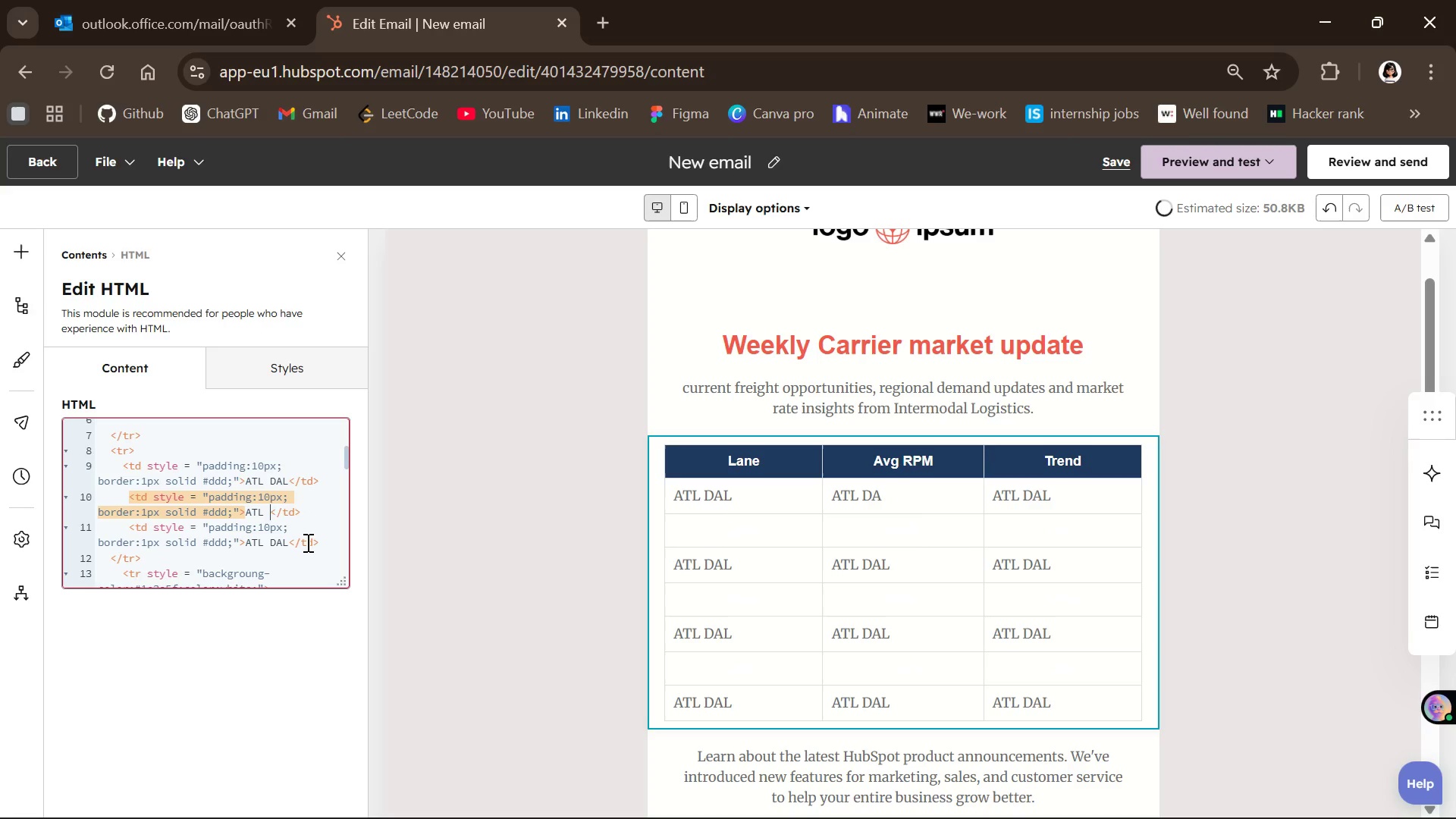 
key(Backspace)
 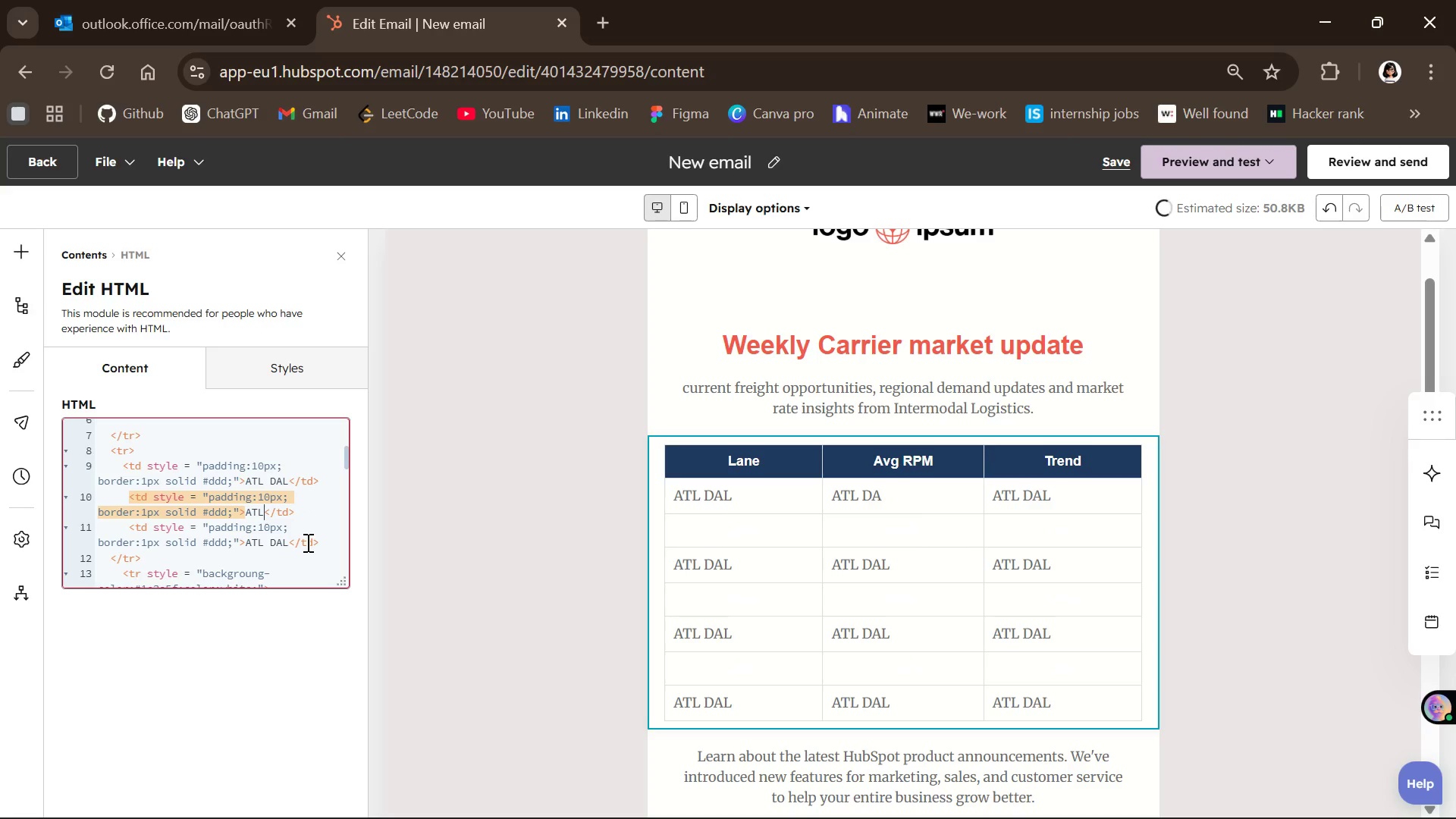 
key(Backspace)
 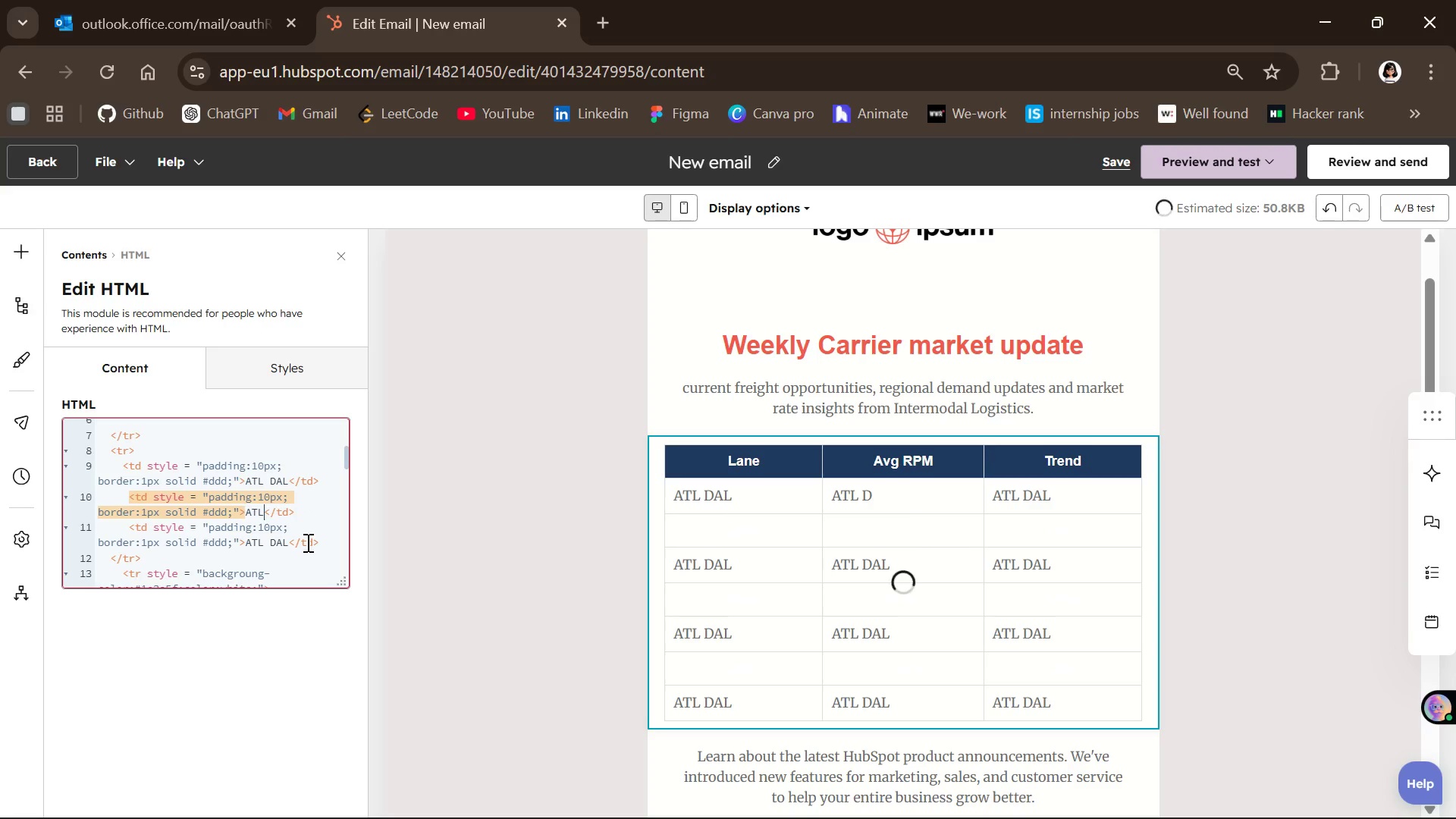 
key(Backspace)
 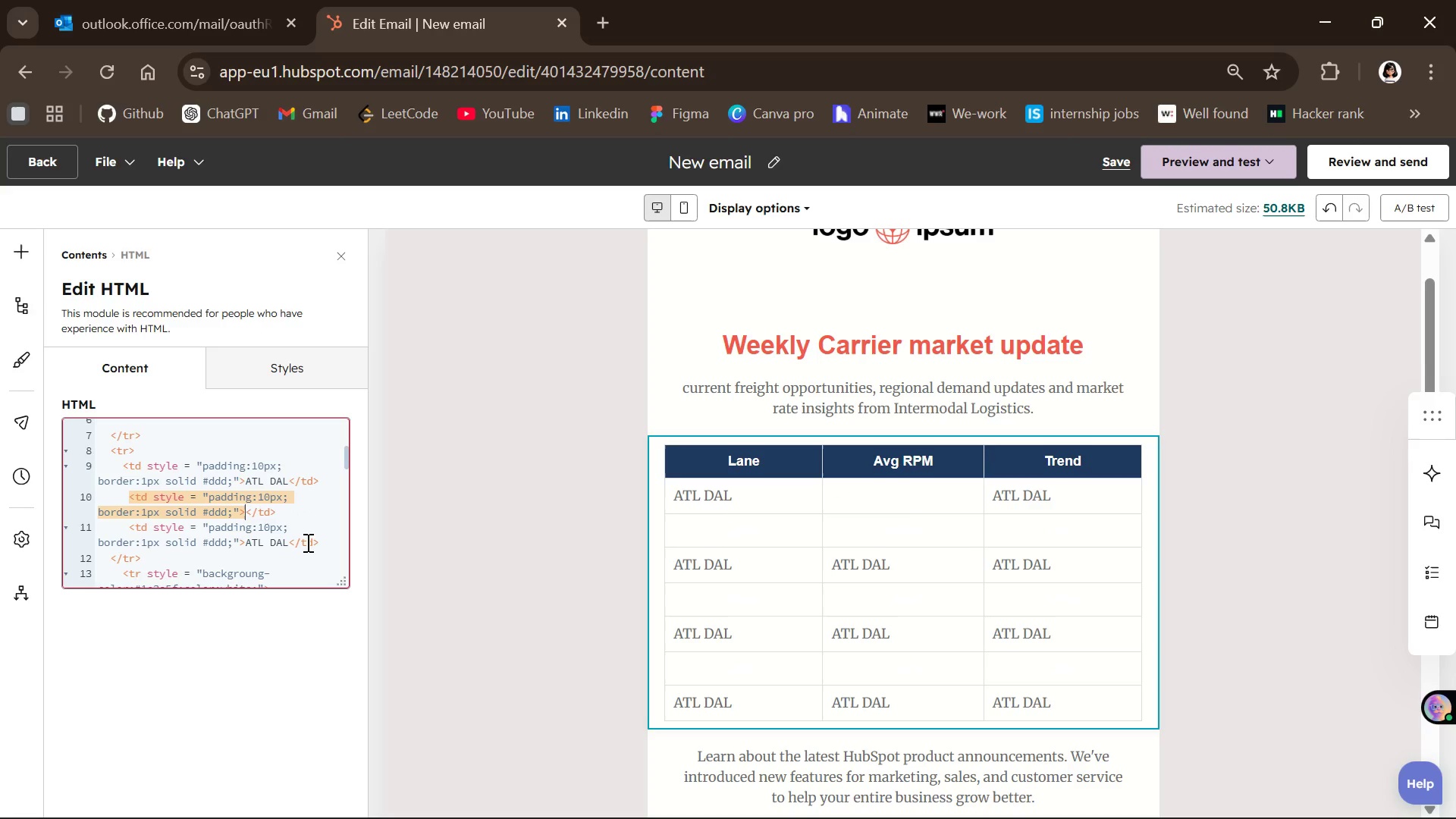 
type($2.3)
key(Backspace)
type(45)
 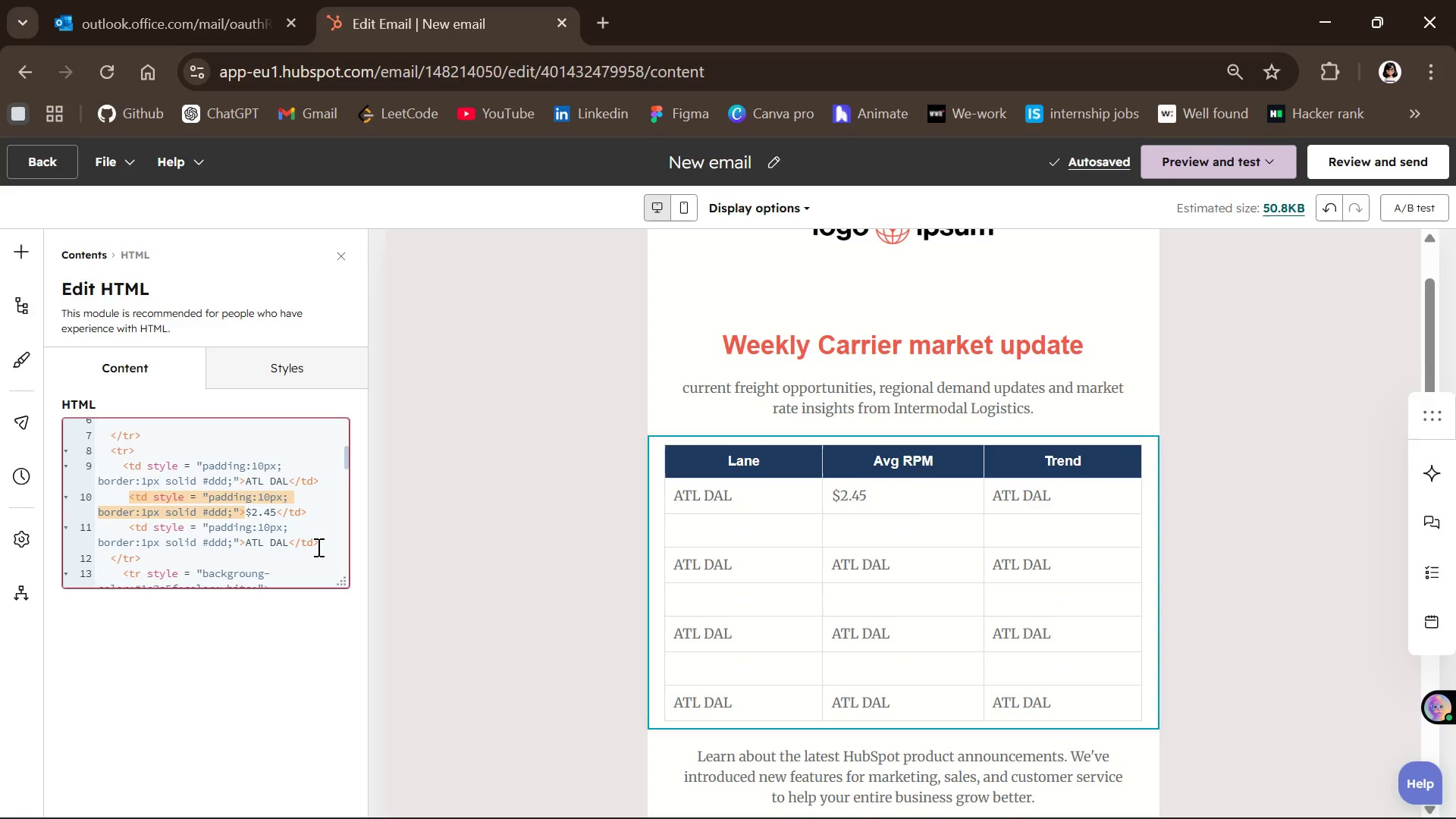 
wait(5.83)
 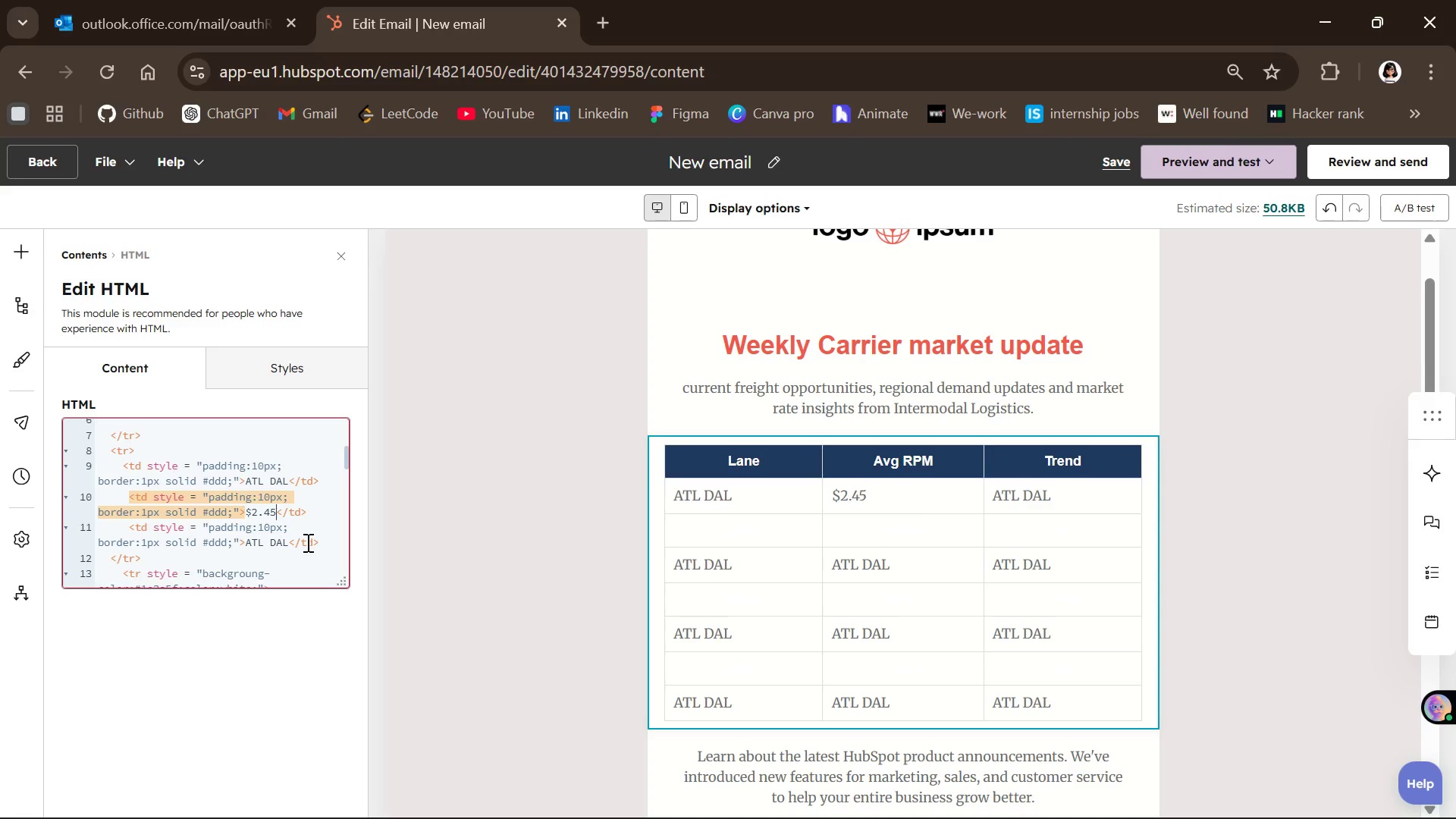 
left_click([286, 542])
 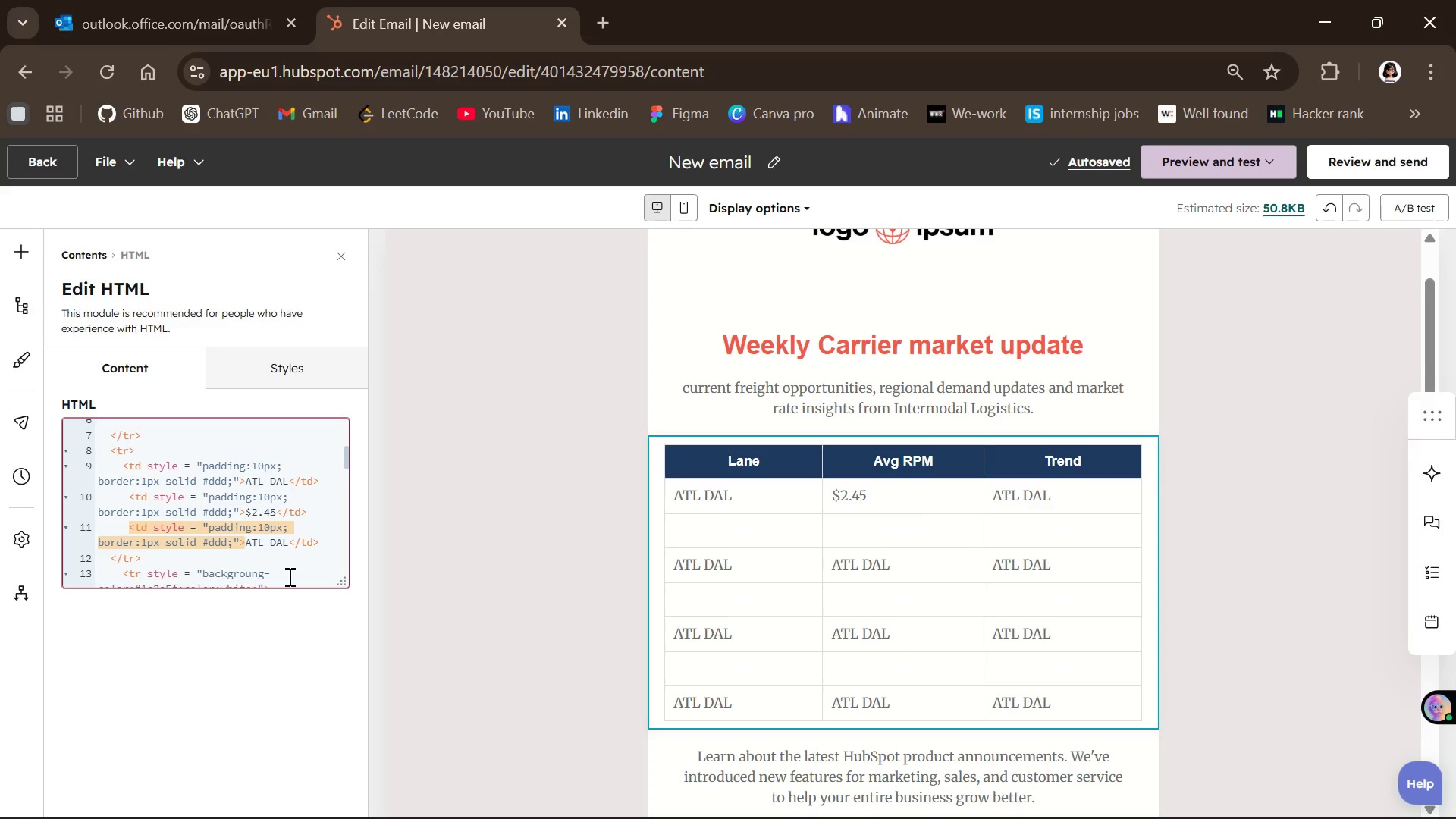 
left_click([288, 576])
 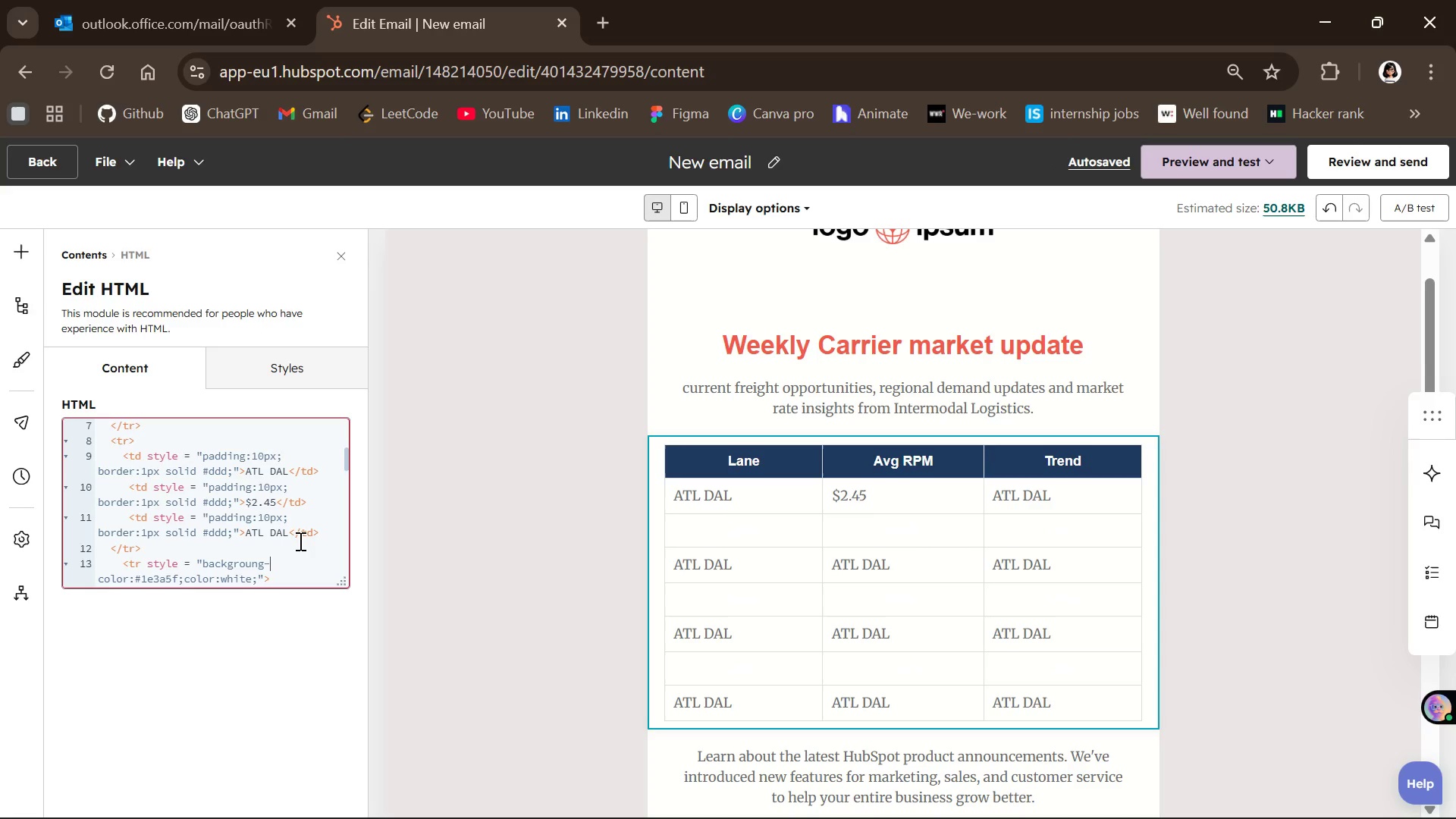 
wait(8.52)
 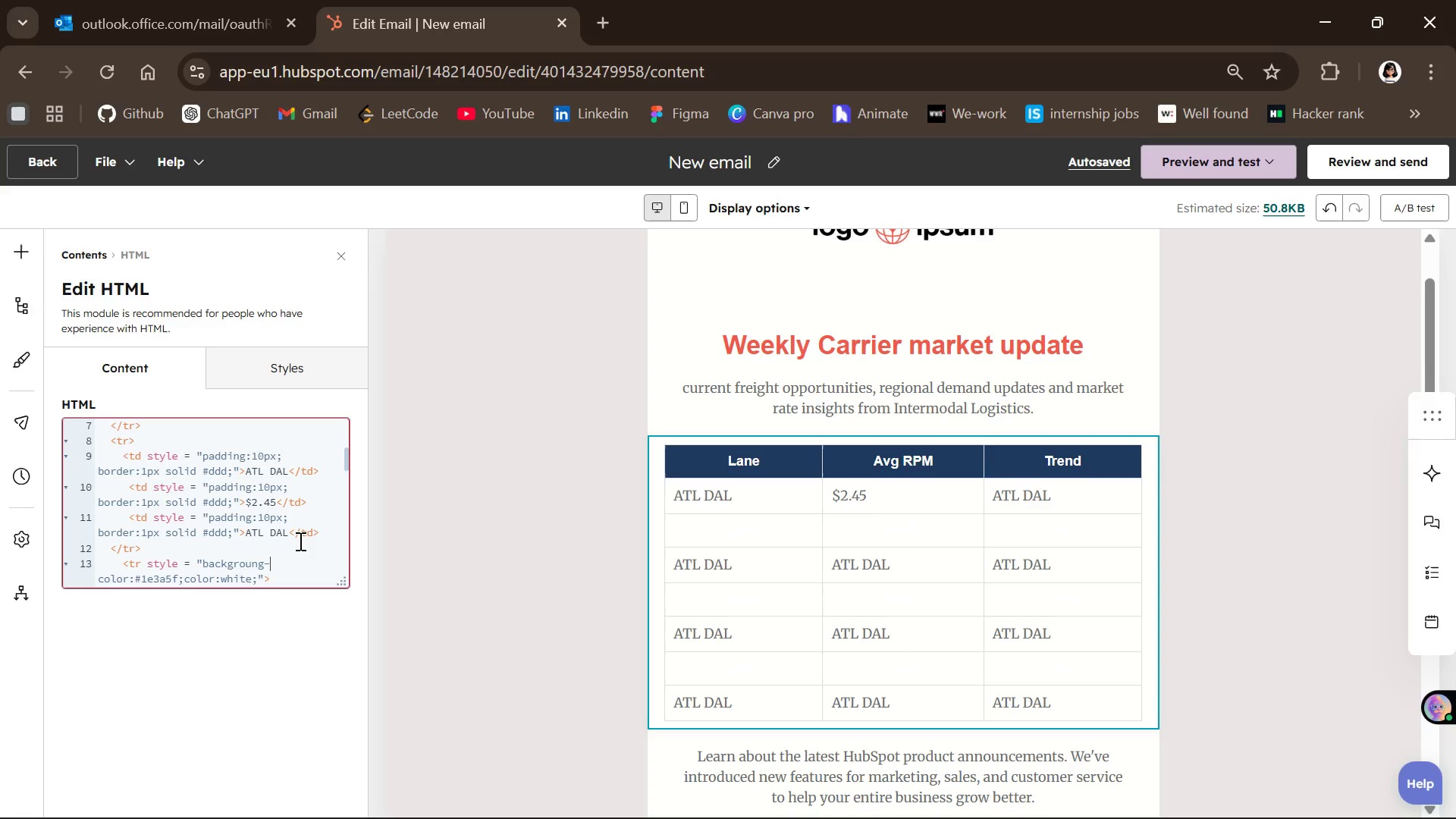 
left_click([286, 528])
 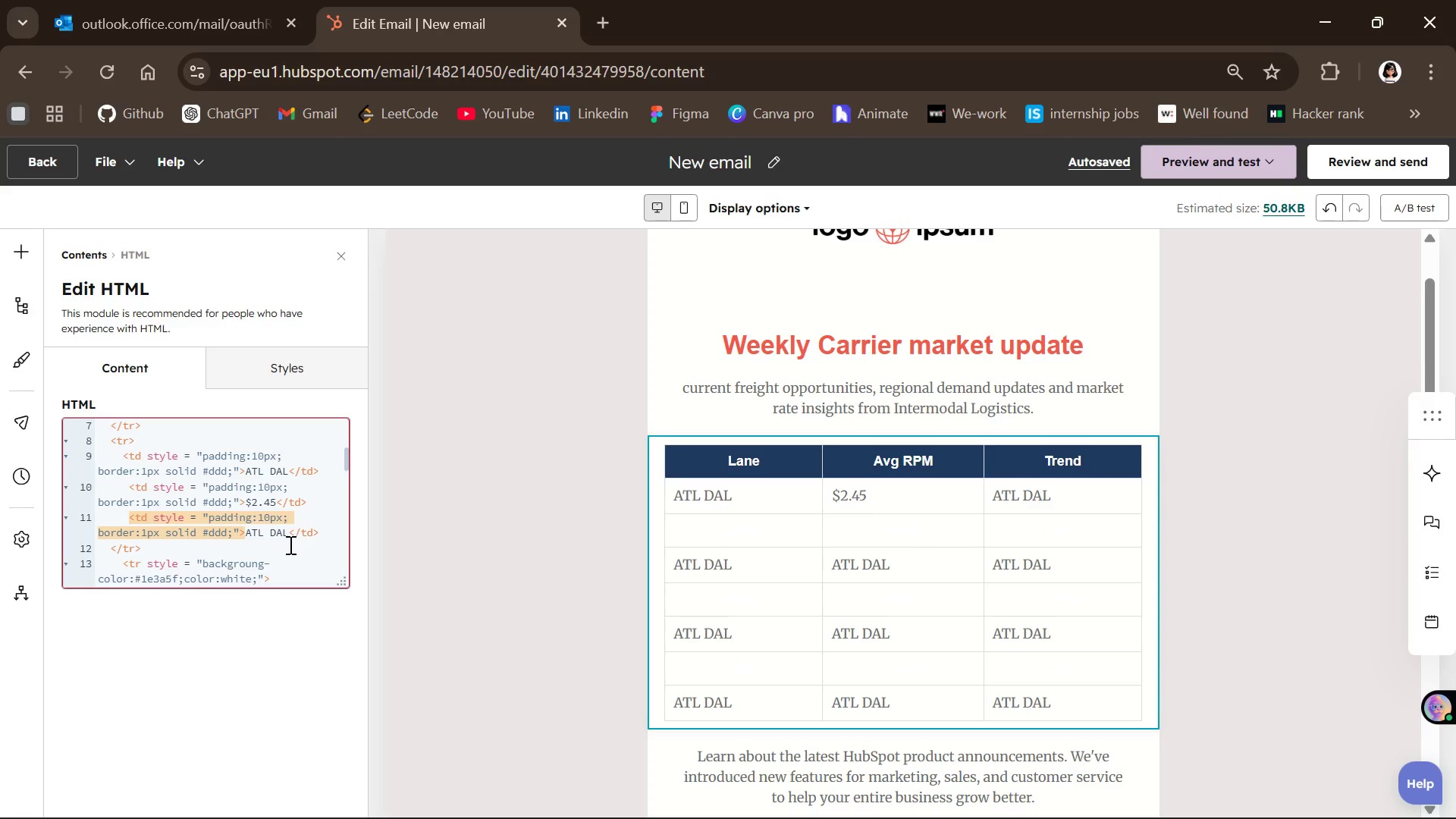 
key(Backspace)
 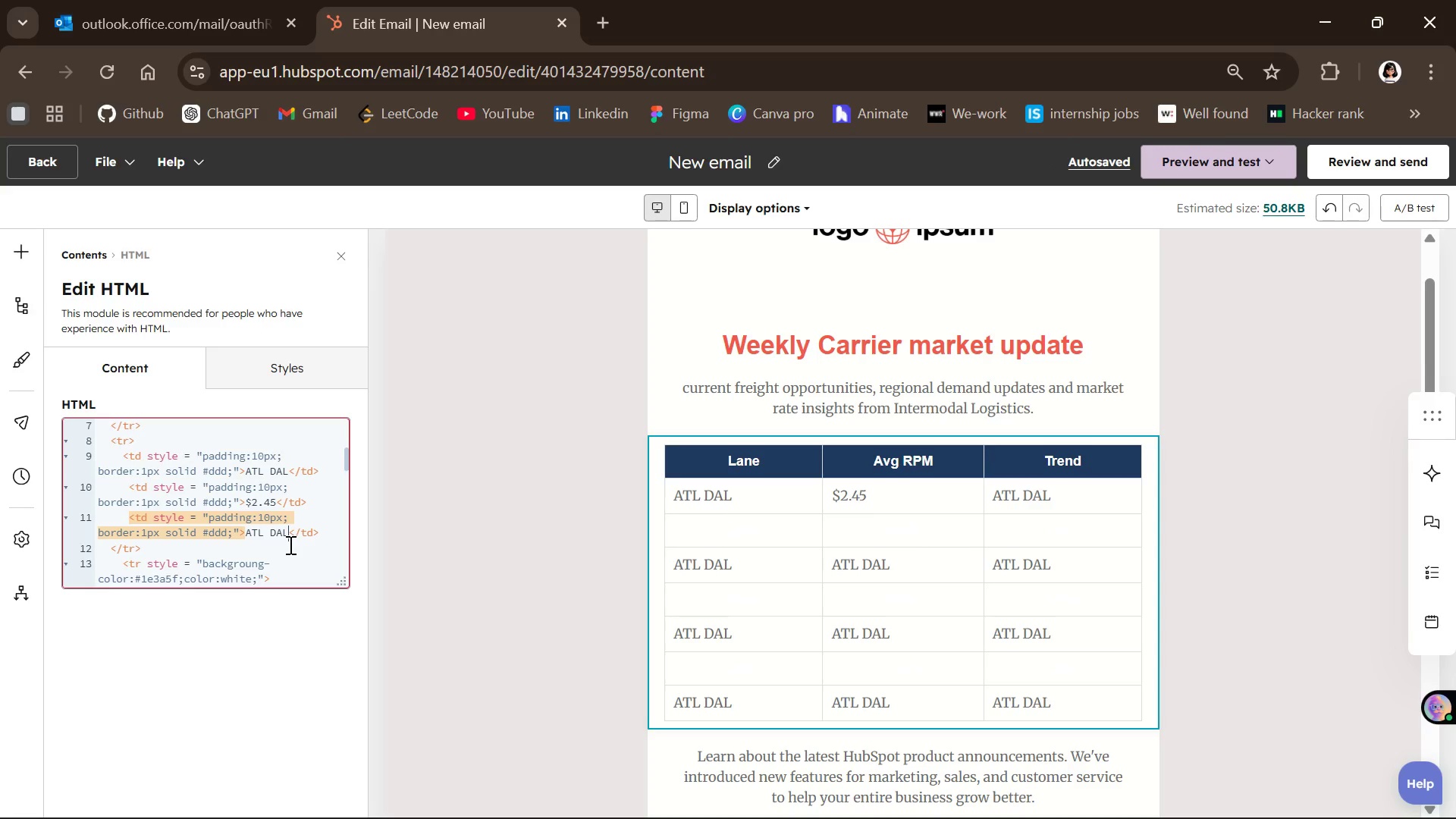 
key(Backspace)
 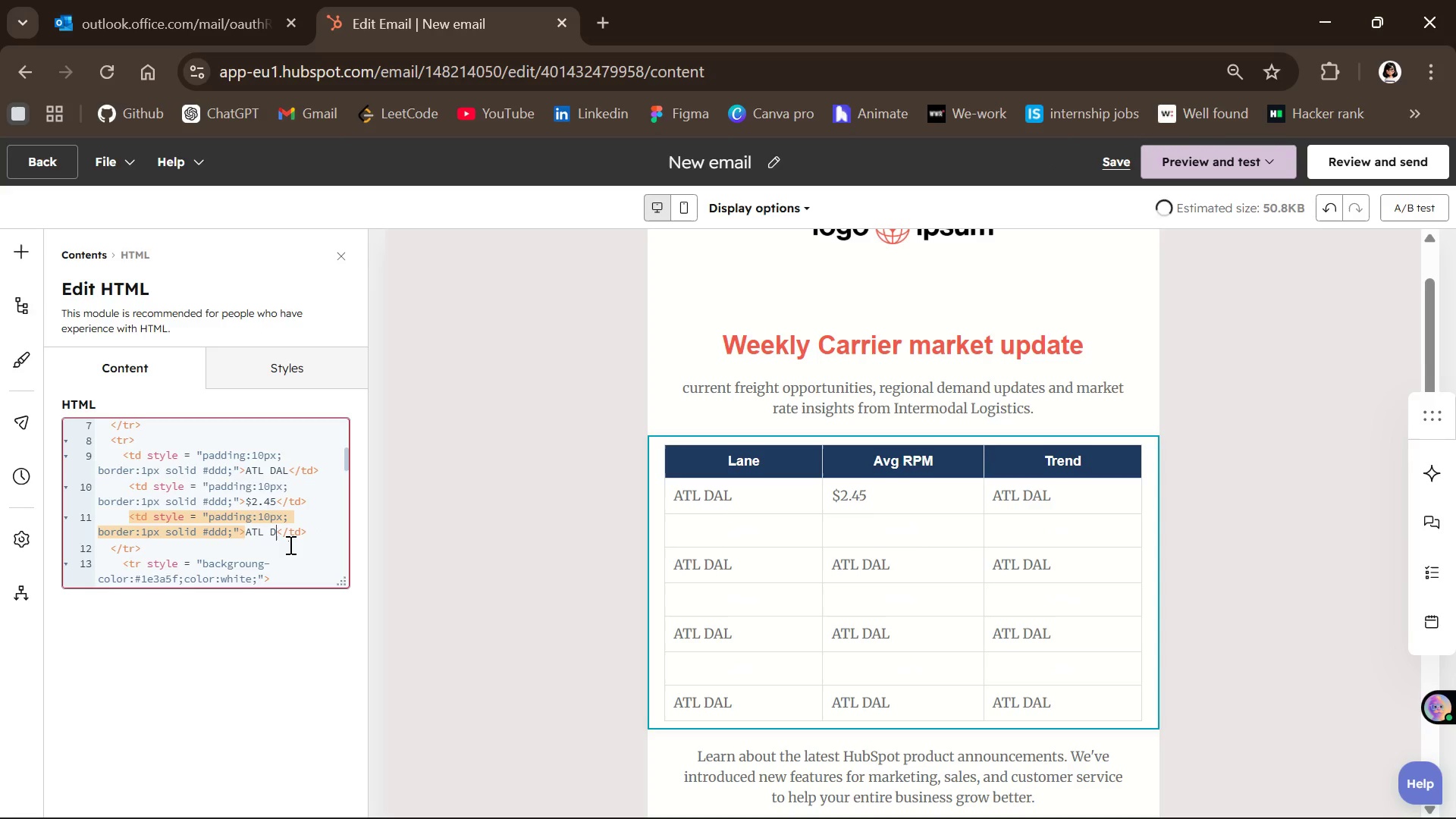 
key(Backspace)
 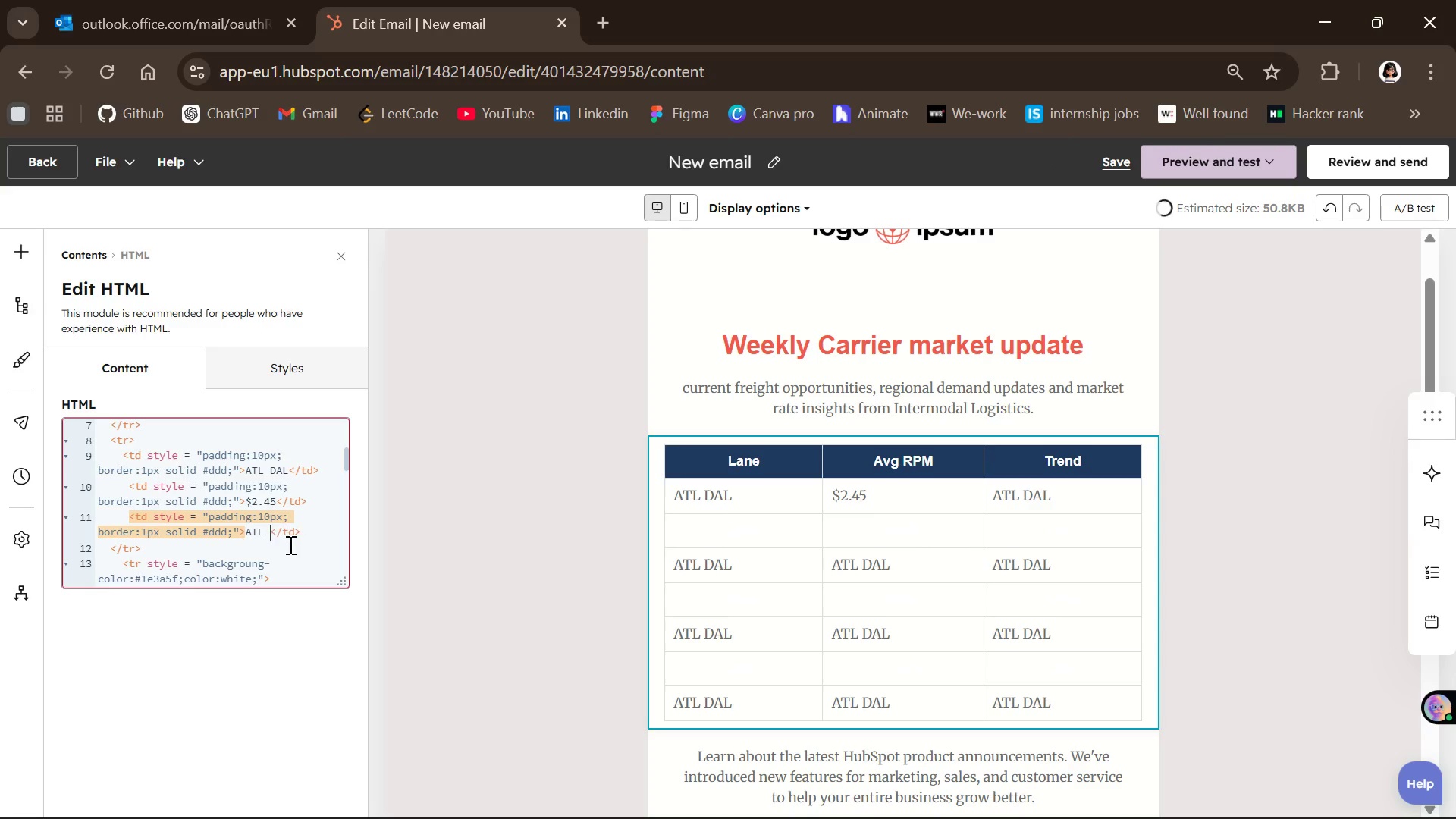 
key(Backspace)
 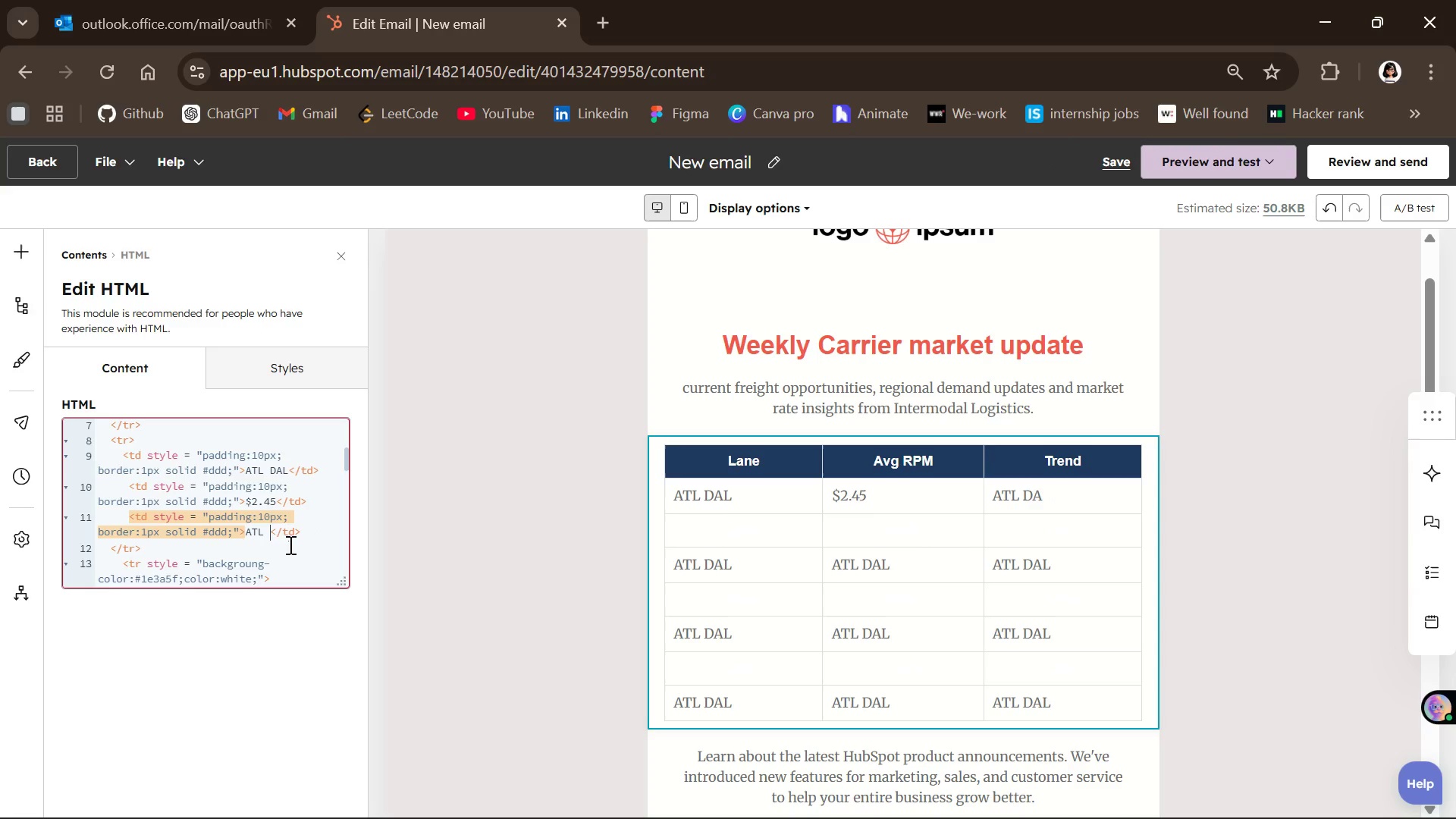 
key(Backspace)
 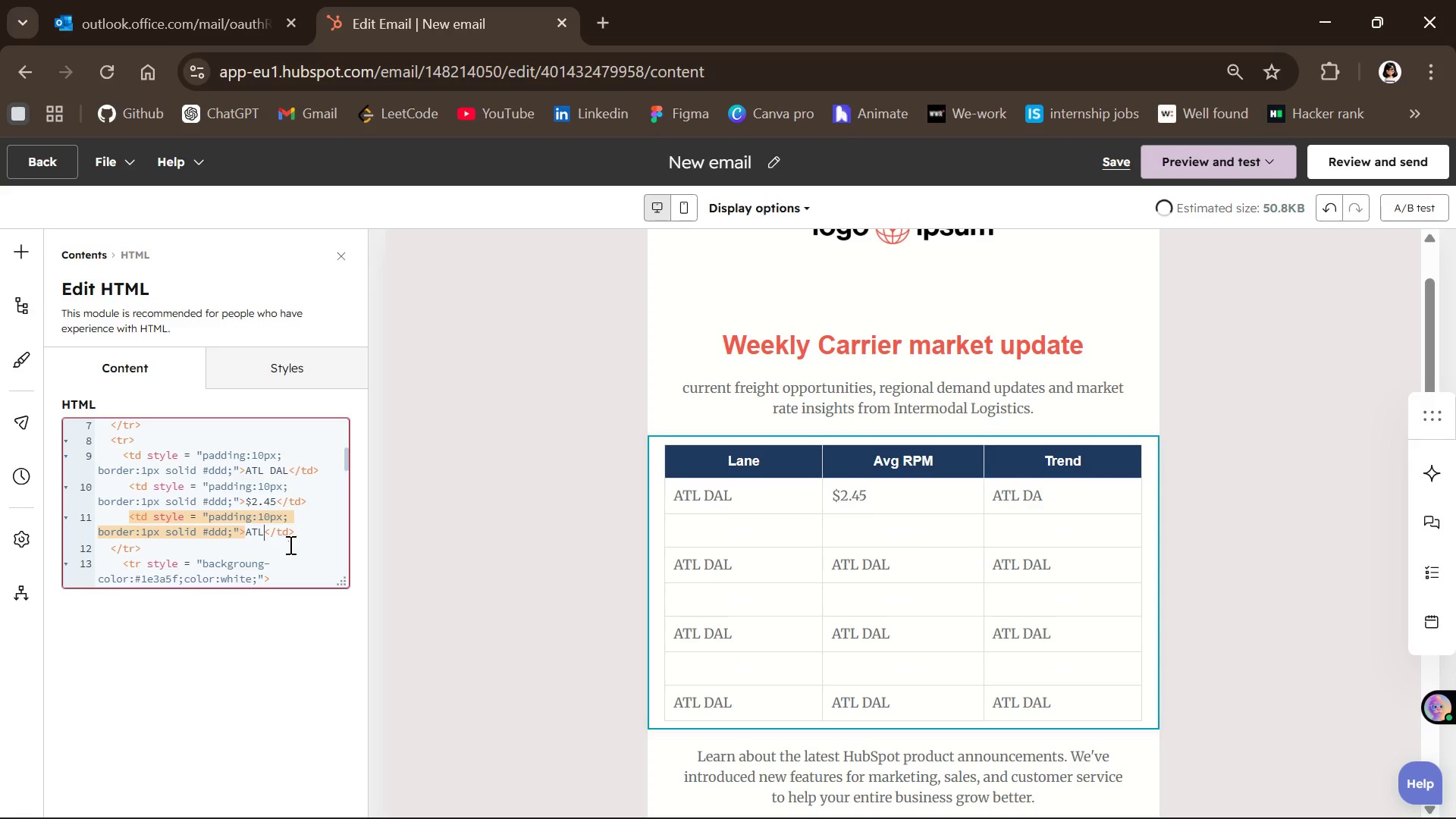 
key(Backspace)
 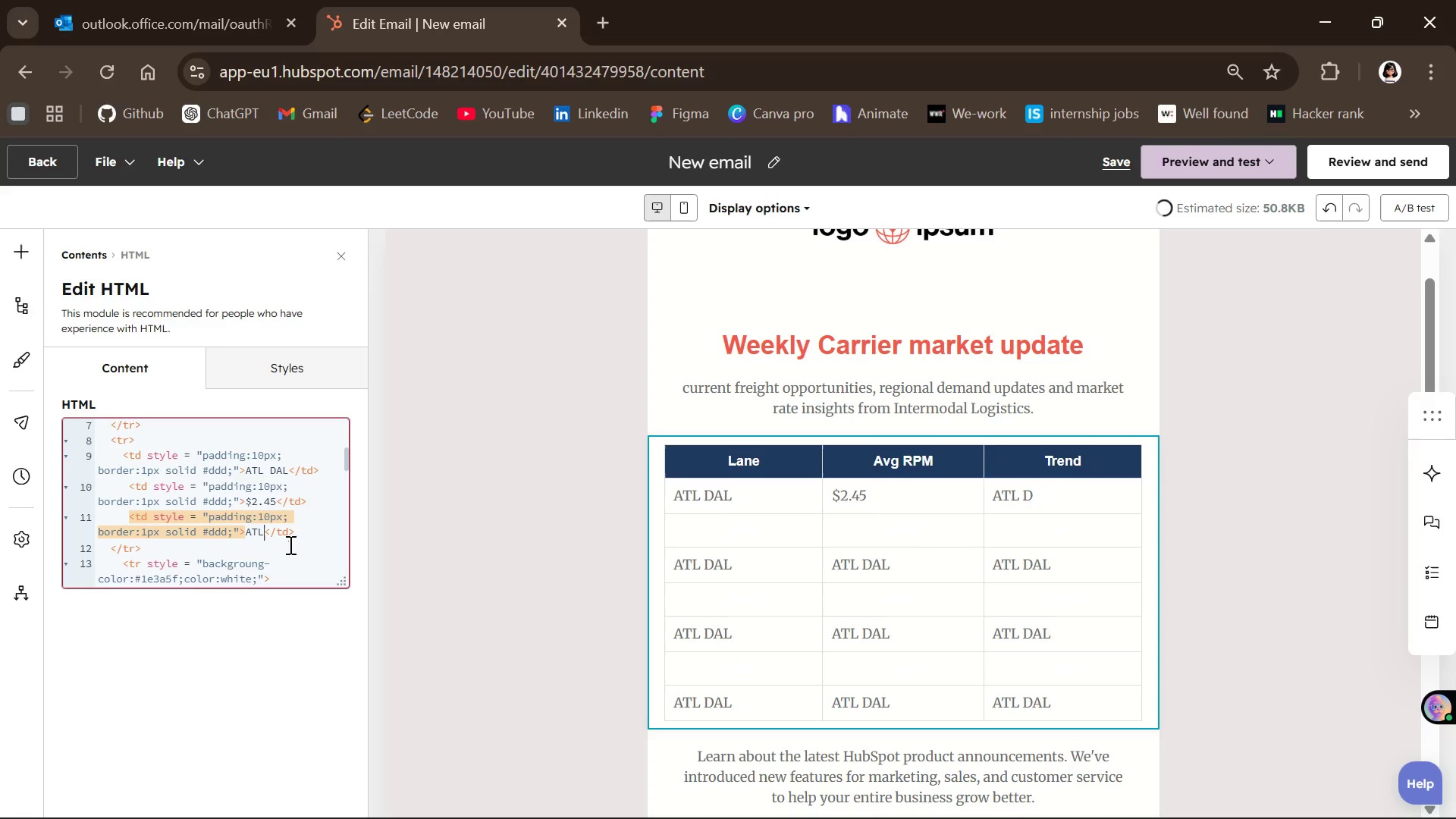 
key(Backspace)
 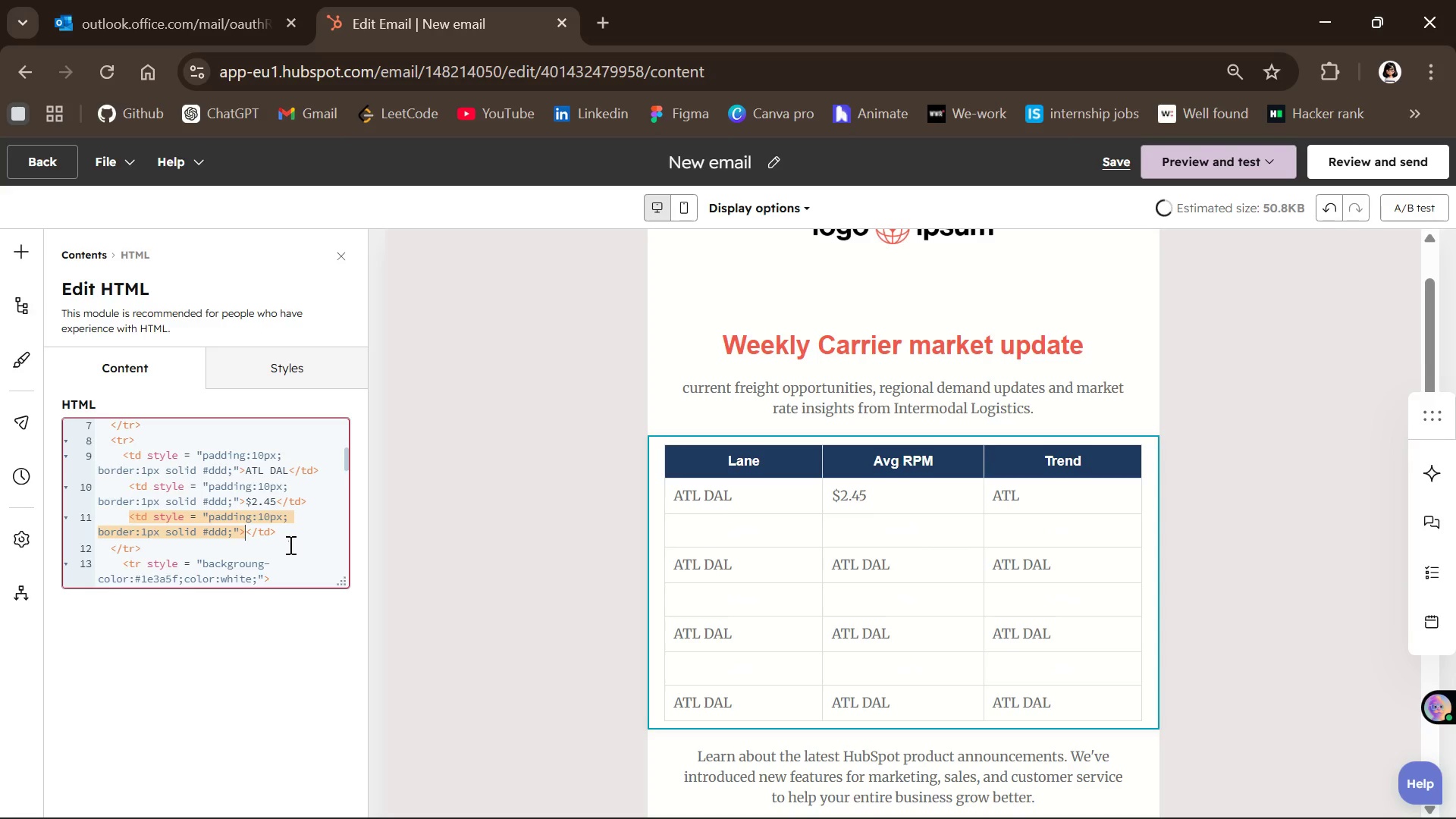 
key(1)
 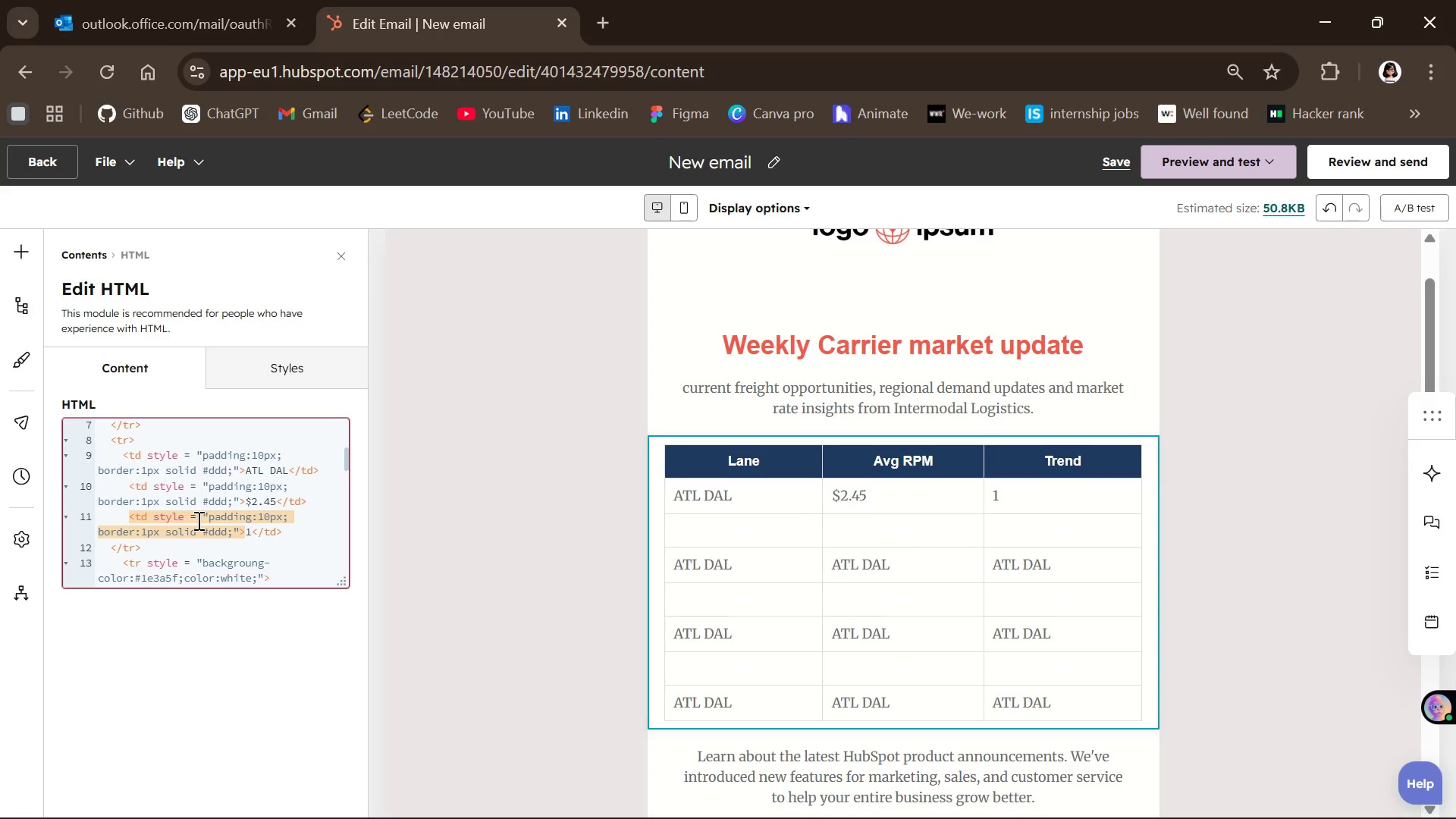 
left_click([190, 541])
 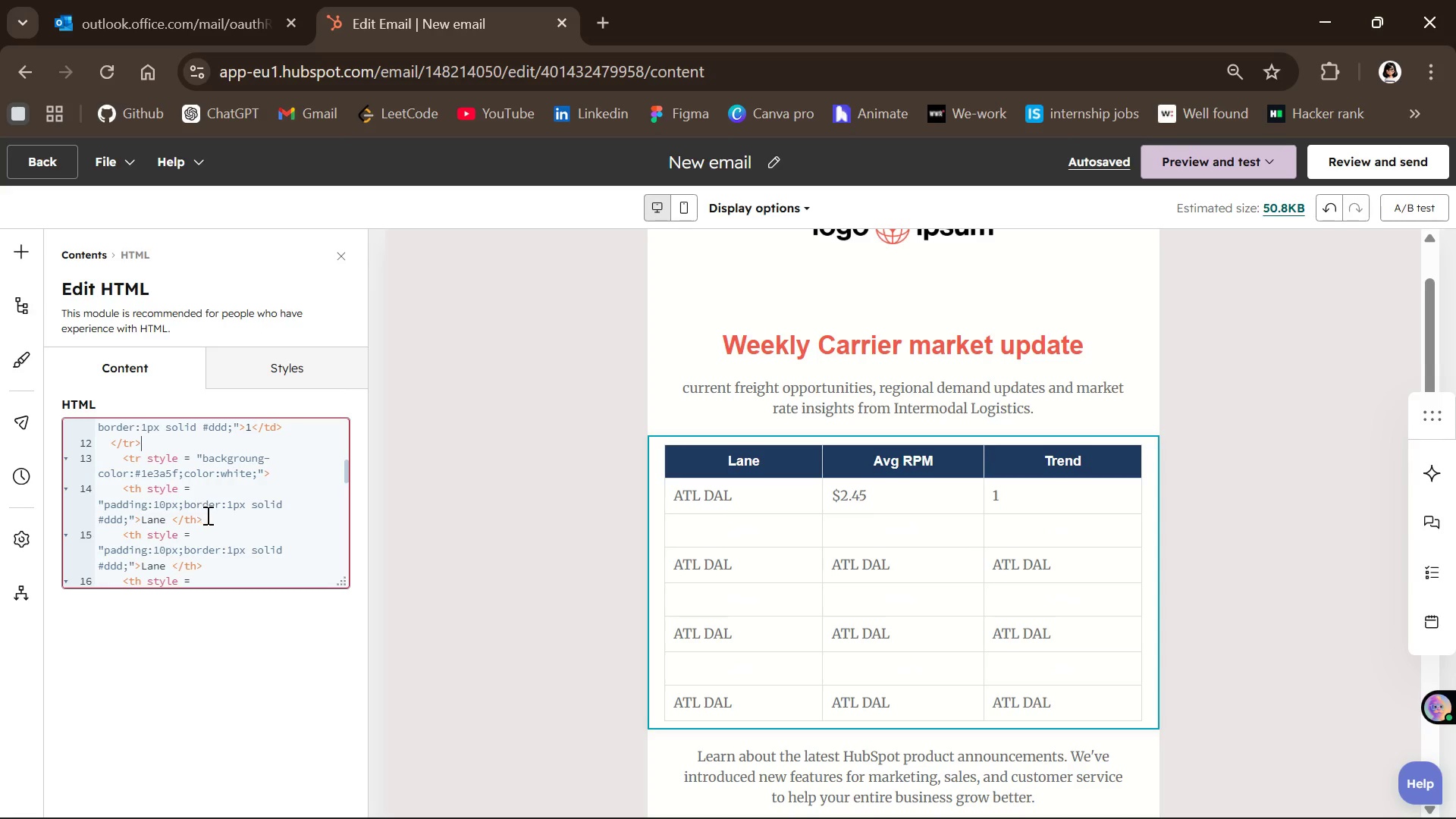 
wait(25.44)
 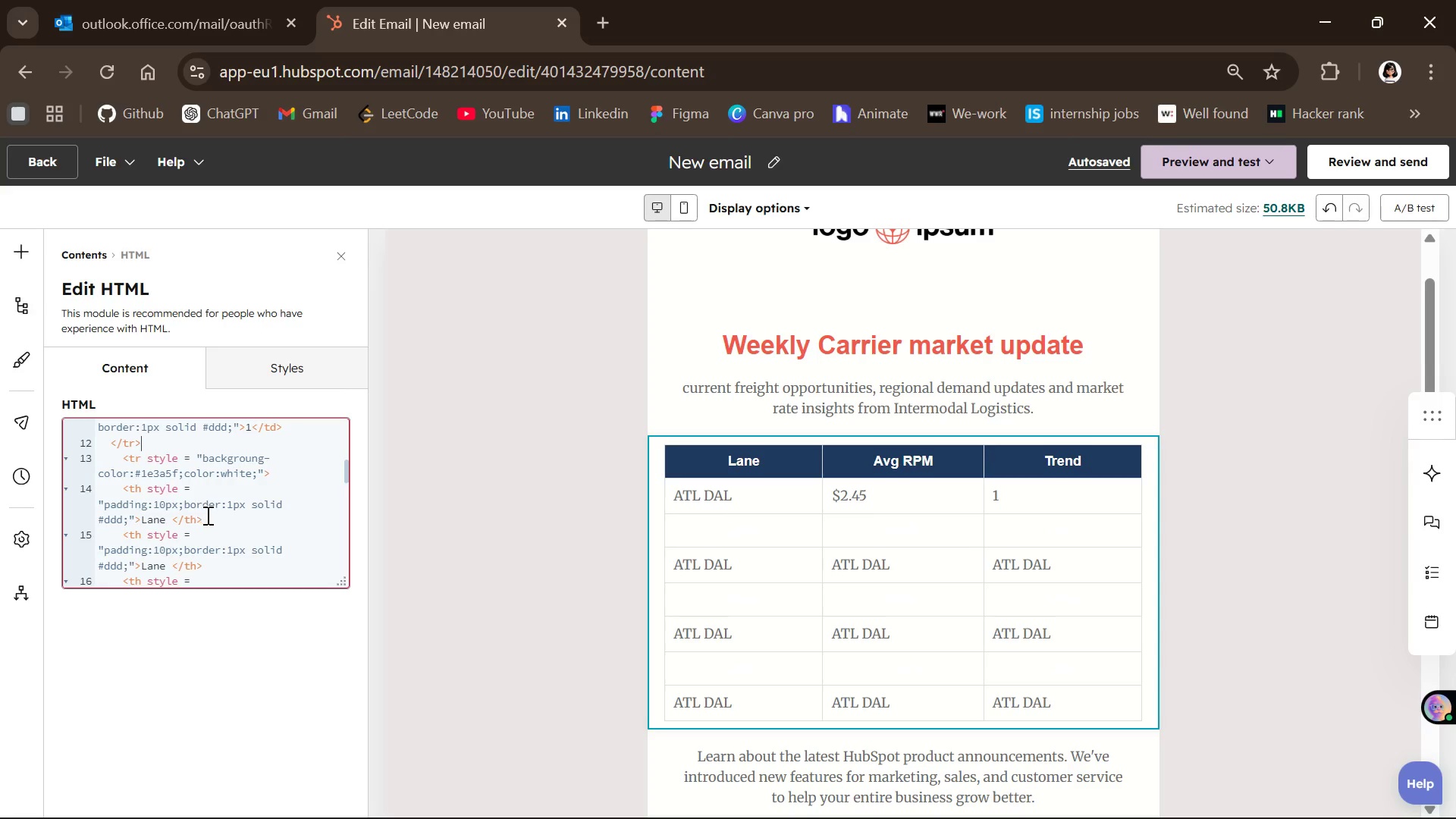 
left_click_drag(start_coordinate=[121, 494], to_coordinate=[199, 549])
 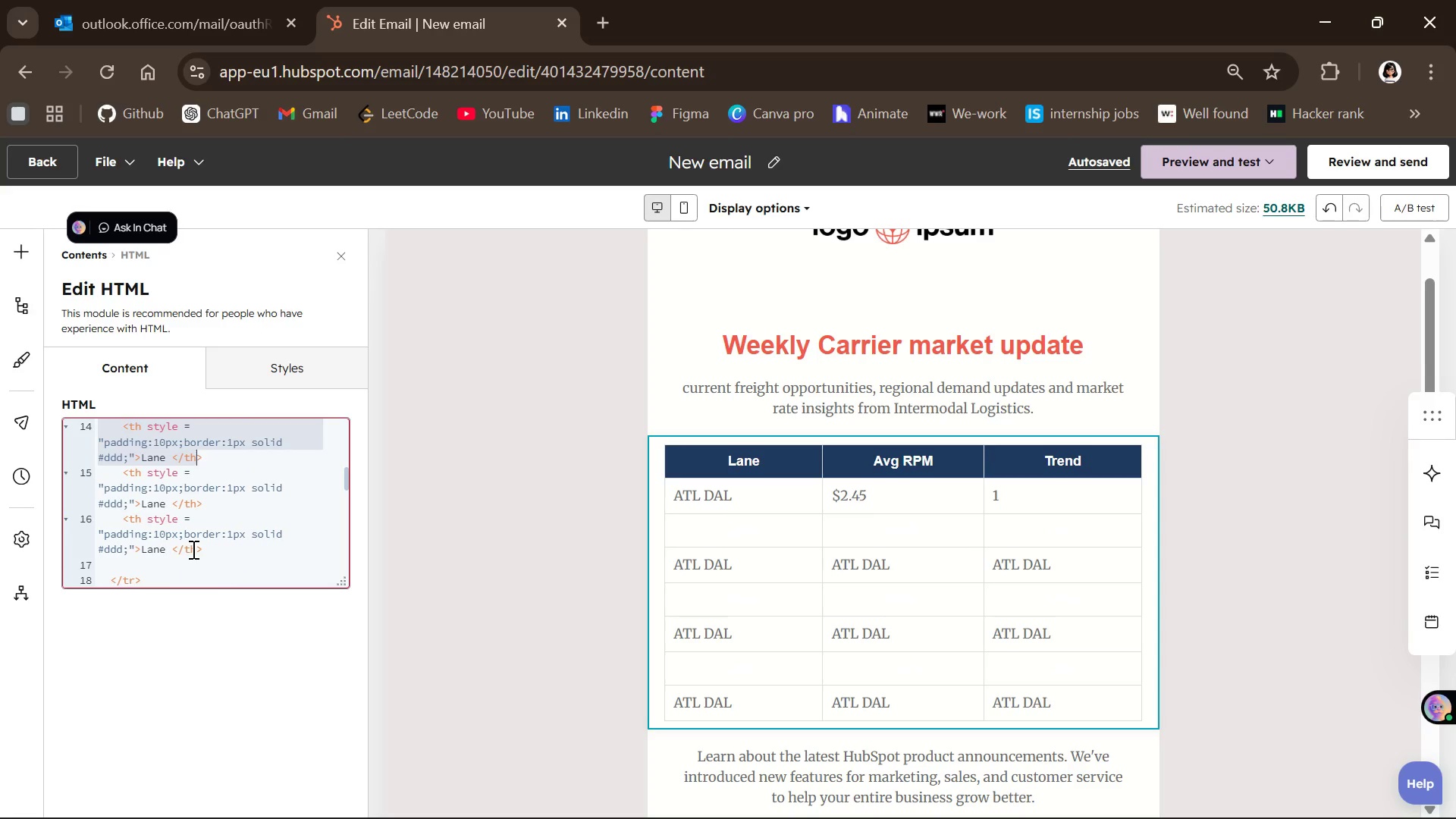 
left_click_drag(start_coordinate=[213, 547], to_coordinate=[112, 442])
 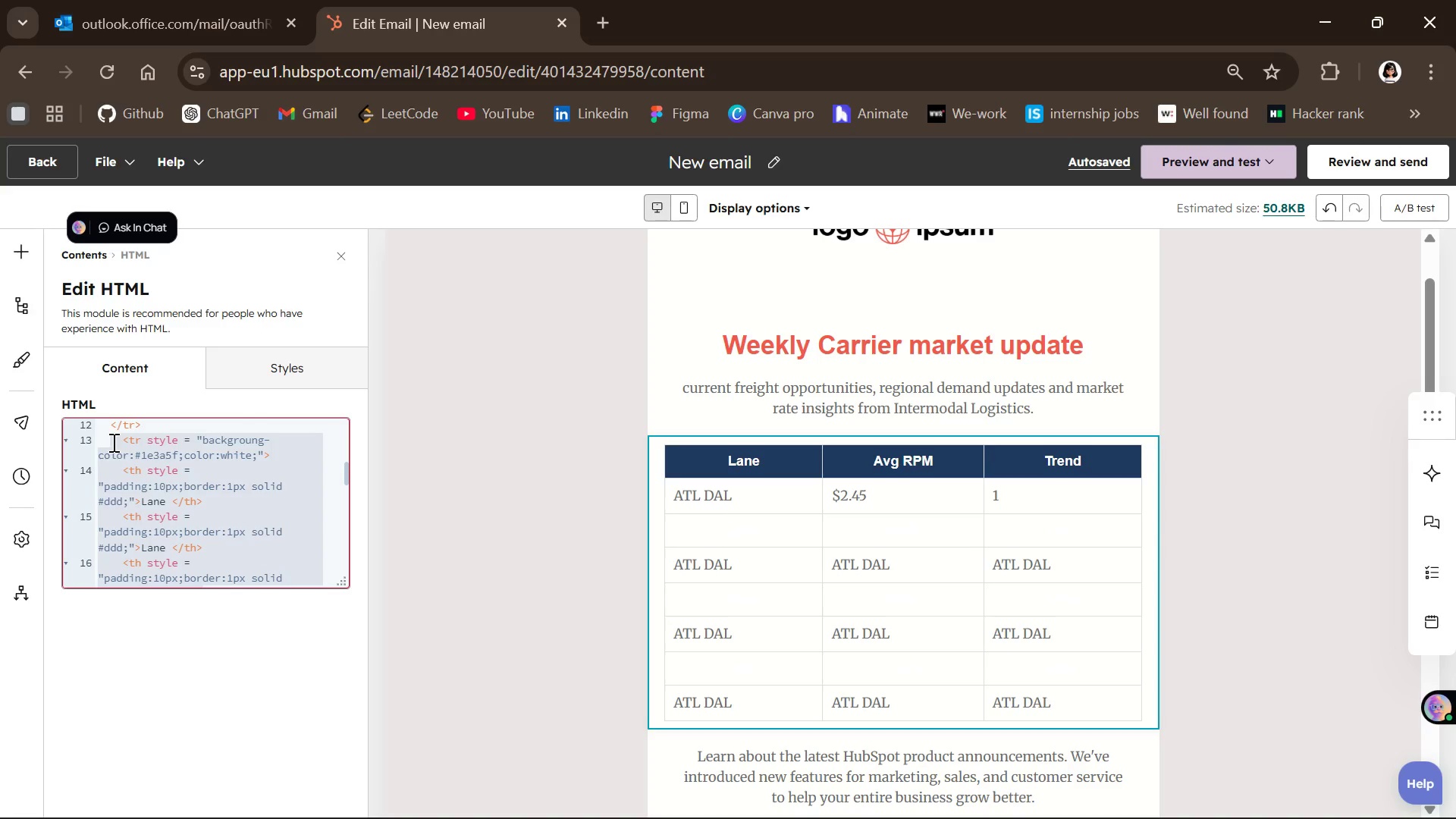 
key(Backspace)
 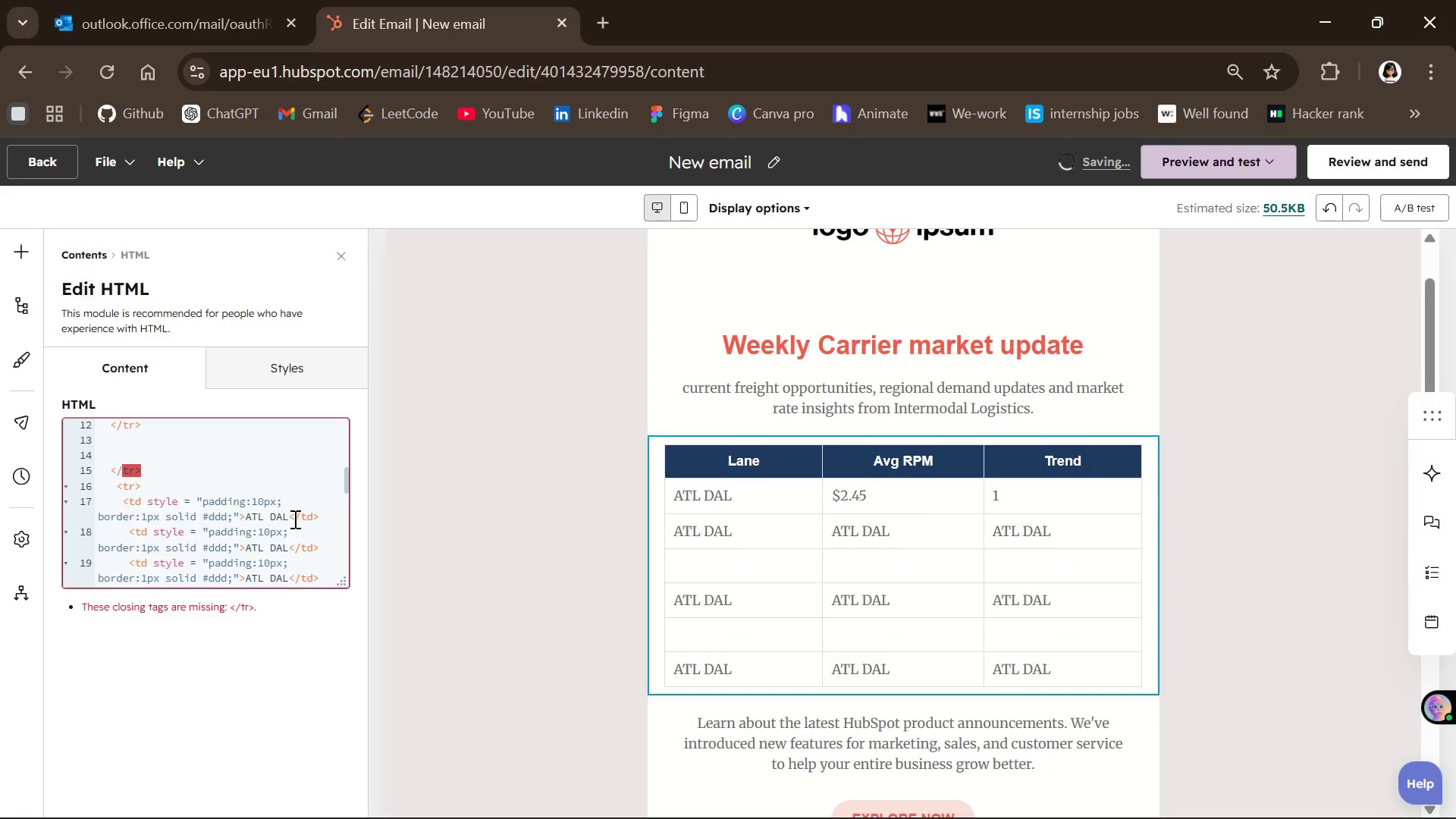 
left_click([283, 516])
 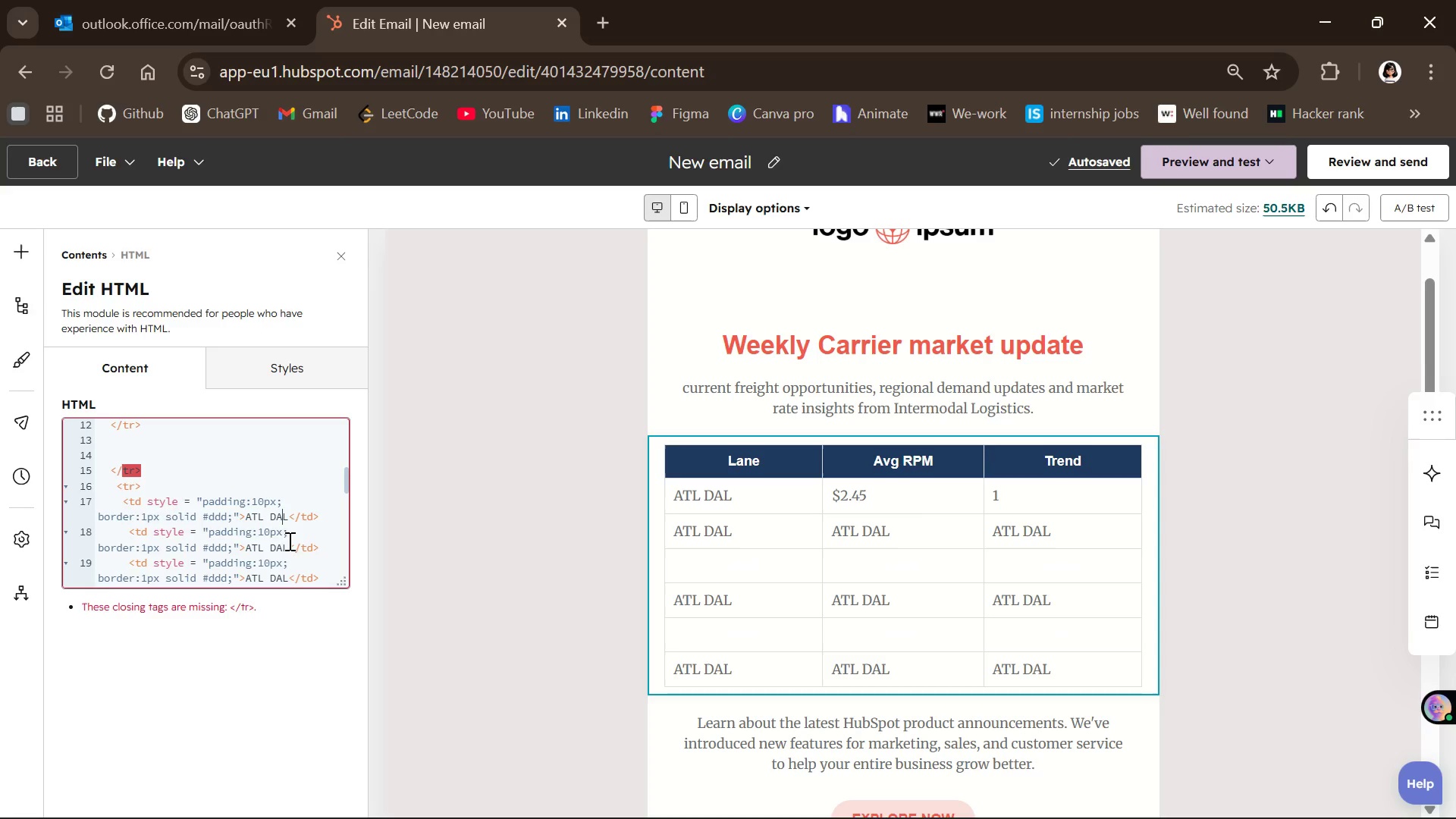 
key(ArrowRight)
 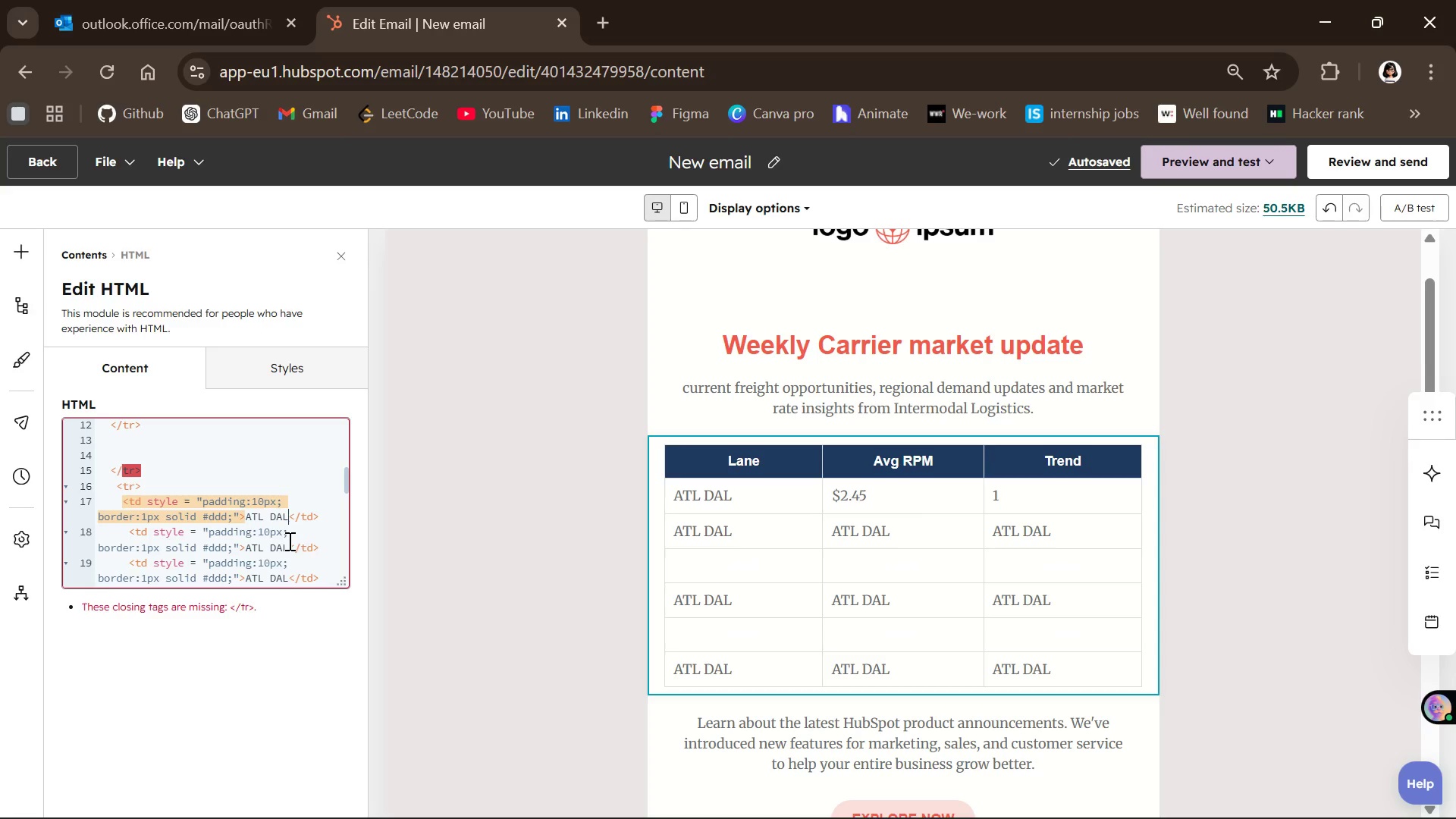 
key(Backspace)
 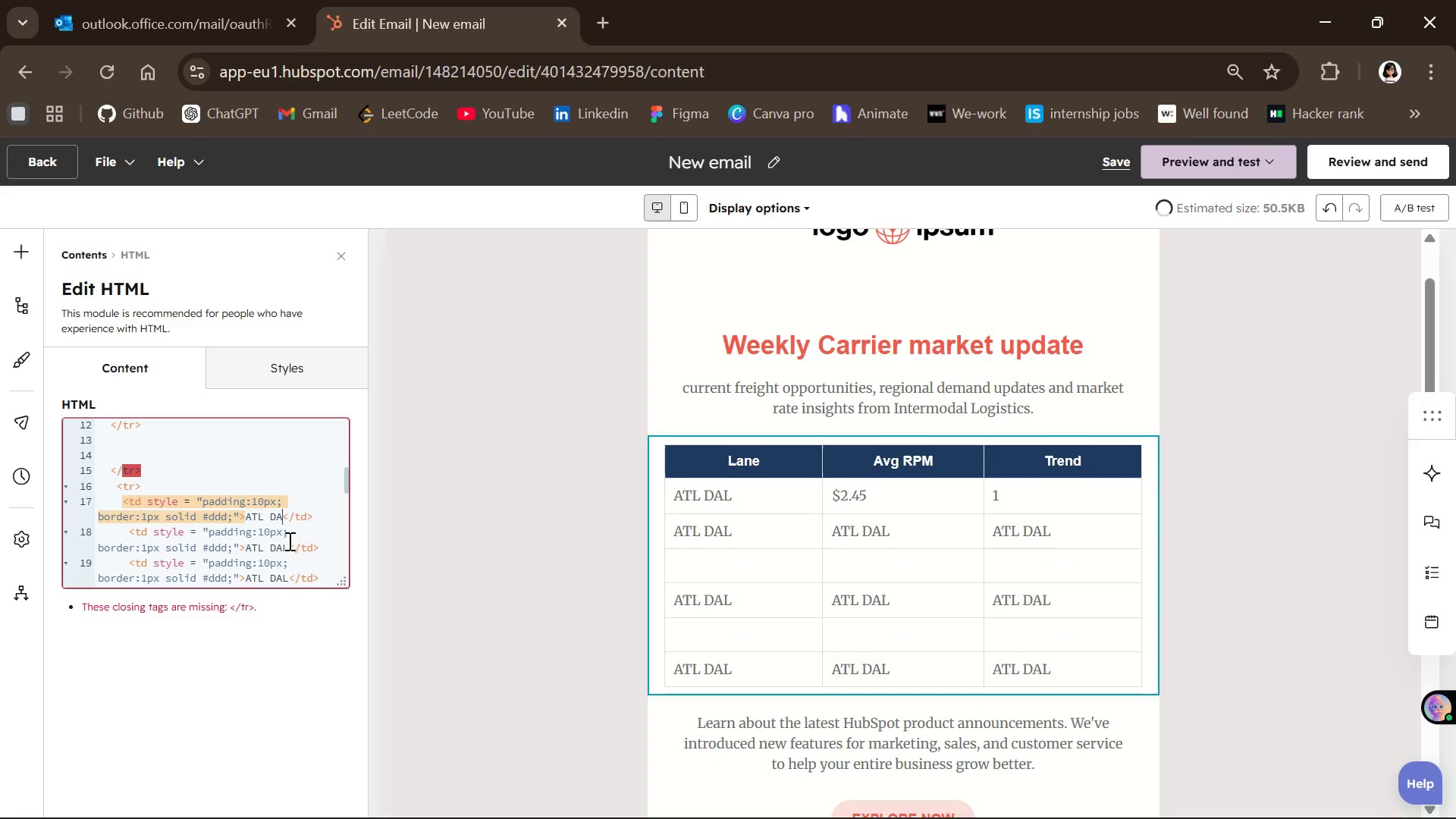 
key(Backspace)
 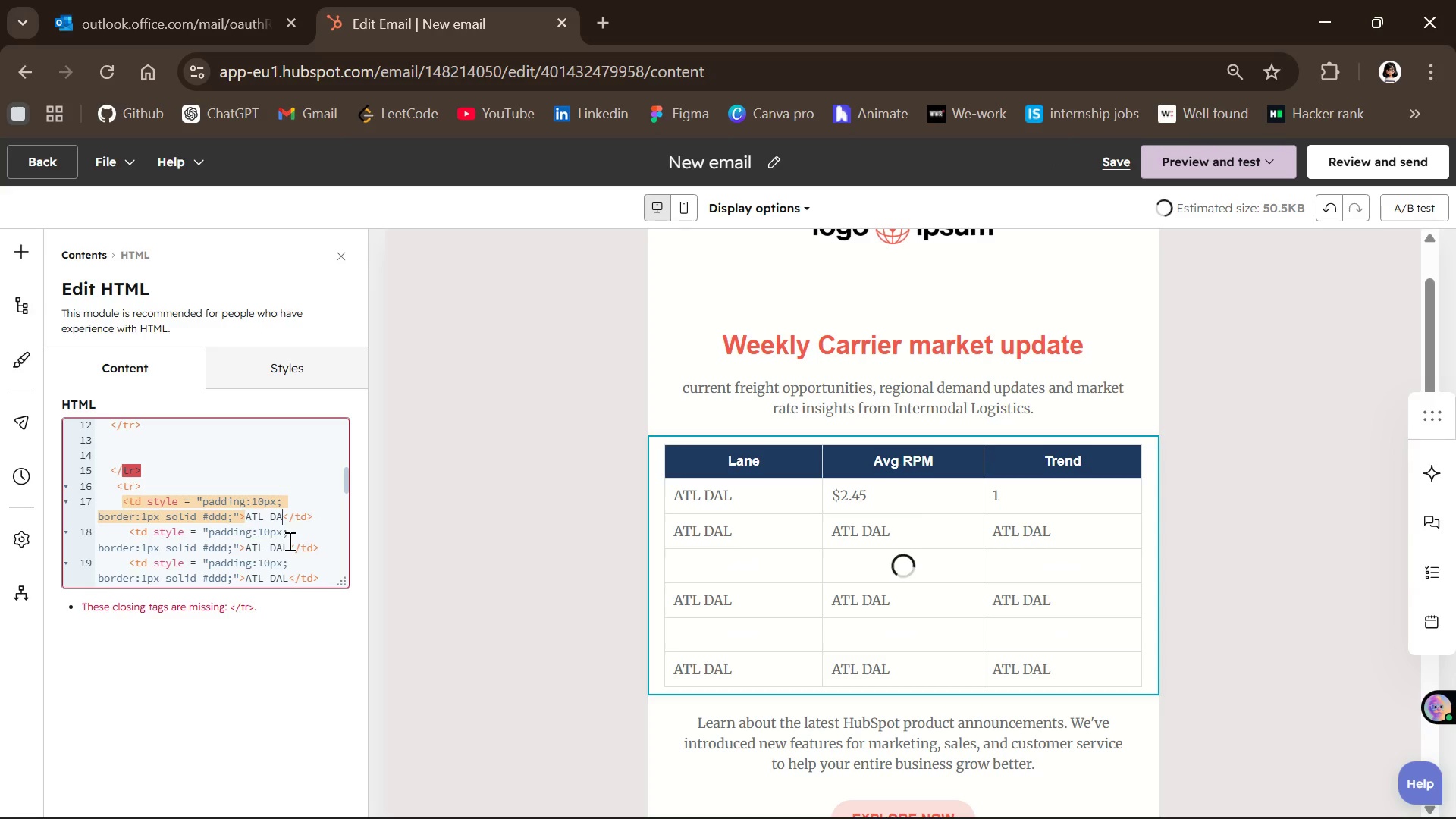 
key(Backspace)
 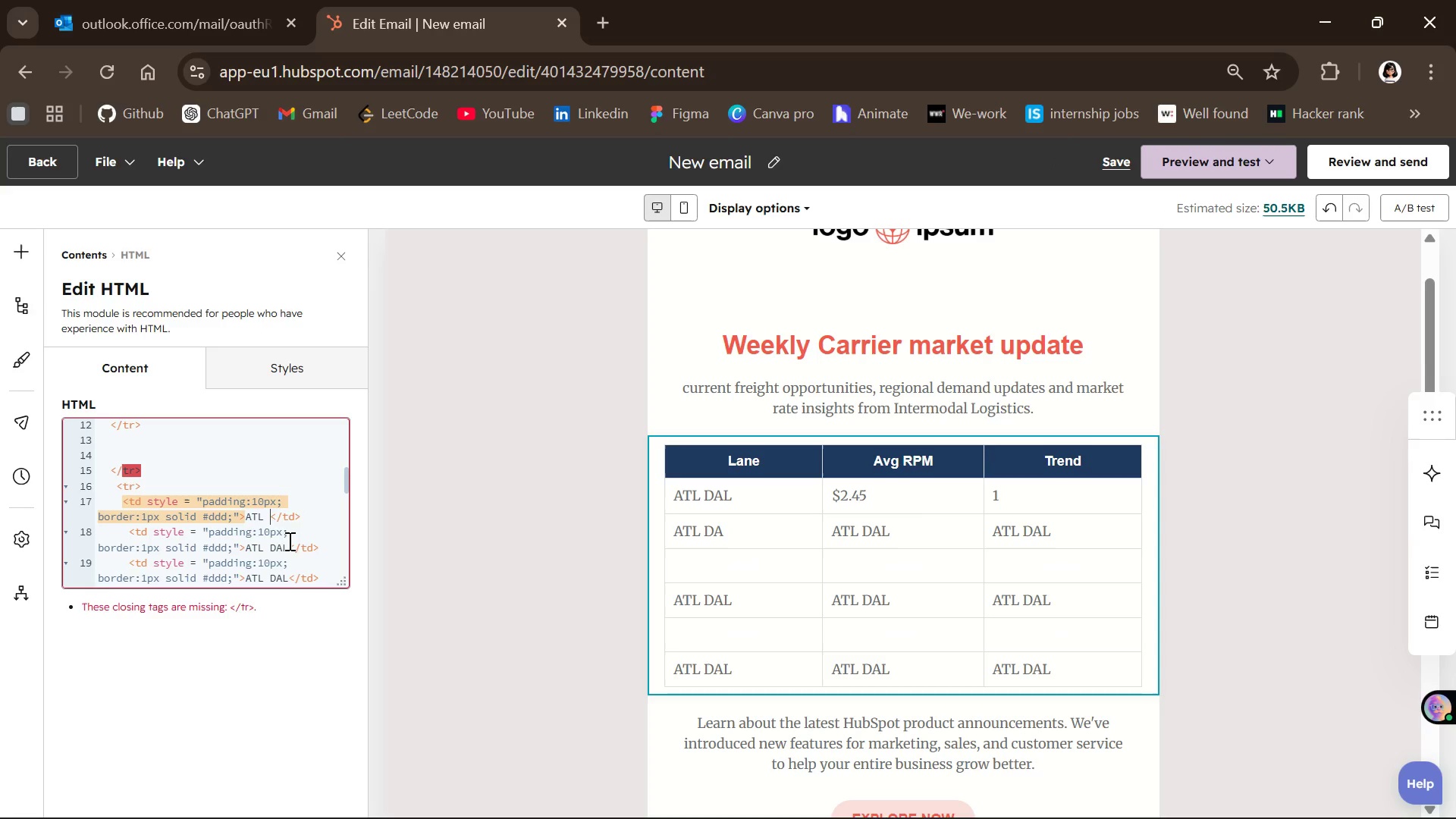 
key(Backspace)
 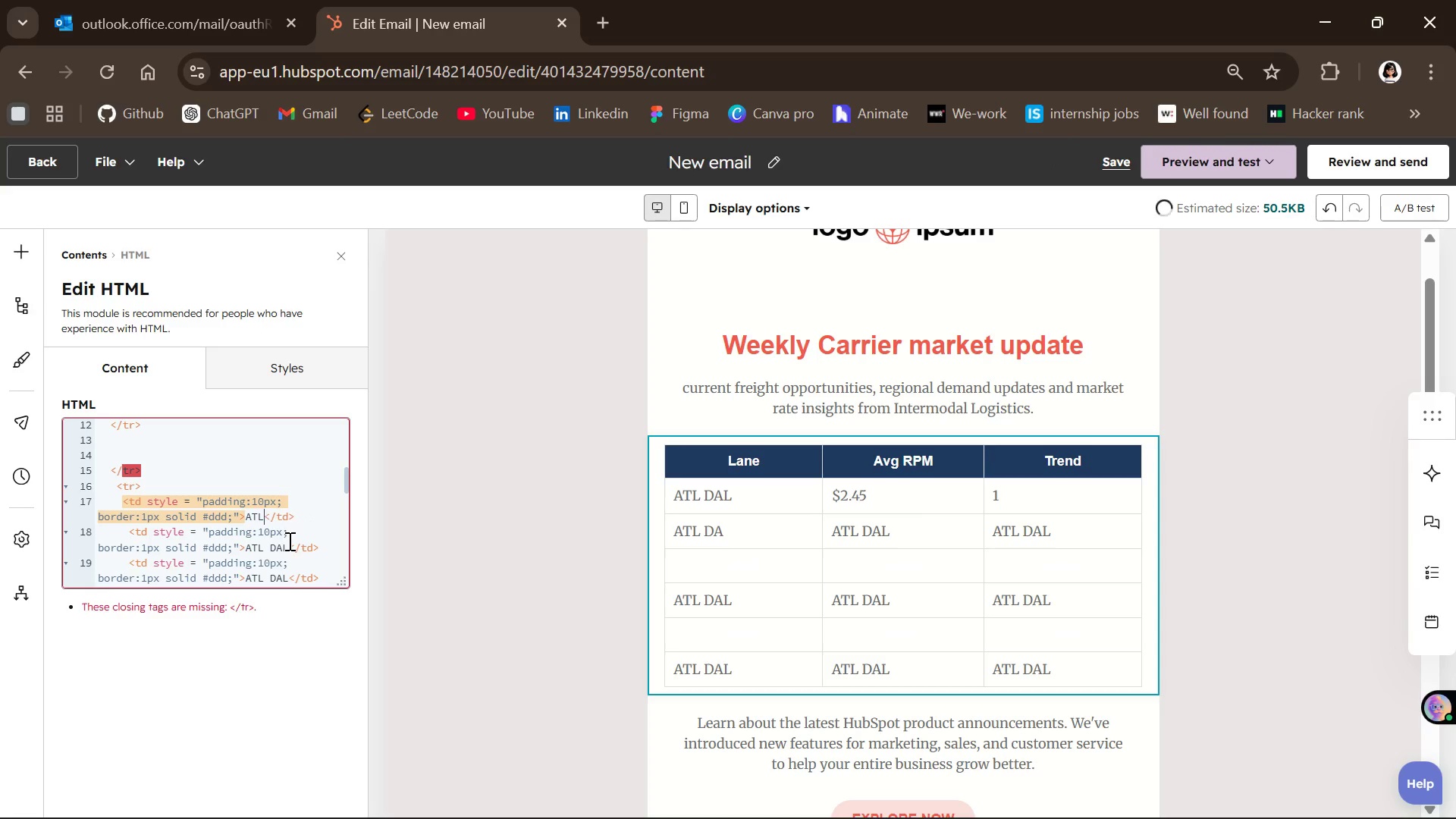 
key(Backspace)
 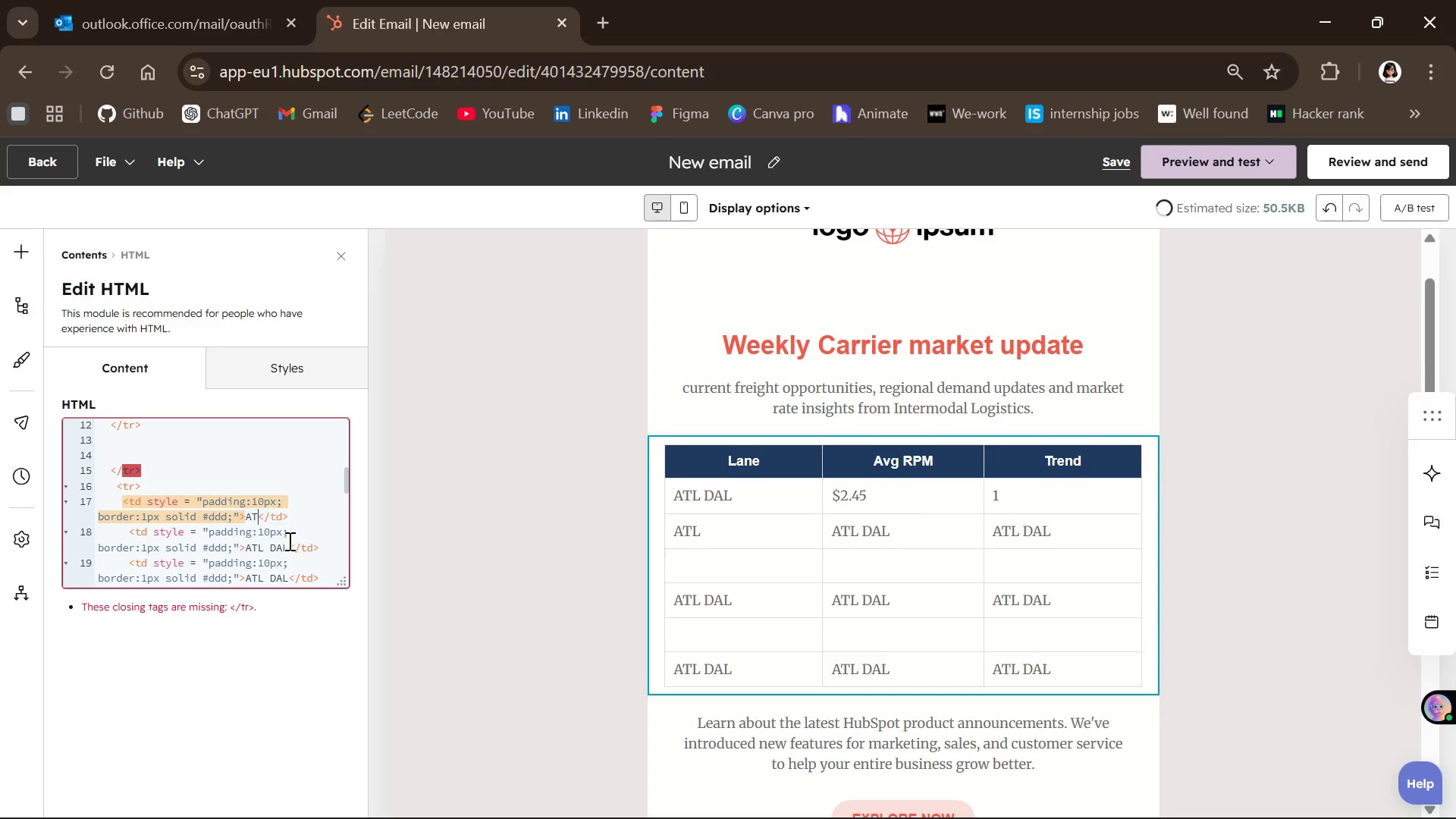 
key(Backspace)
 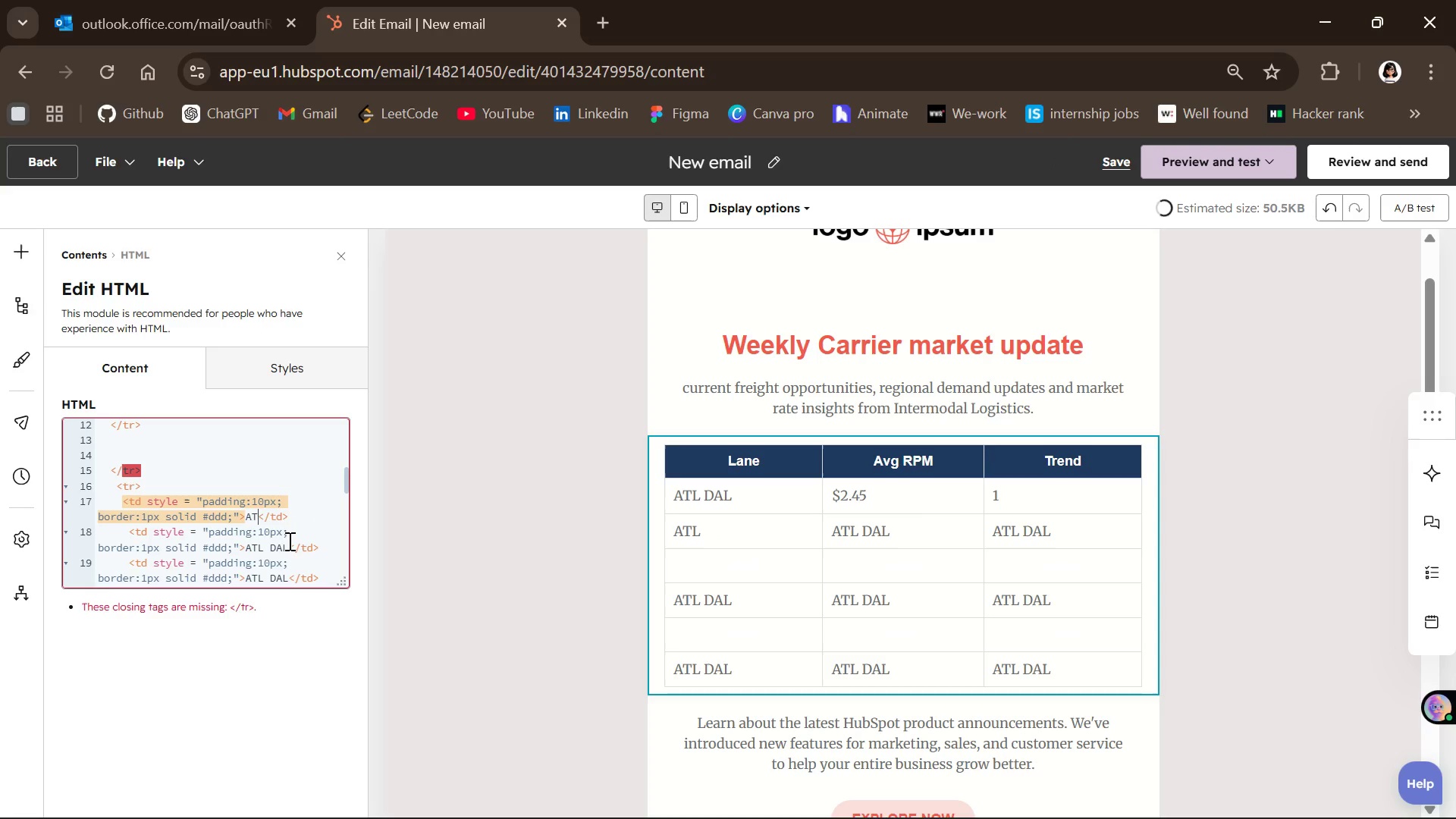 
key(Backspace)
 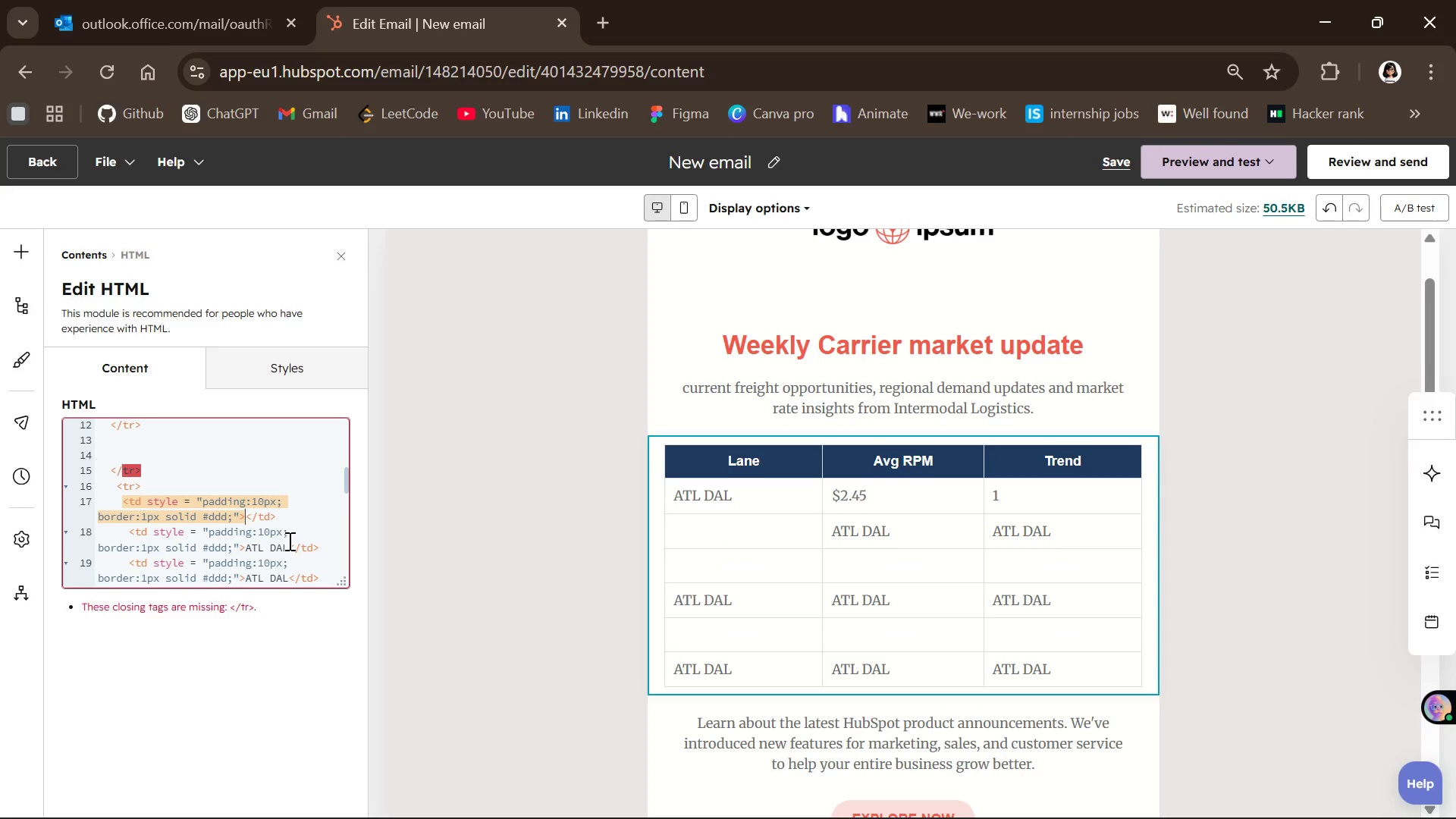 
type(CHI MEM)
 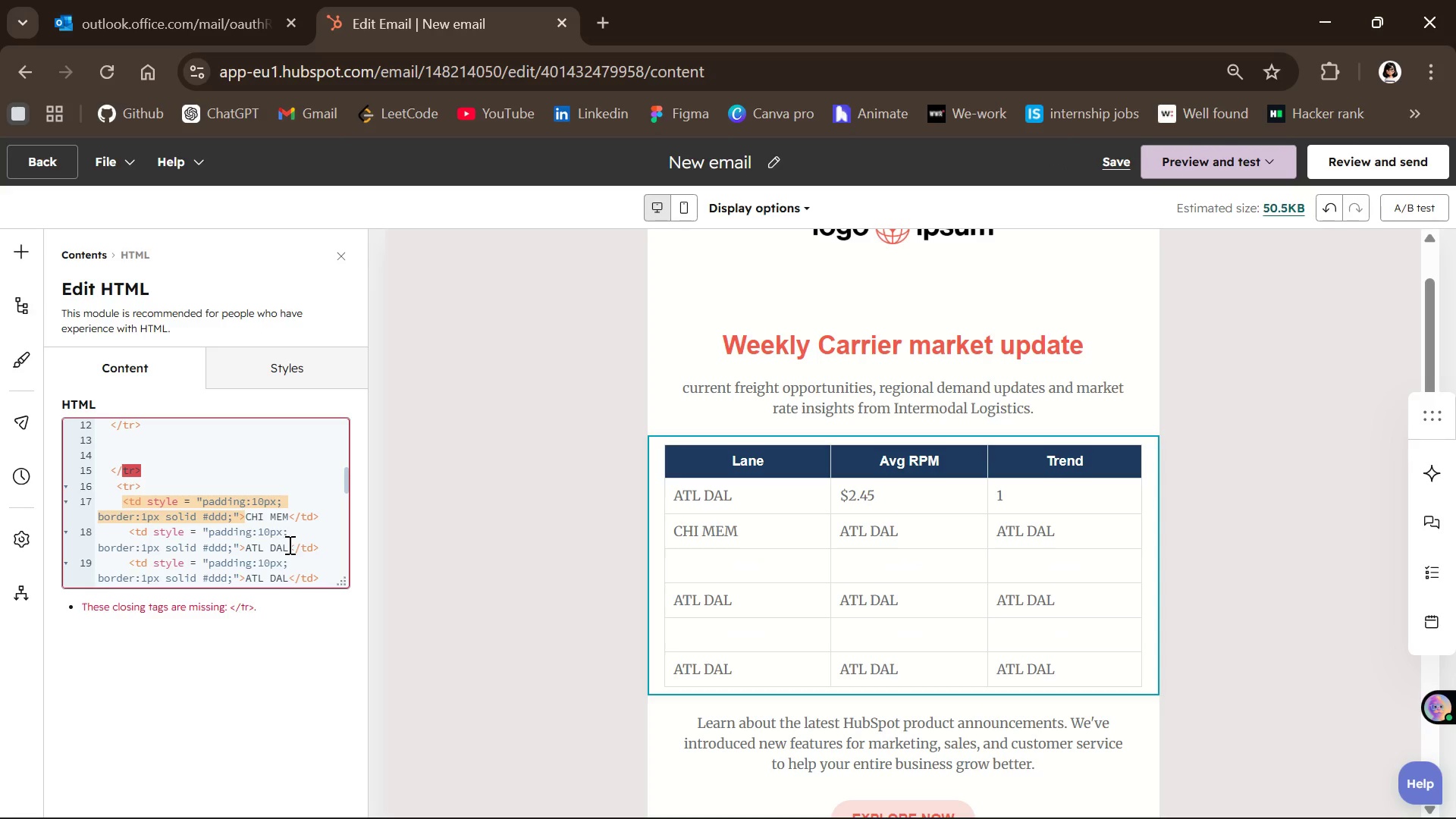 
left_click([284, 546])
 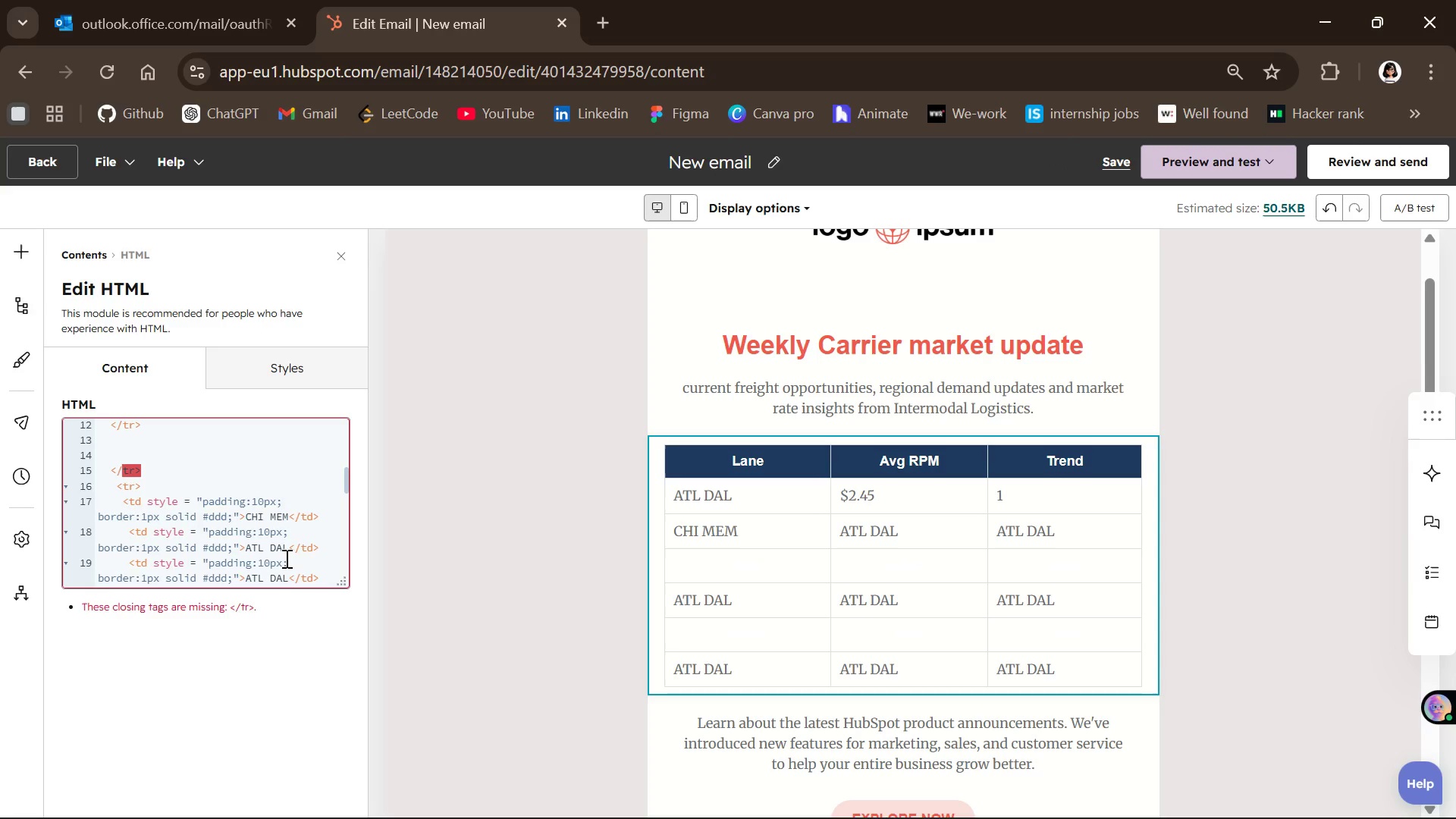 
key(ArrowRight)
 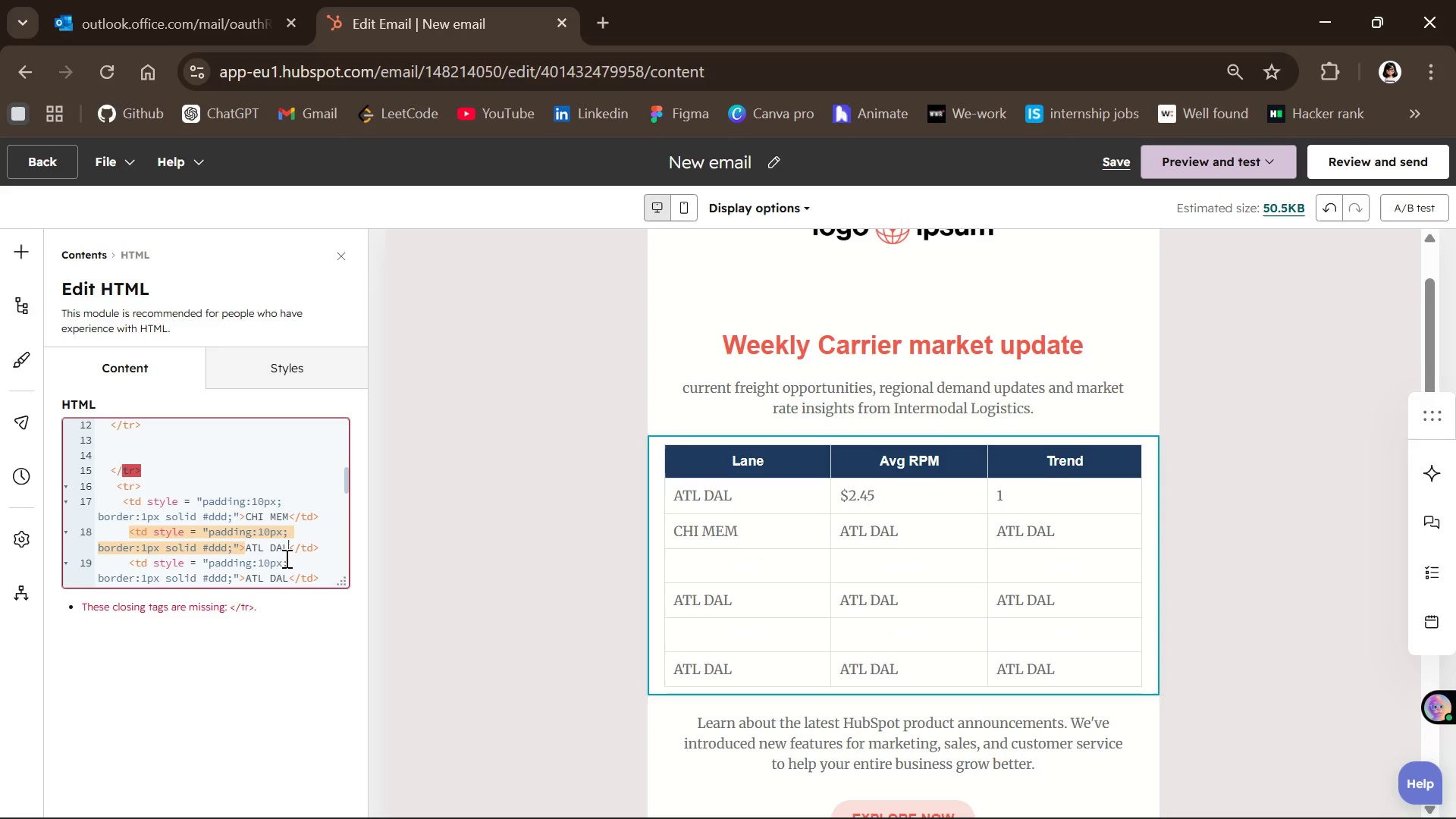 
key(Backspace)
 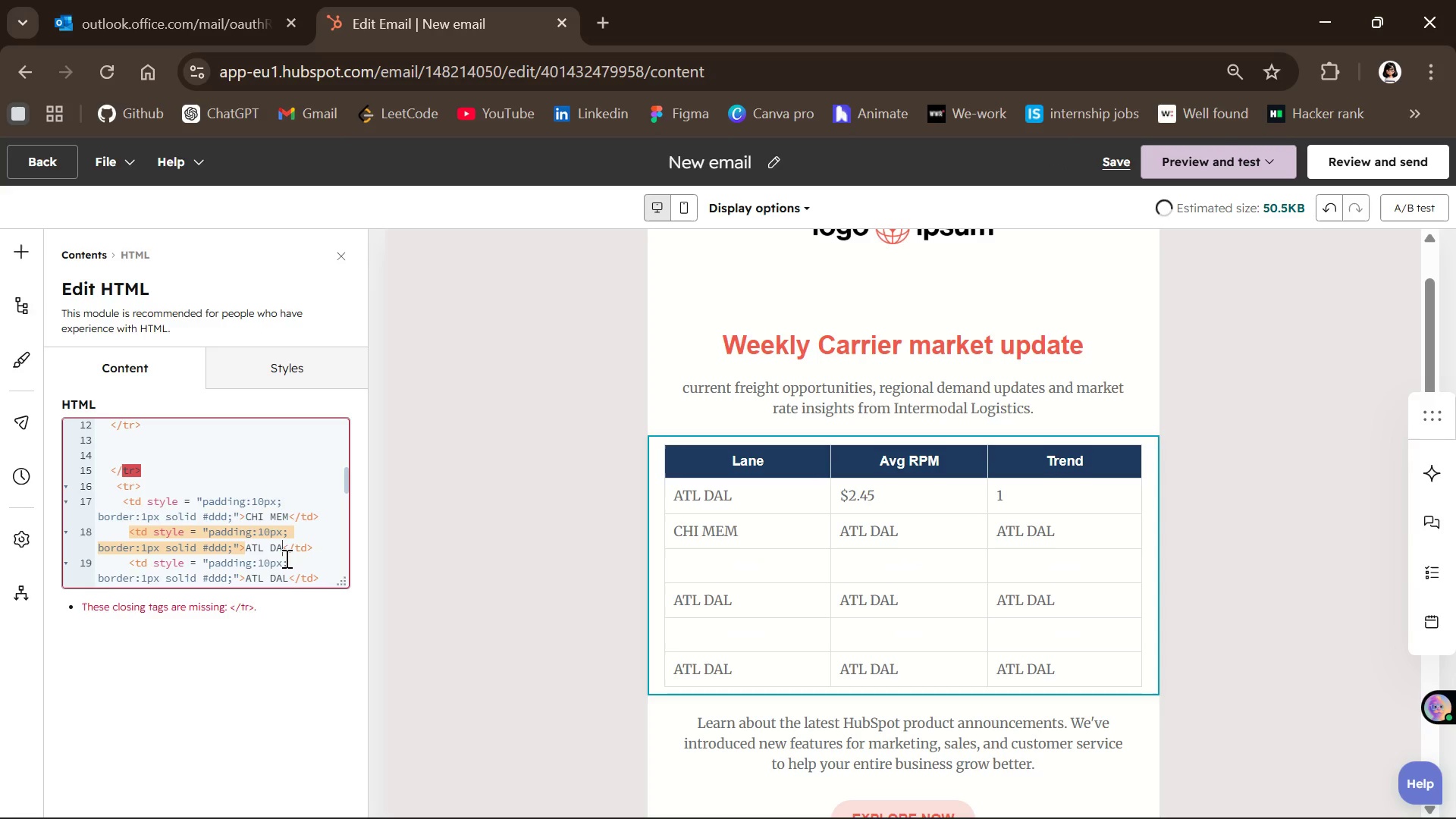 
key(Backspace)
 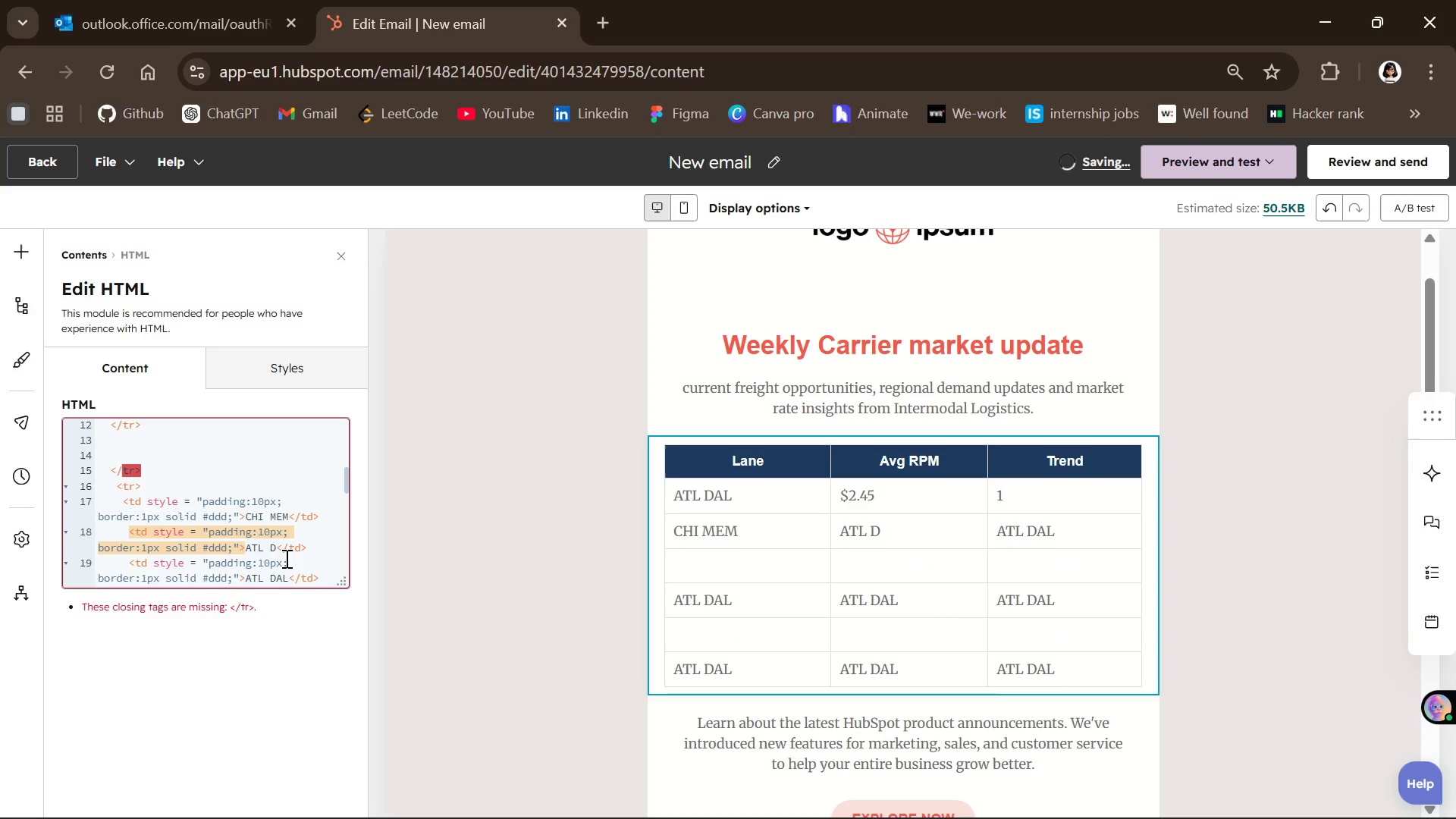 
wait(8.11)
 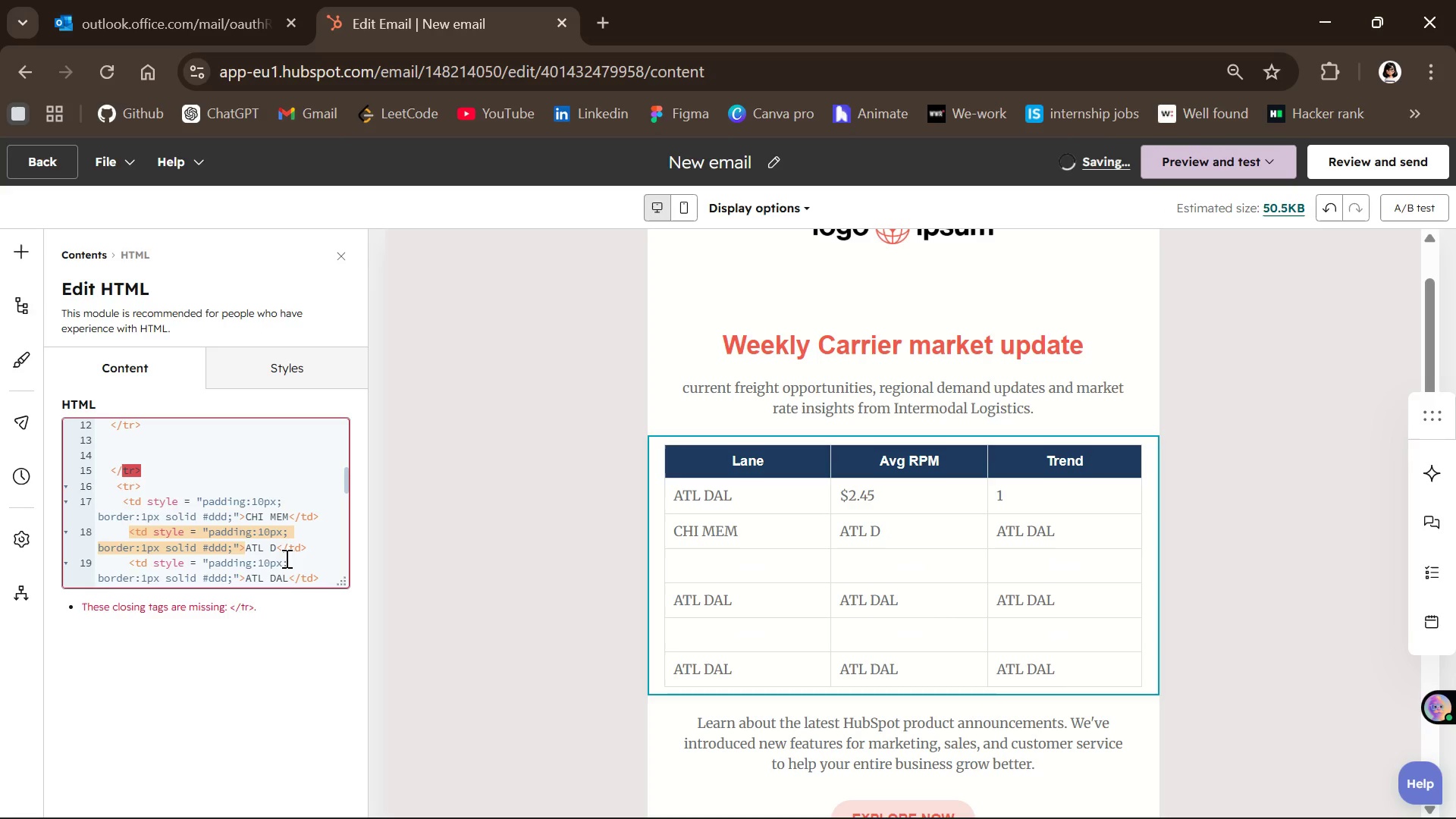 
key(Backspace)
key(Backspace)
key(Backspace)
key(Backspace)
key(Backspace)
type($2.19)
key(Backspace)
type(0)
 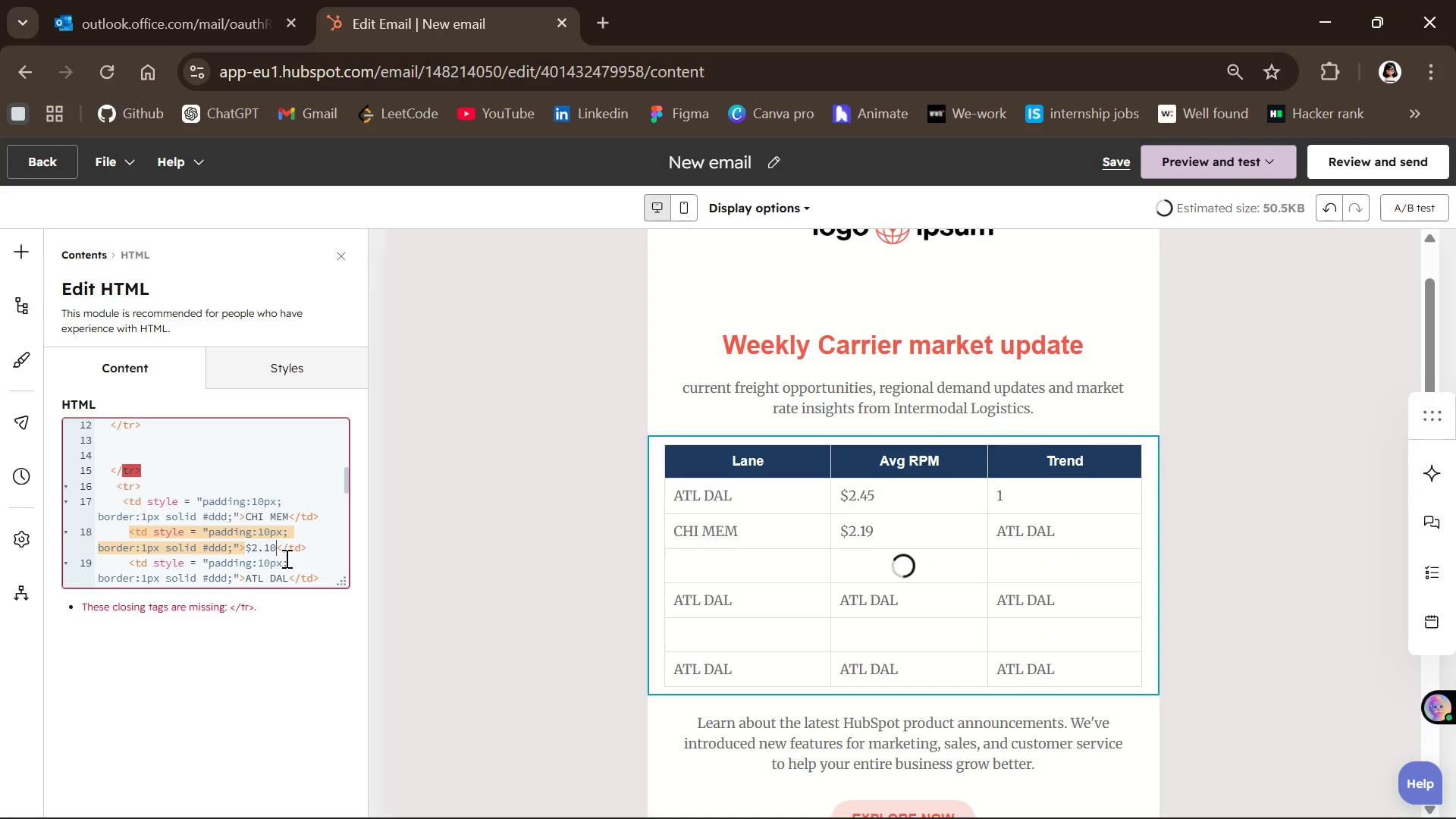 
wait(9.5)
 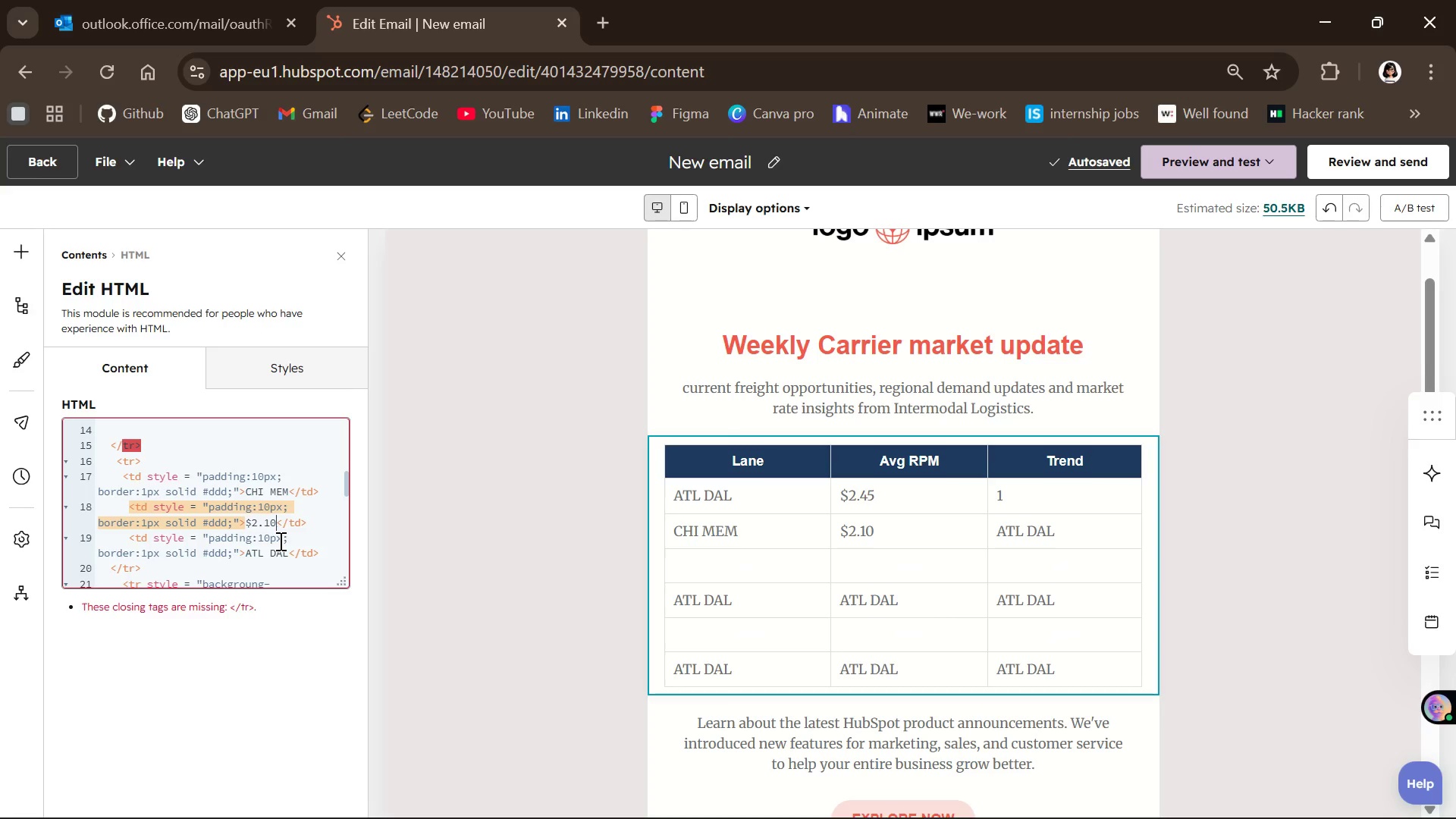 
left_click([286, 553])
 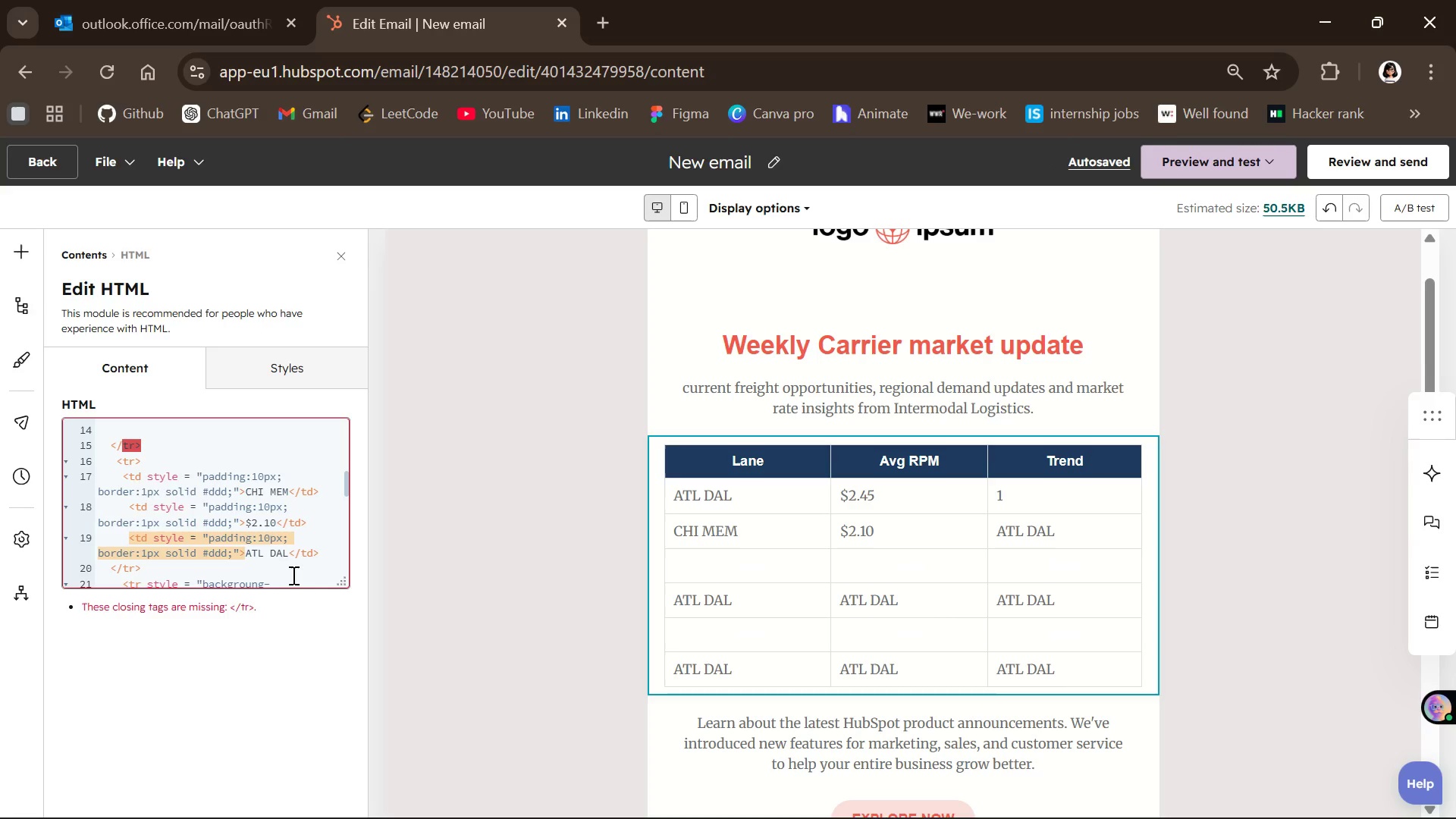 
key(Backspace)
 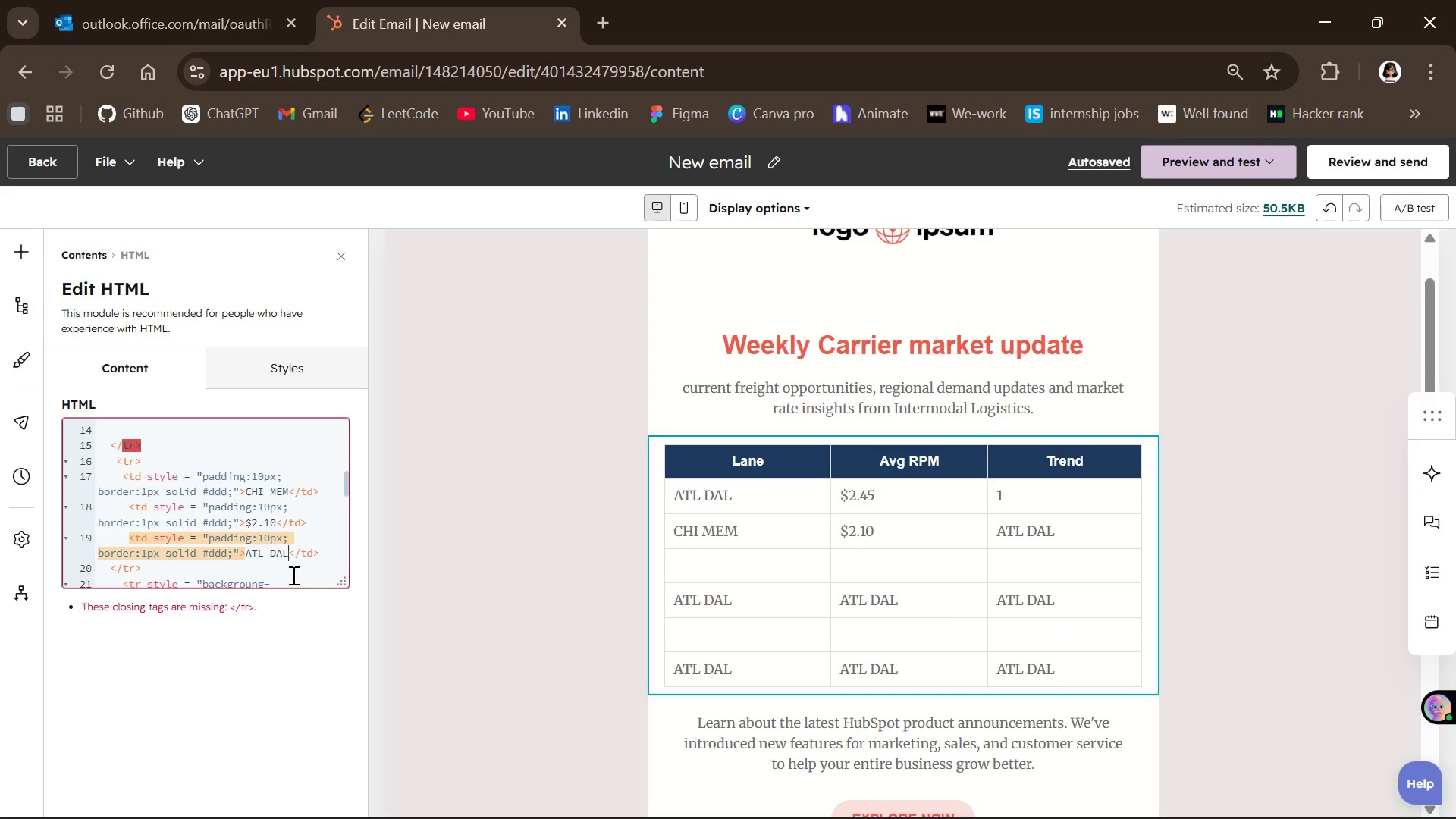 
key(Backspace)
 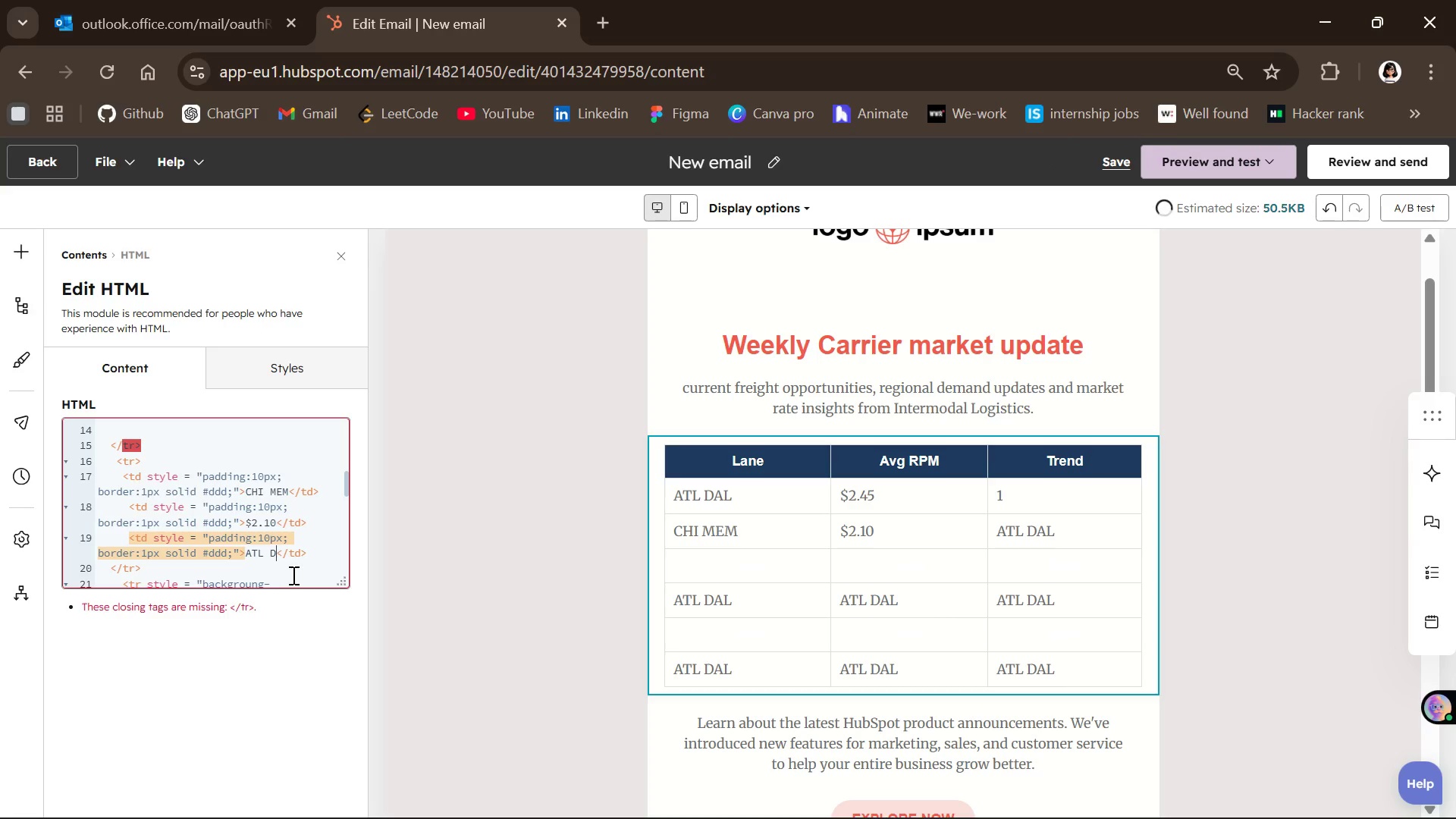 
key(Backspace)
 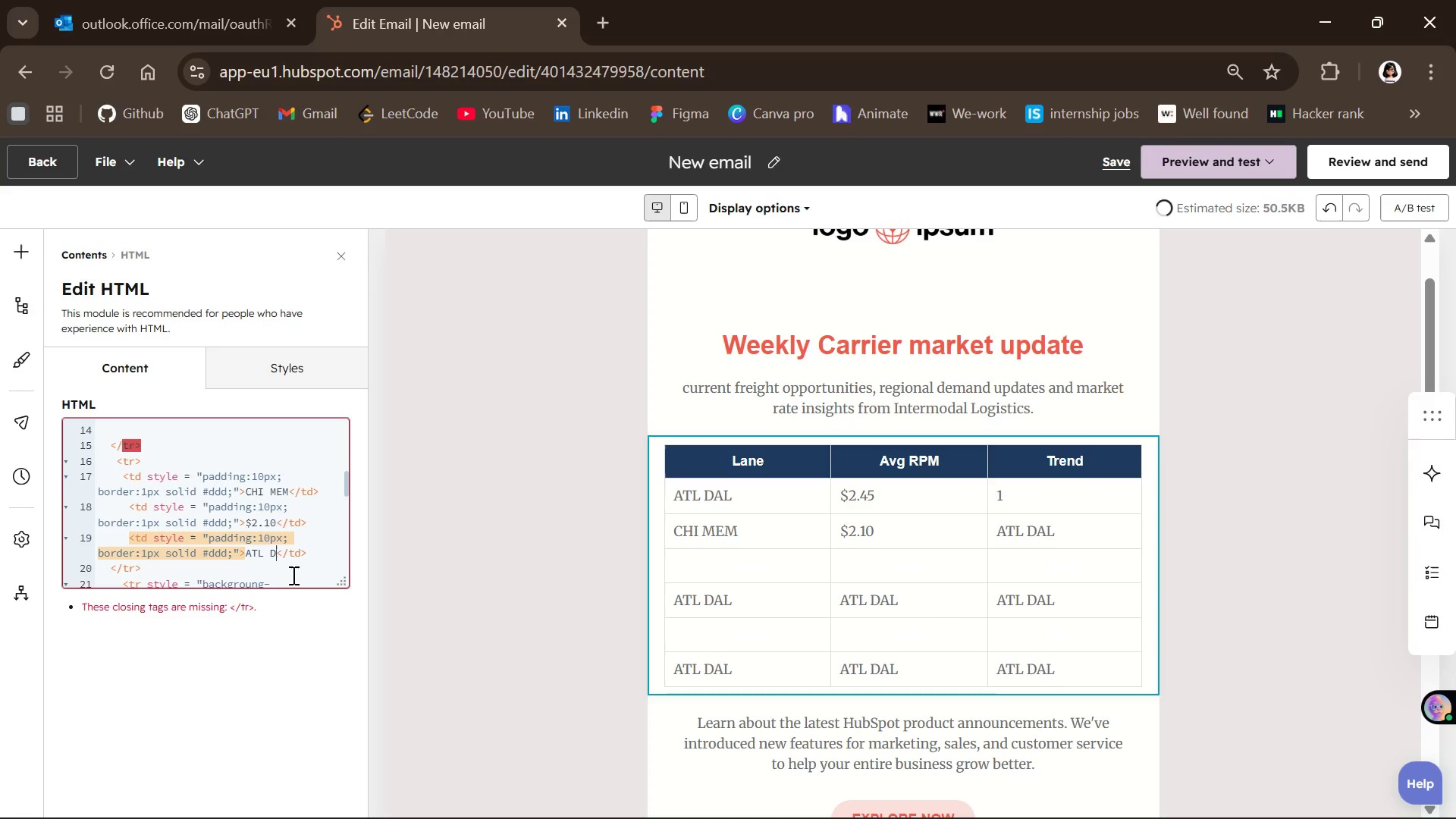 
key(Backspace)
 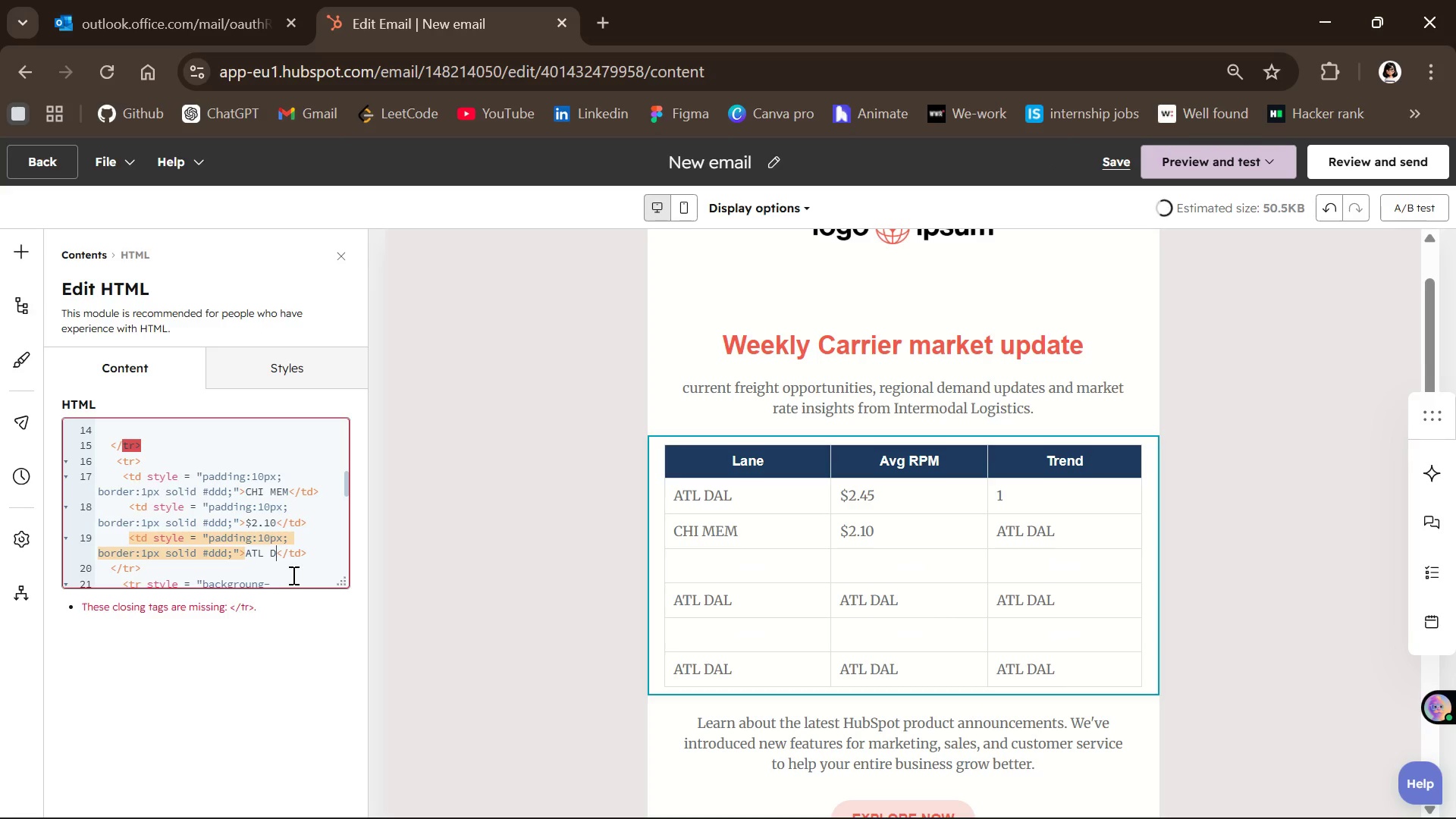 
key(Backspace)
 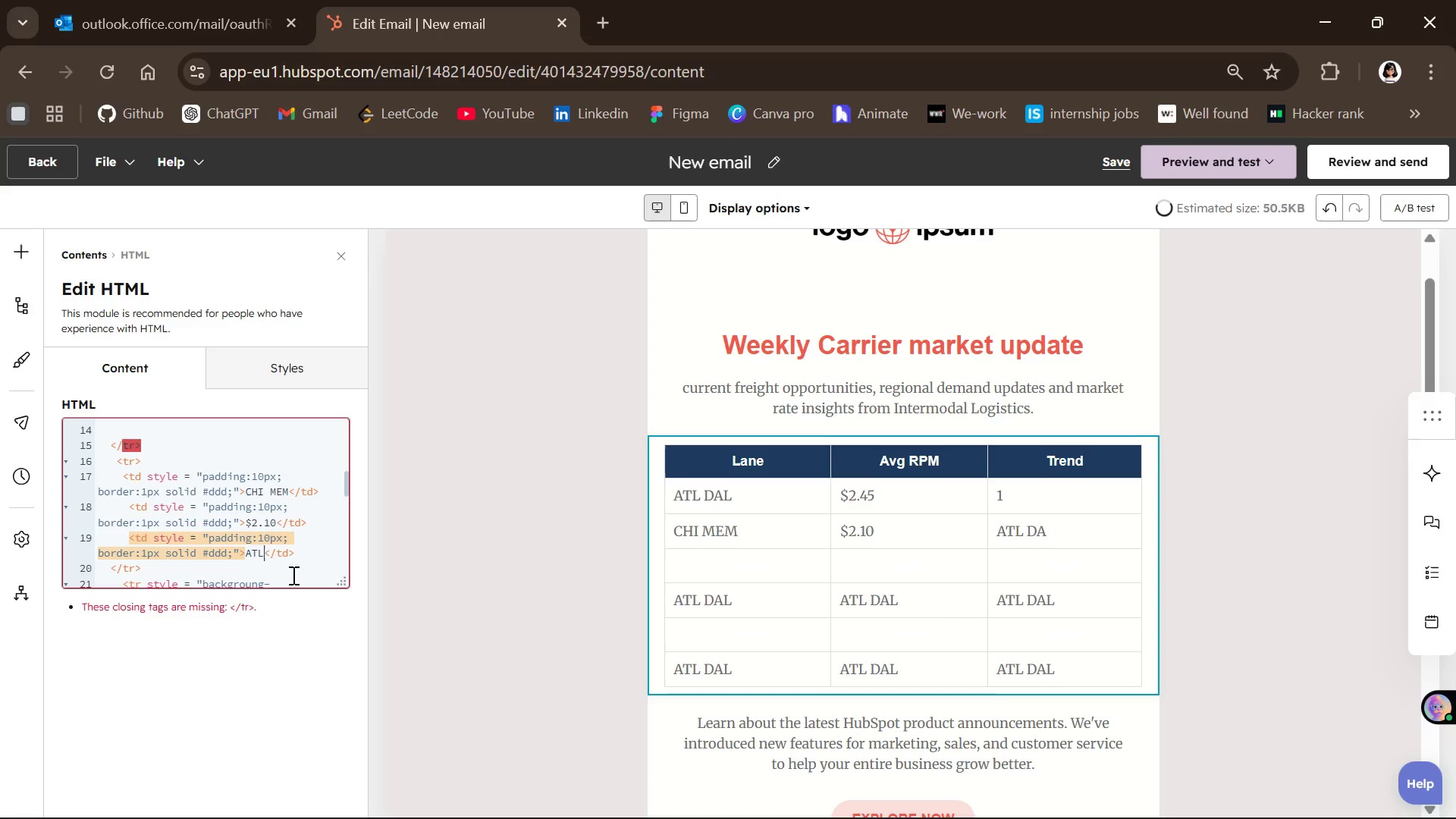 
key(Backspace)
 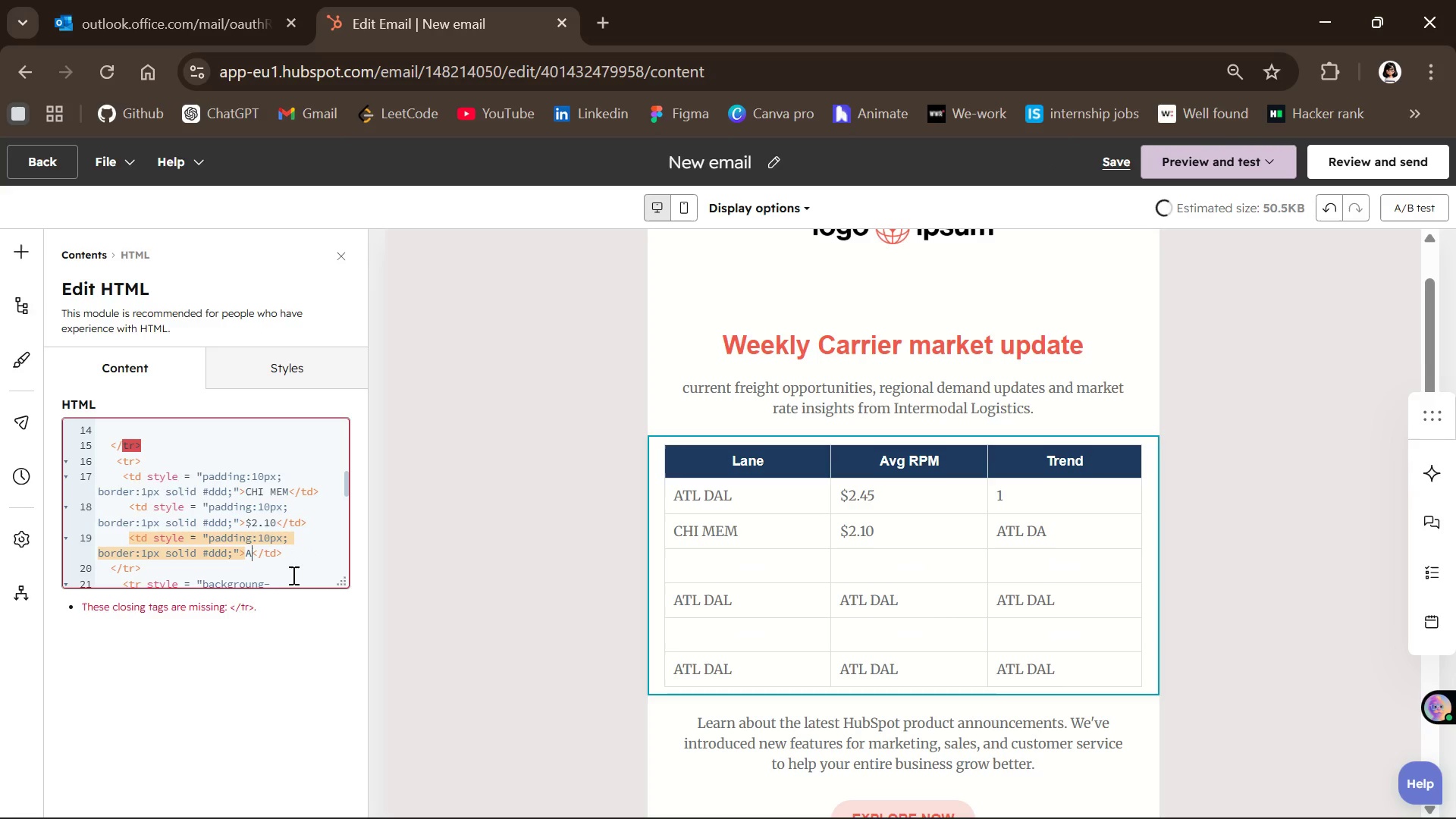 
key(Backspace)
 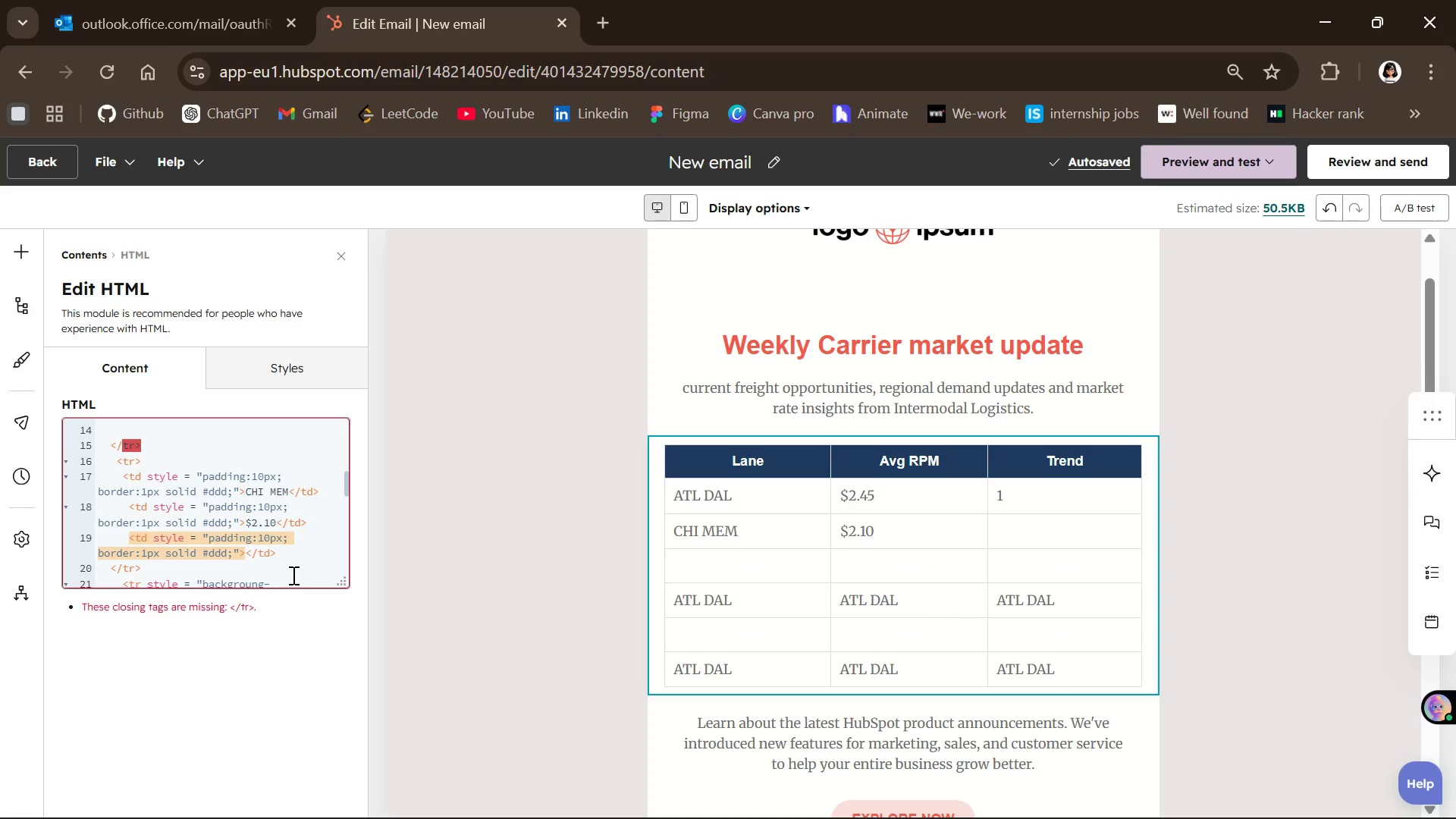 
wait(11.12)
 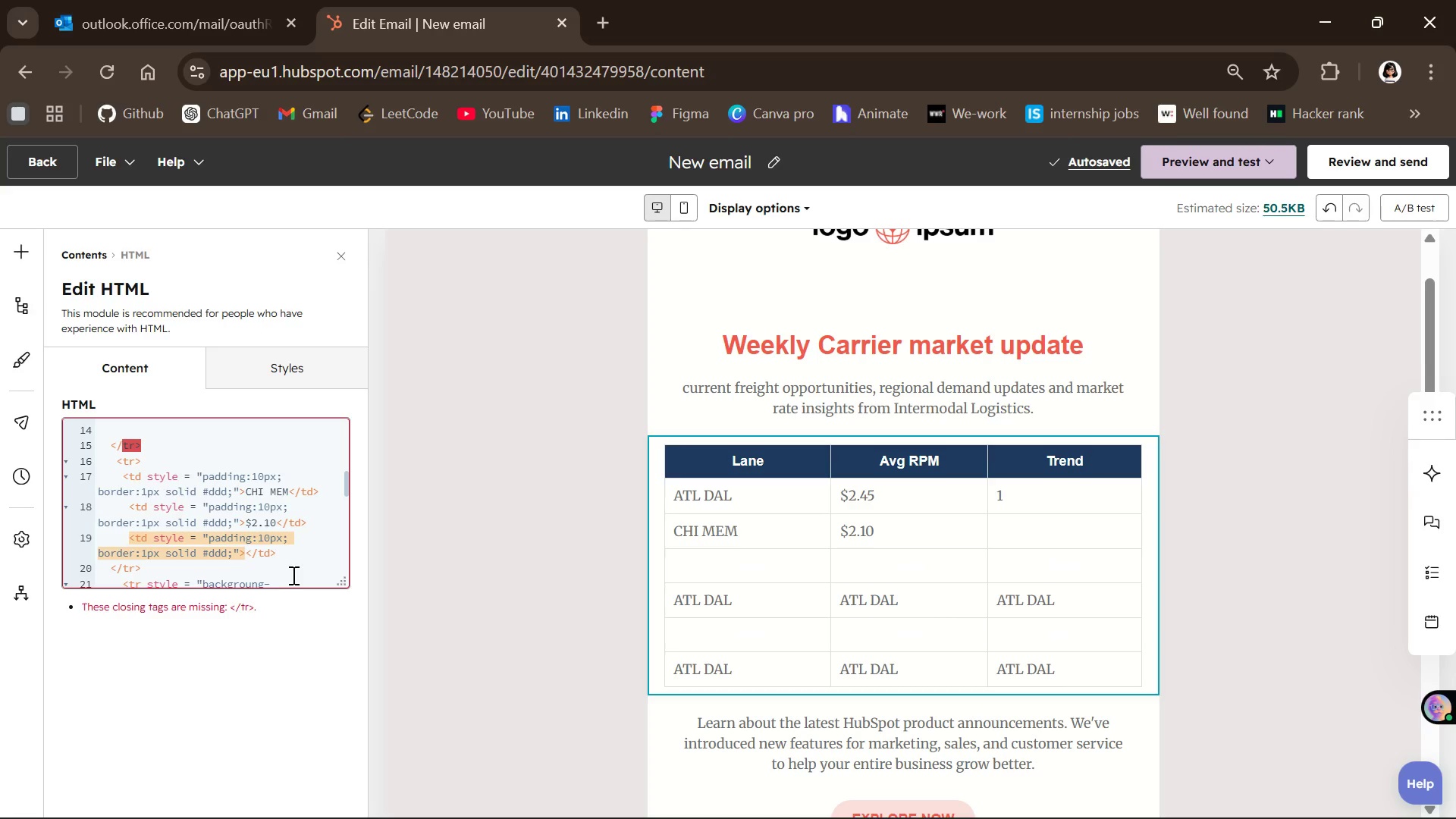 
key(1)
 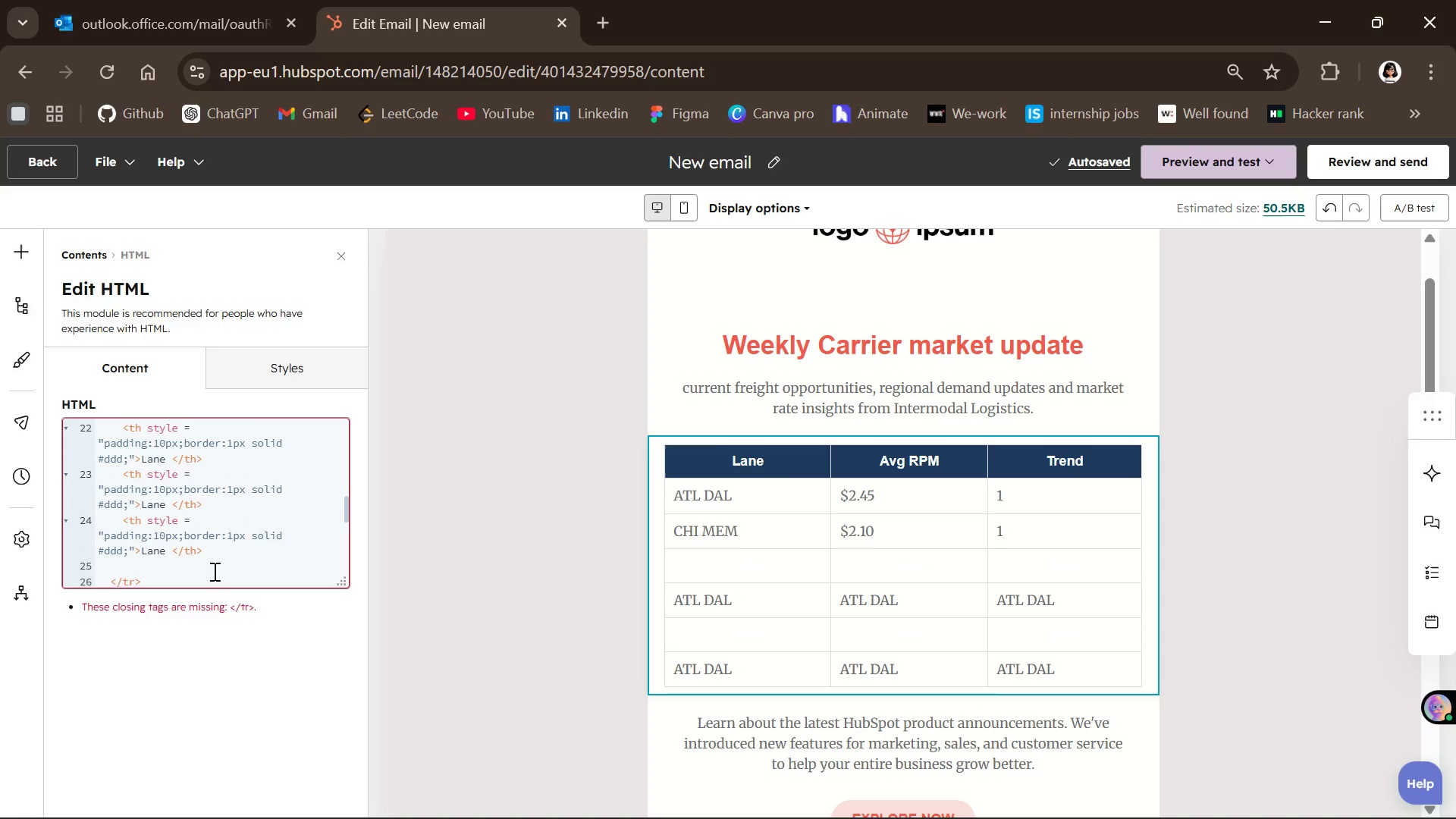 
wait(7.64)
 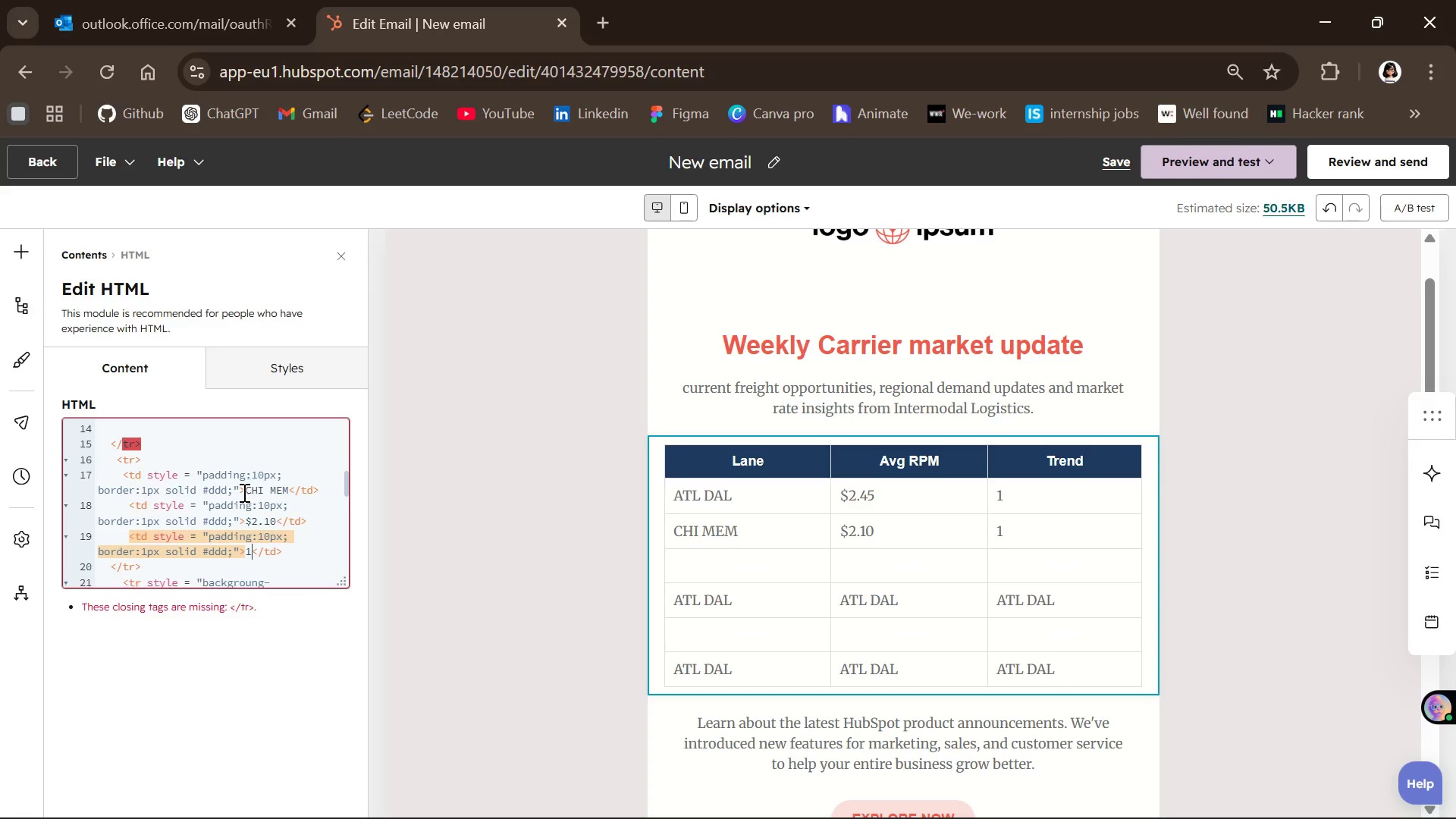 
left_click_drag(start_coordinate=[123, 434], to_coordinate=[209, 562])
 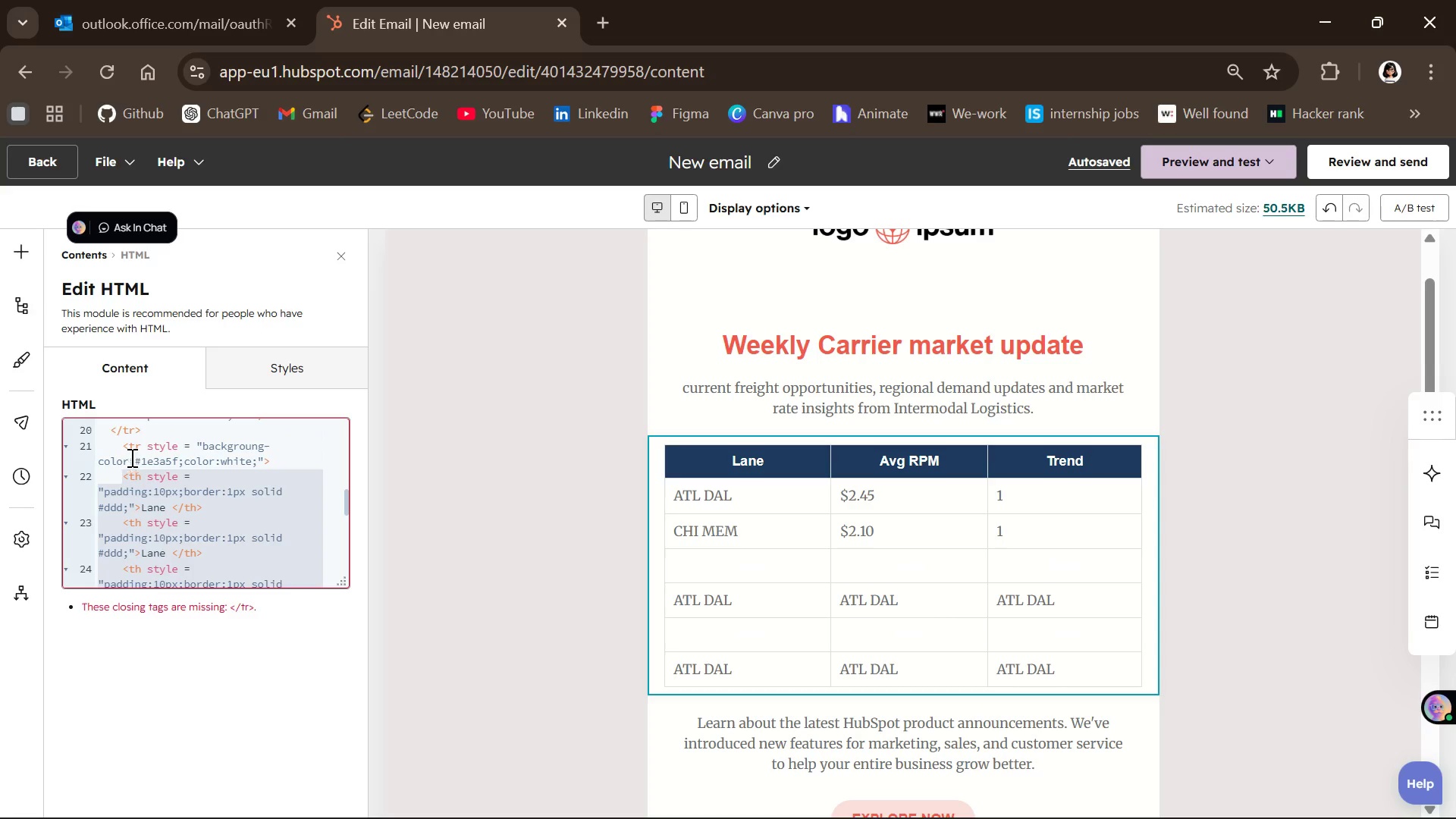 
left_click_drag(start_coordinate=[118, 445], to_coordinate=[173, 445])
 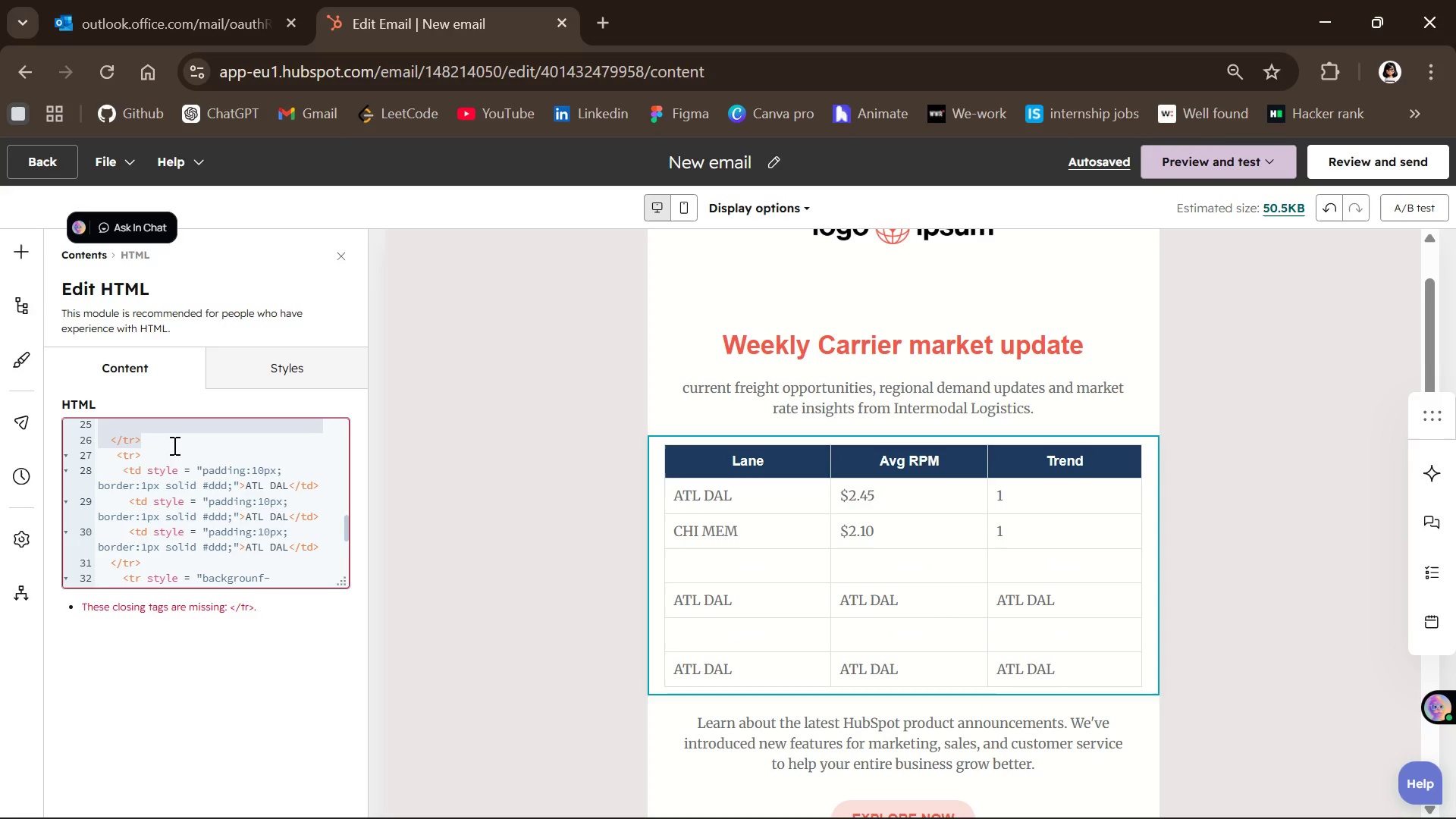 
key(Backspace)
 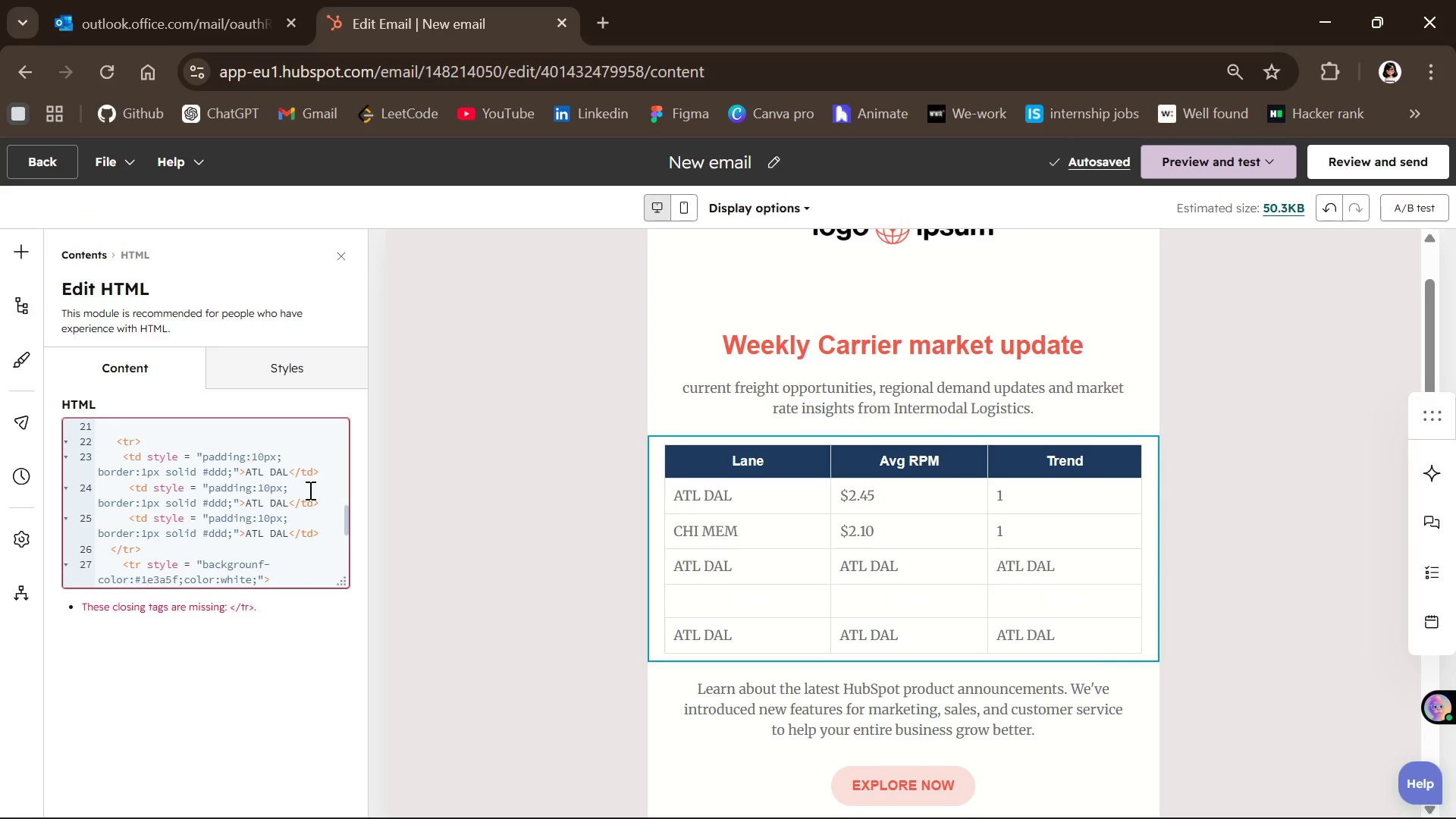 
wait(9.19)
 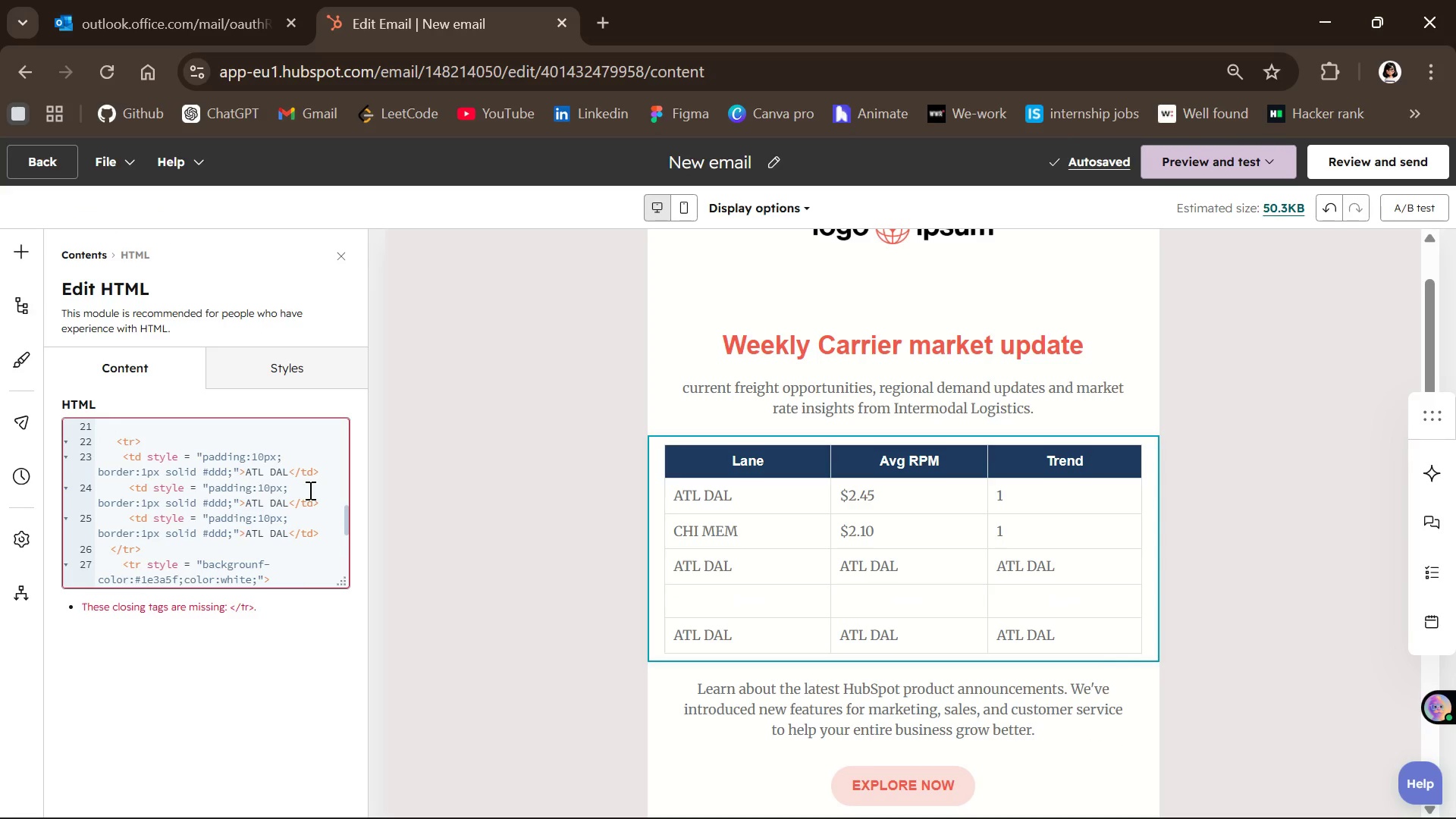 
left_click([288, 471])
 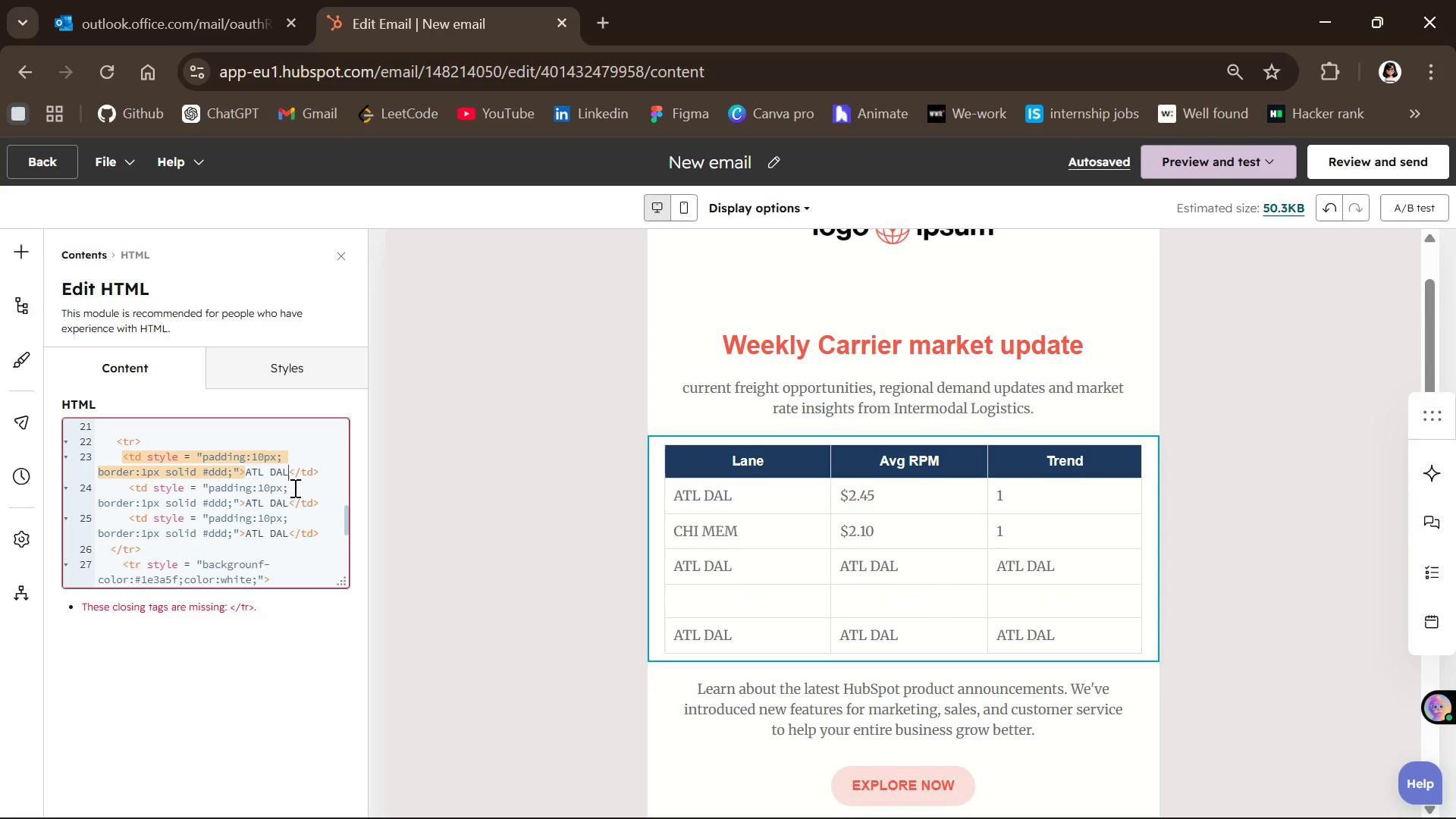 
key(Backspace)
 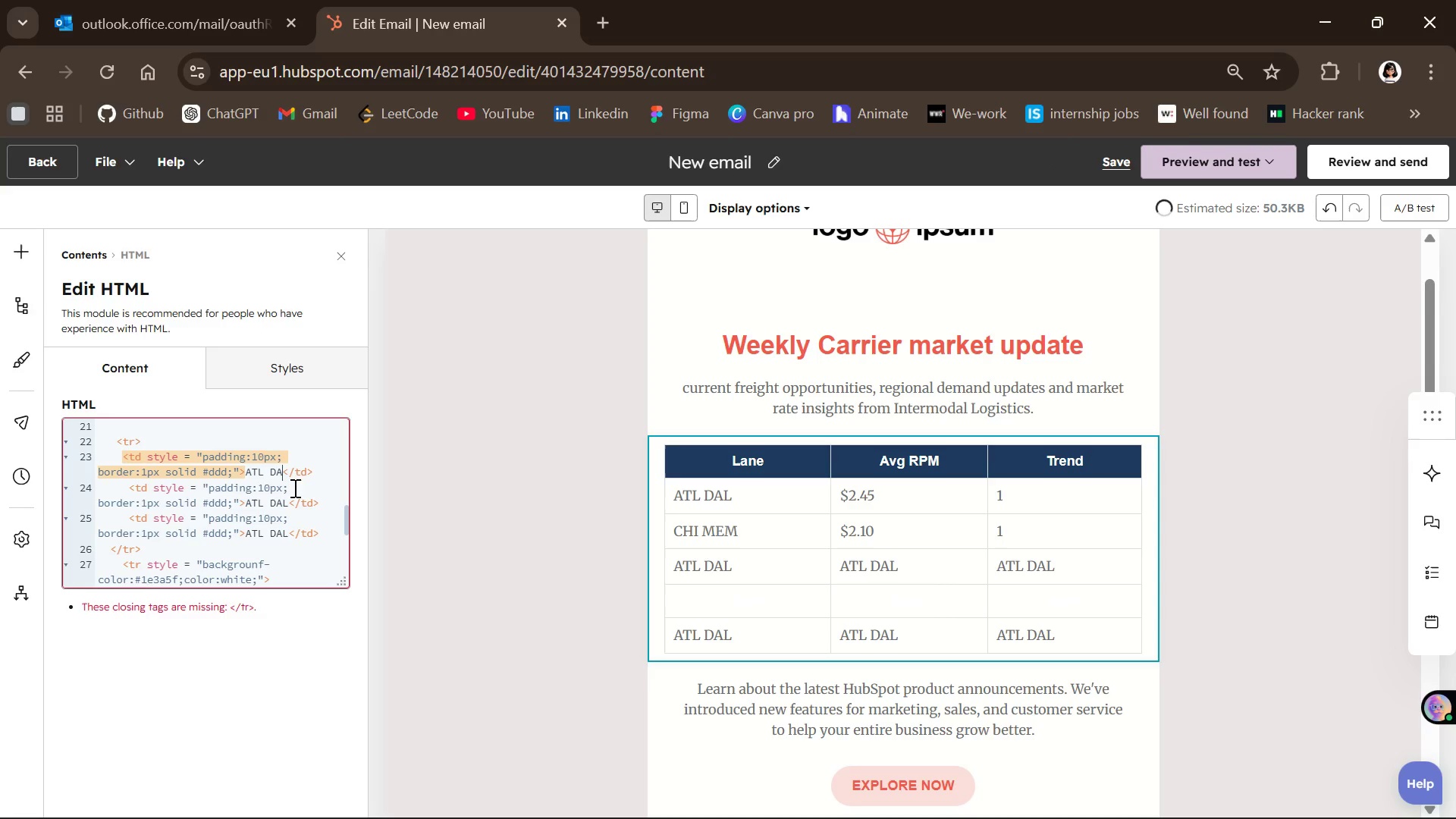 
key(Backspace)
 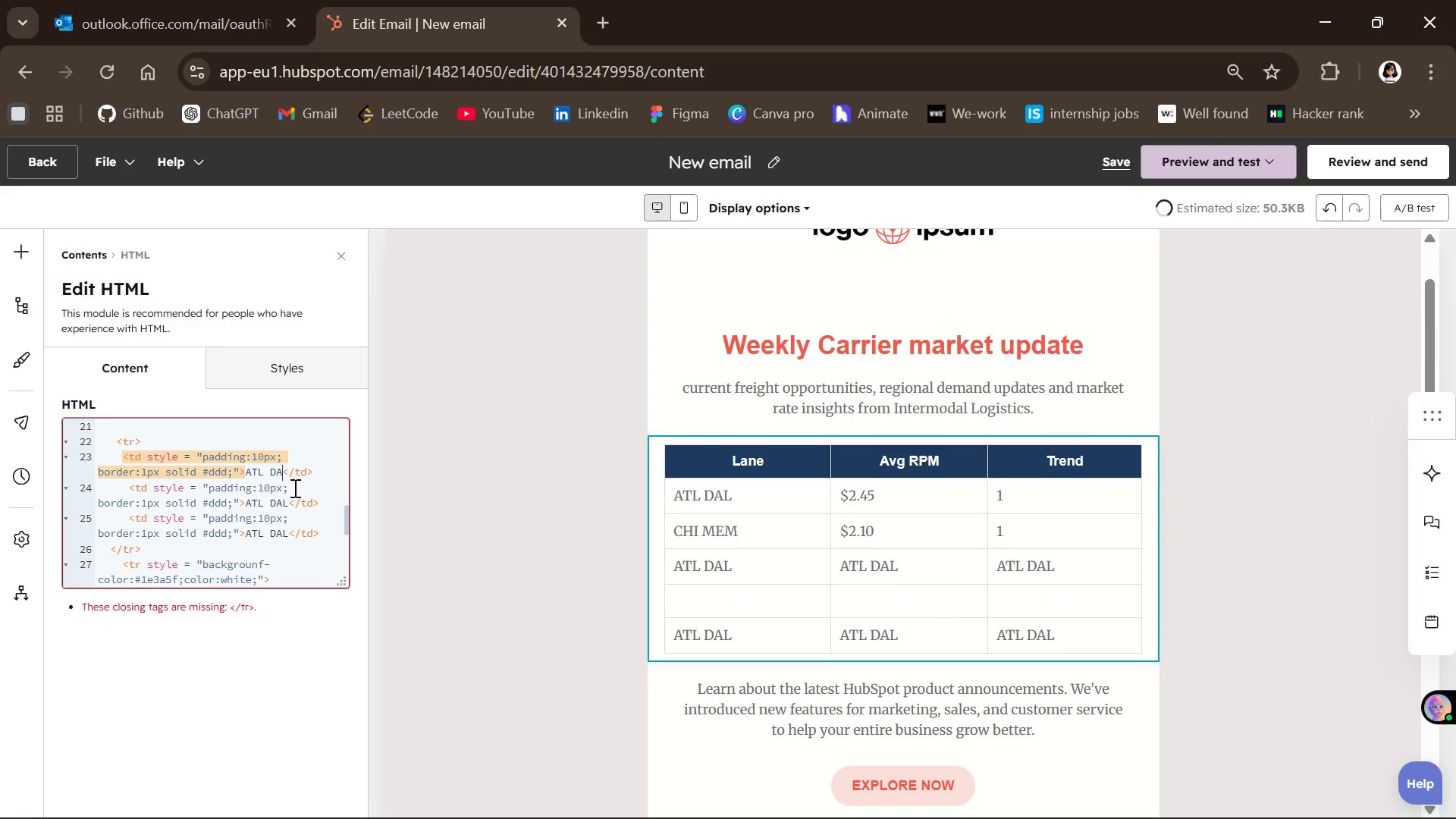 
key(Backspace)
 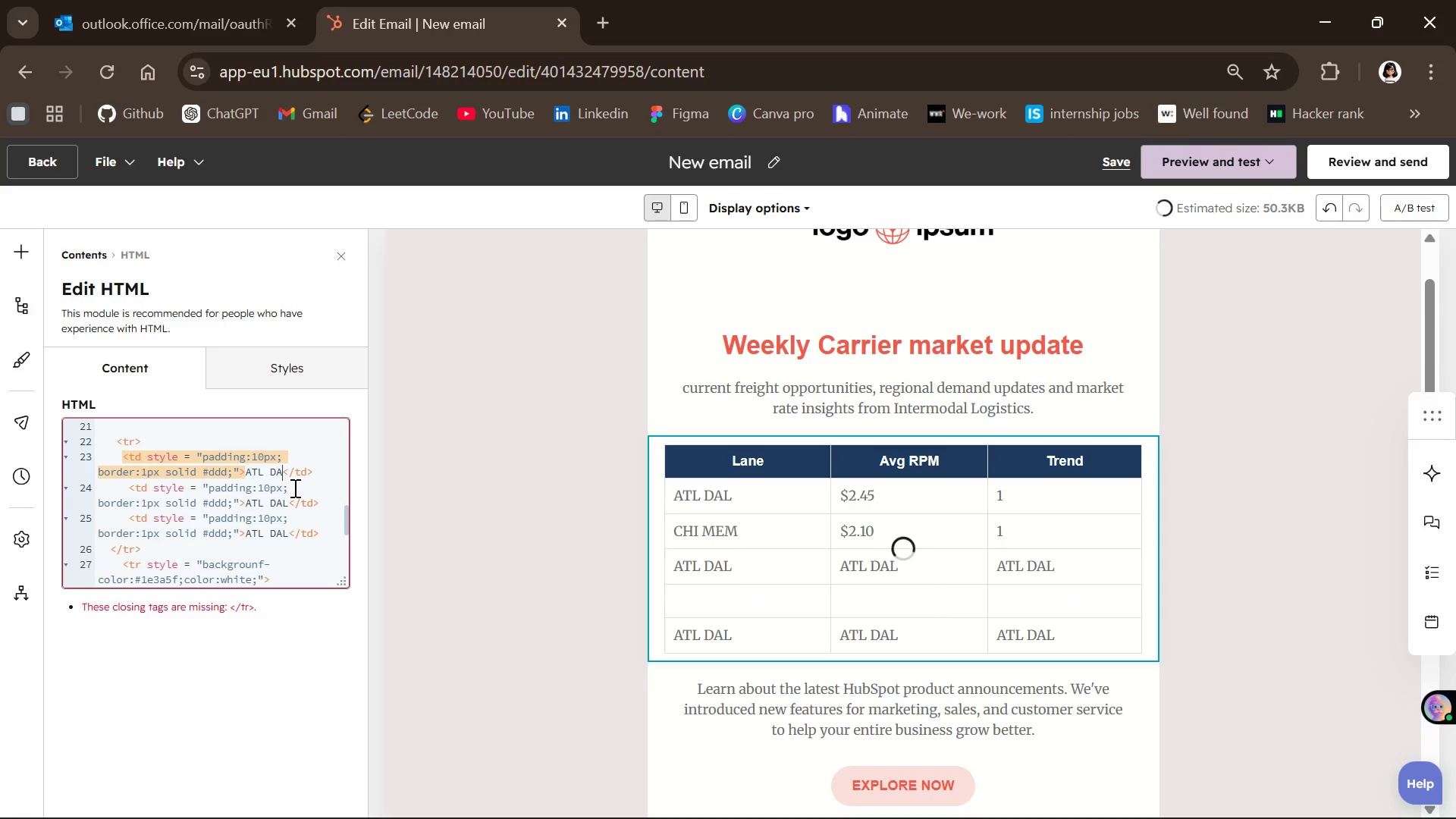 
key(Backspace)
 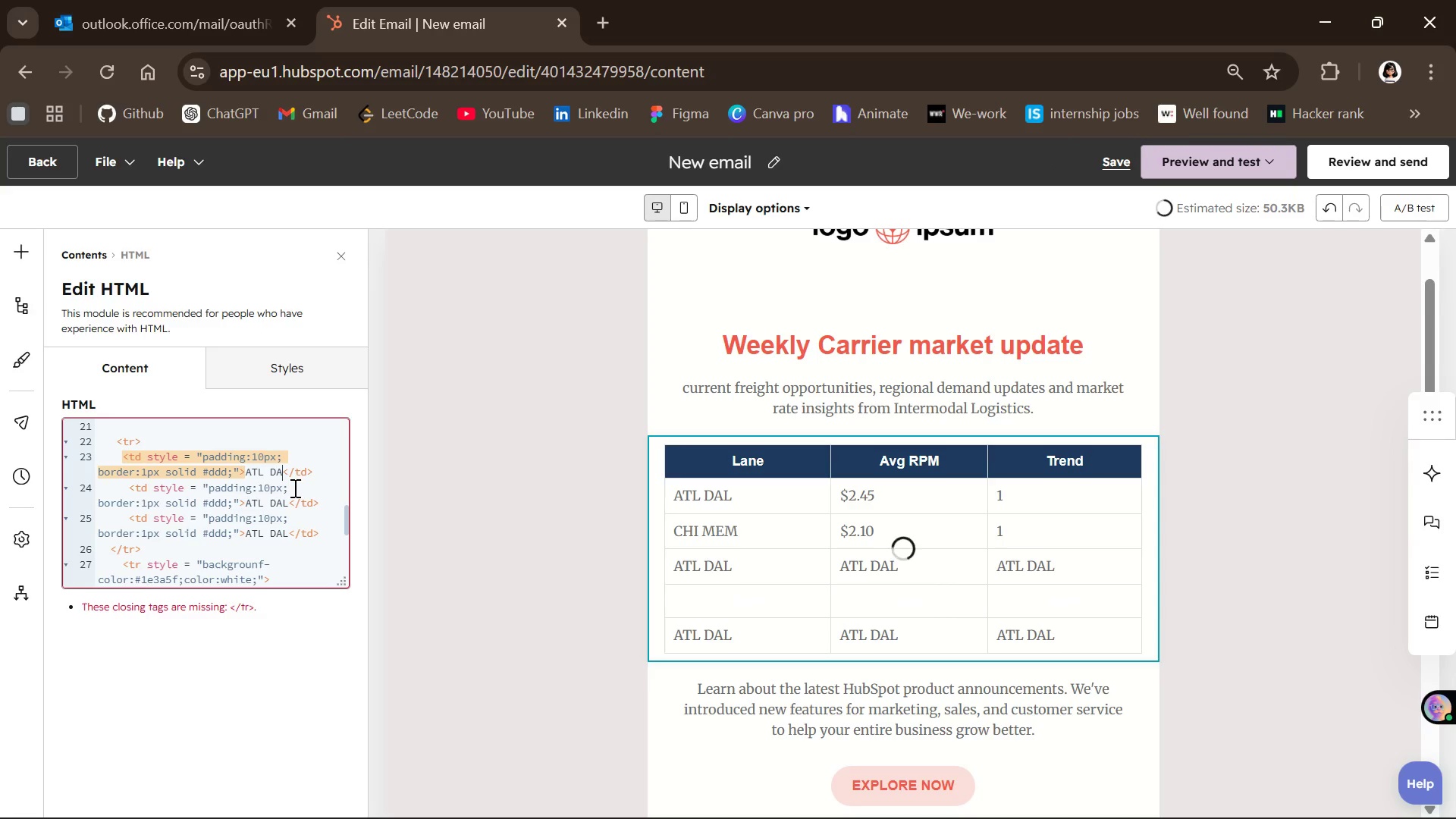 
key(Backspace)
 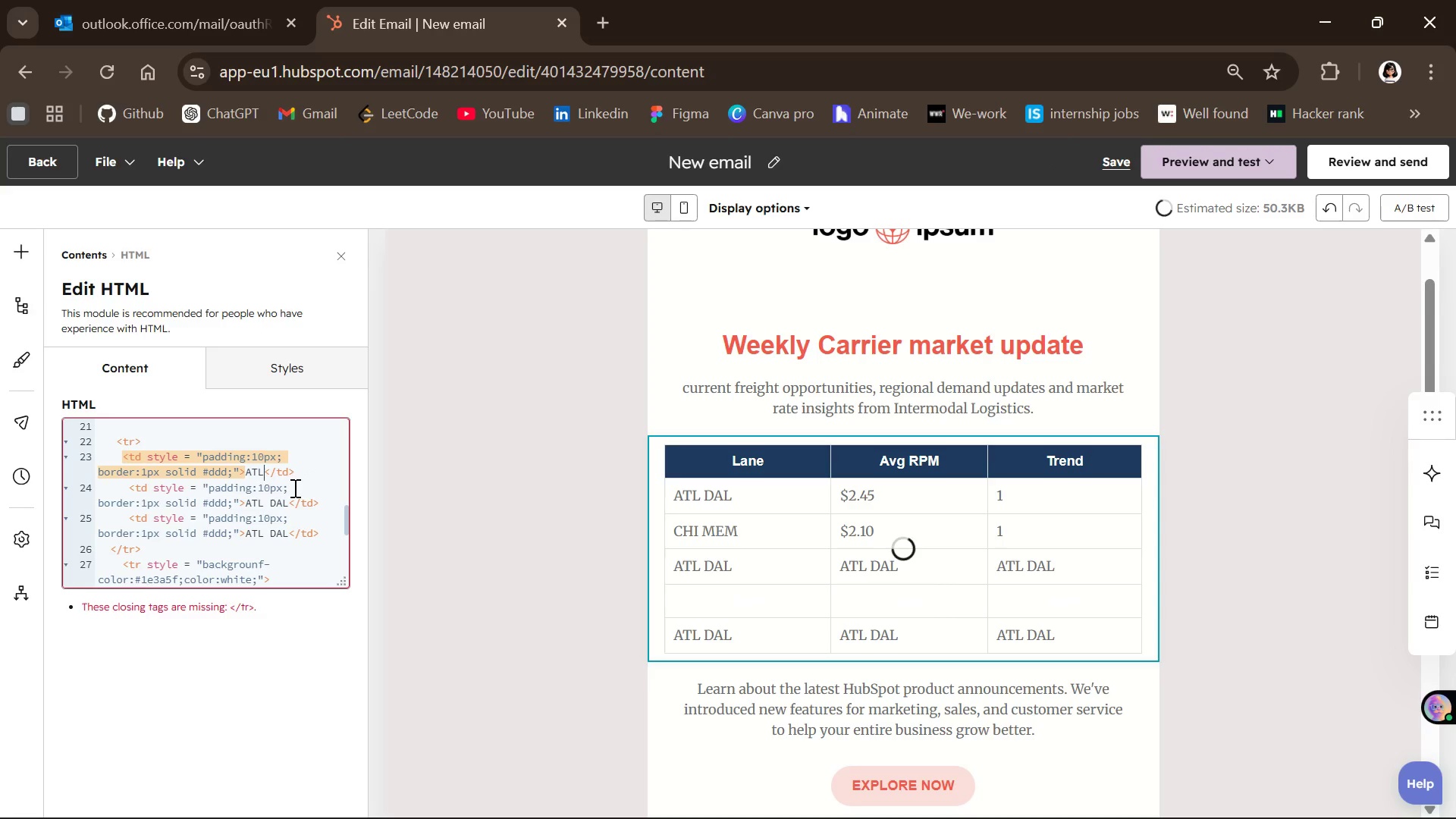 
key(Backspace)
 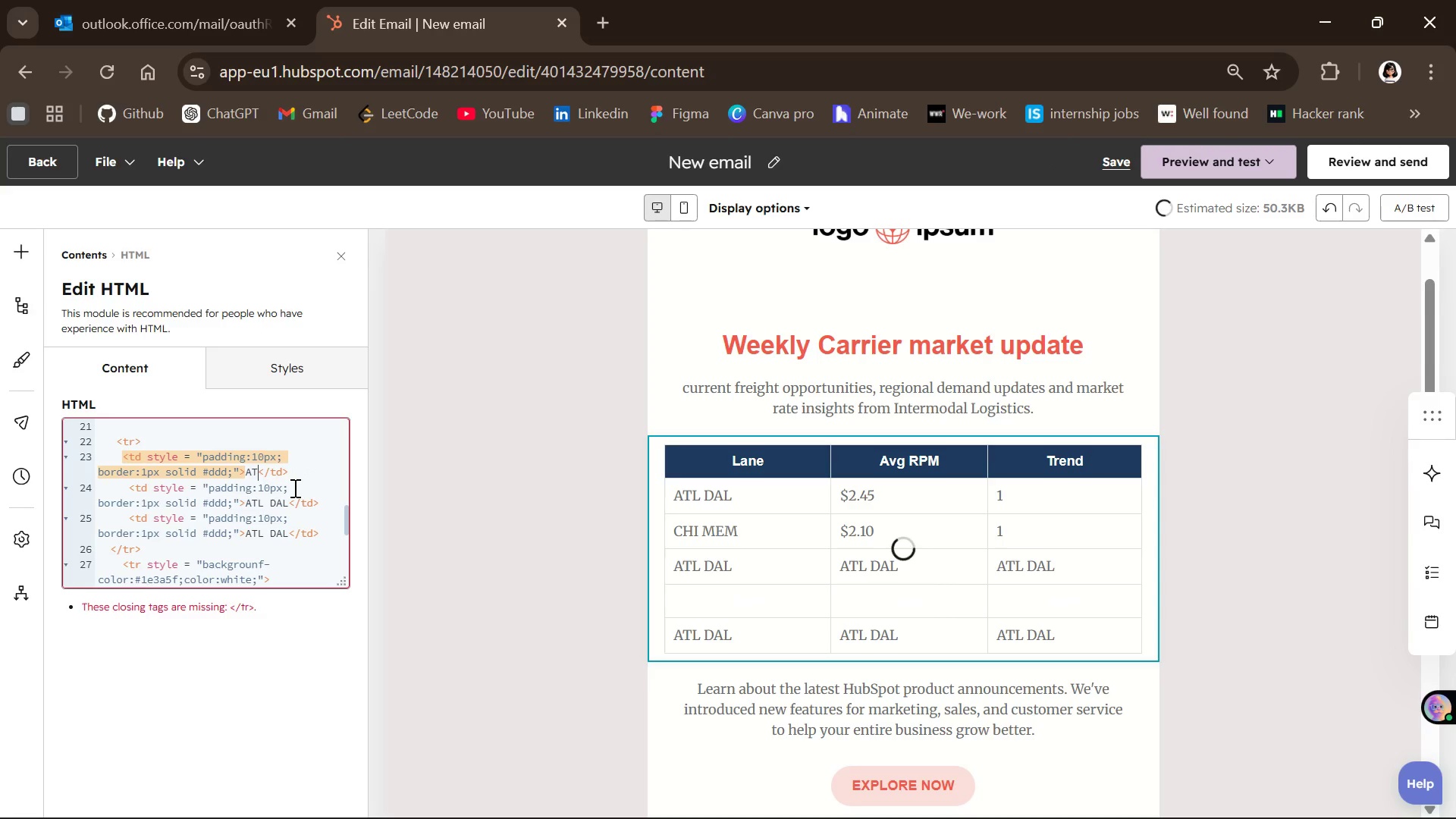 
key(Backspace)
 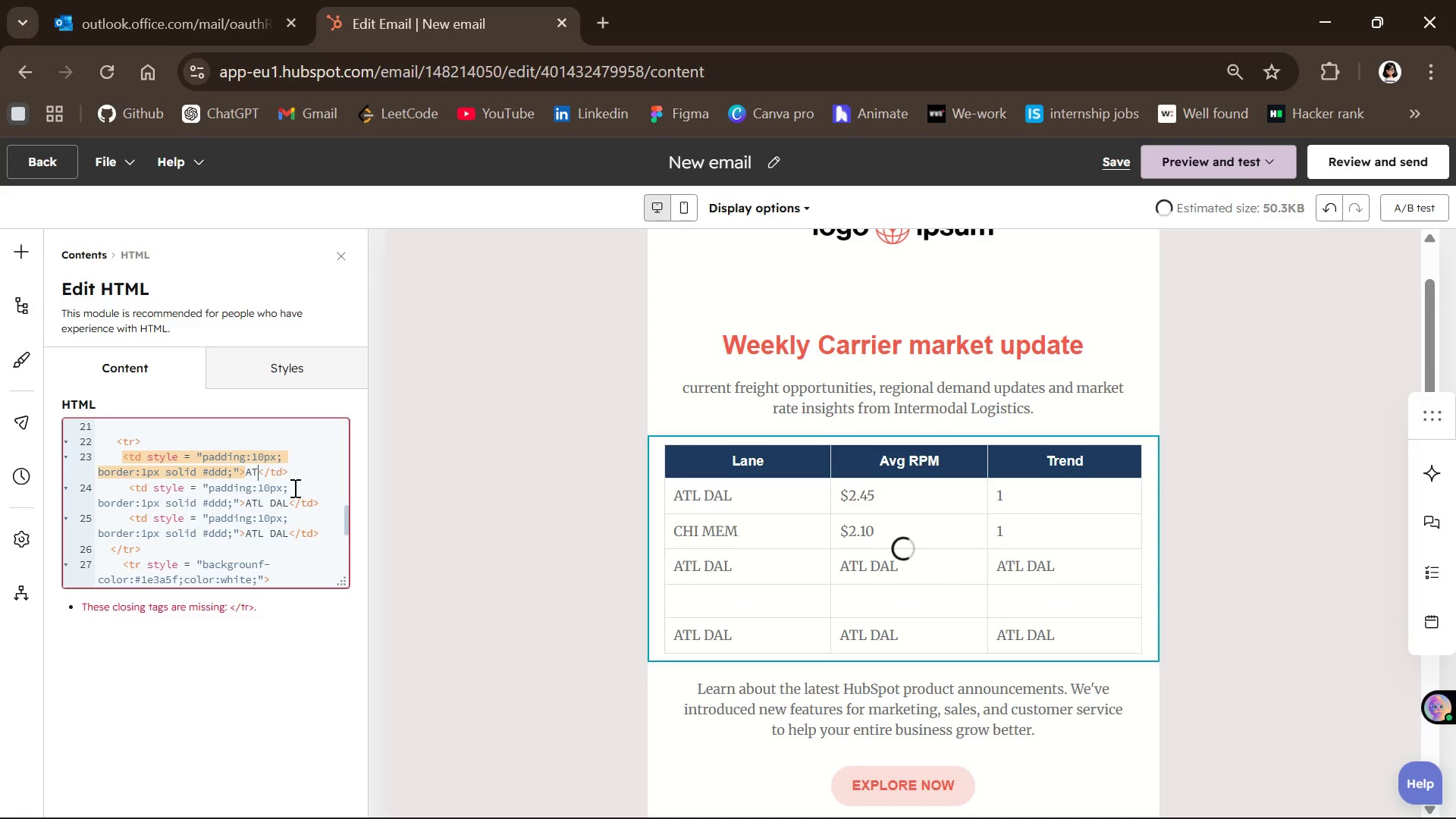 
key(Backspace)
 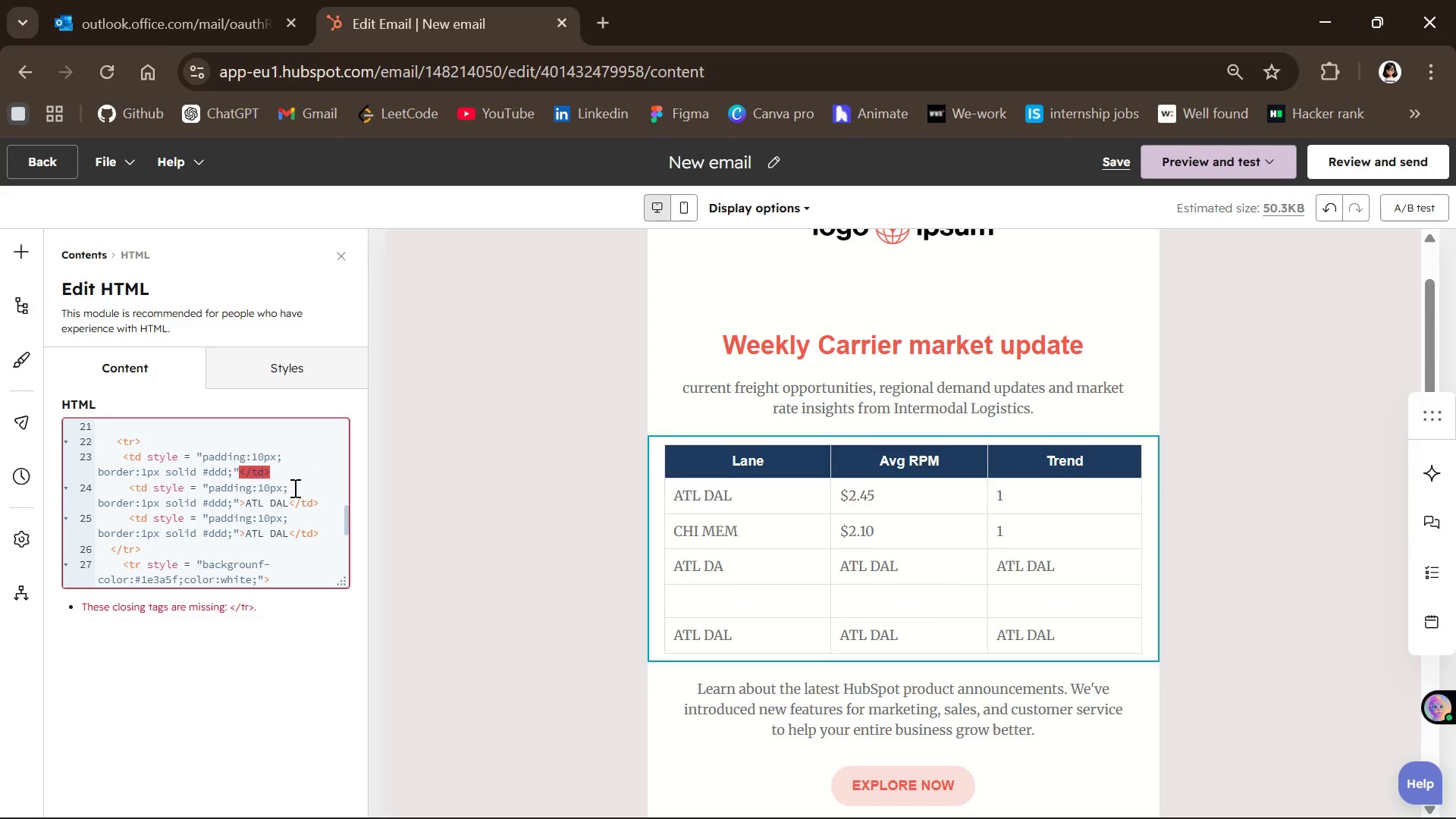 
key(Shift+Period)
 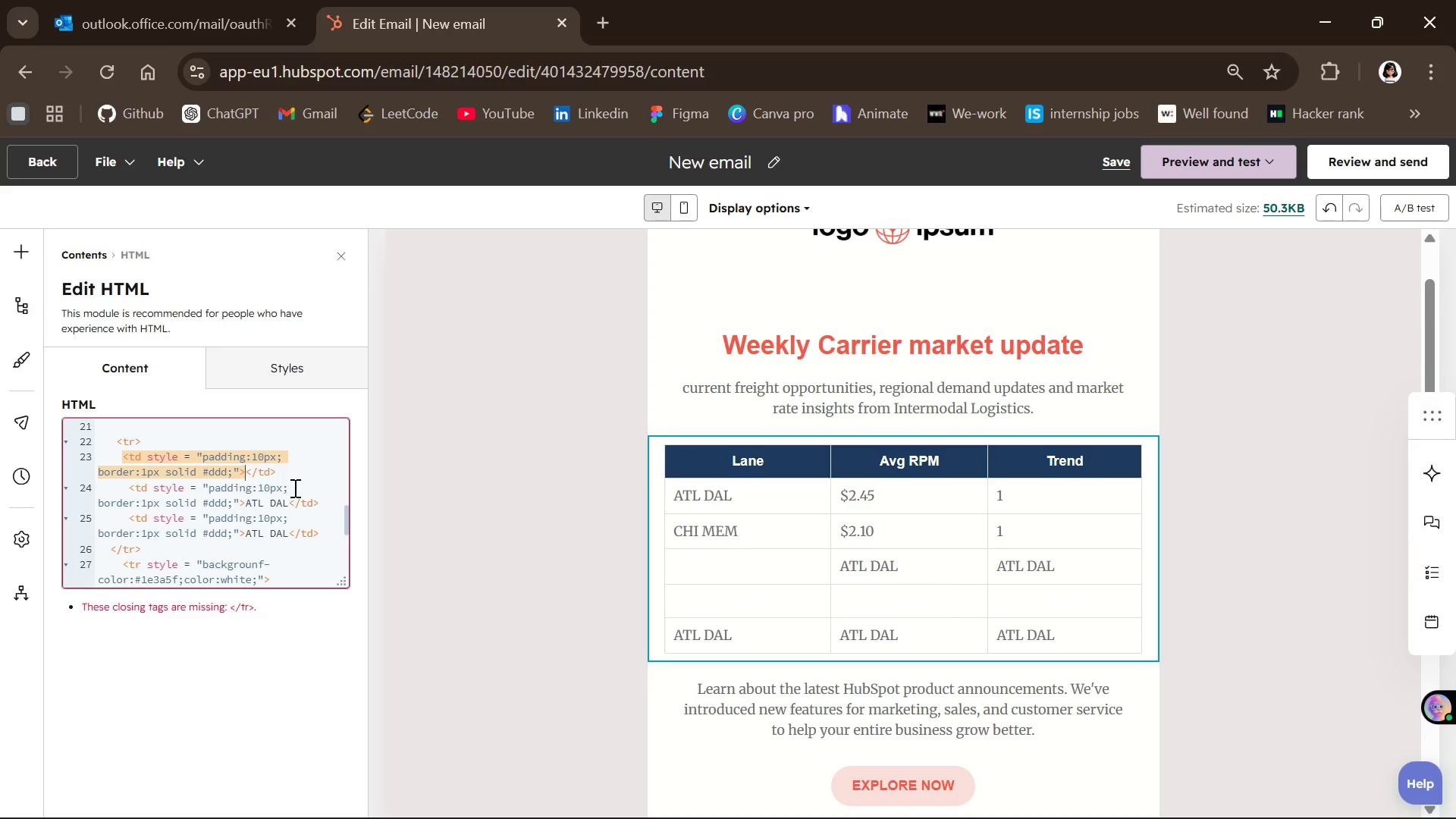 
key(H)
 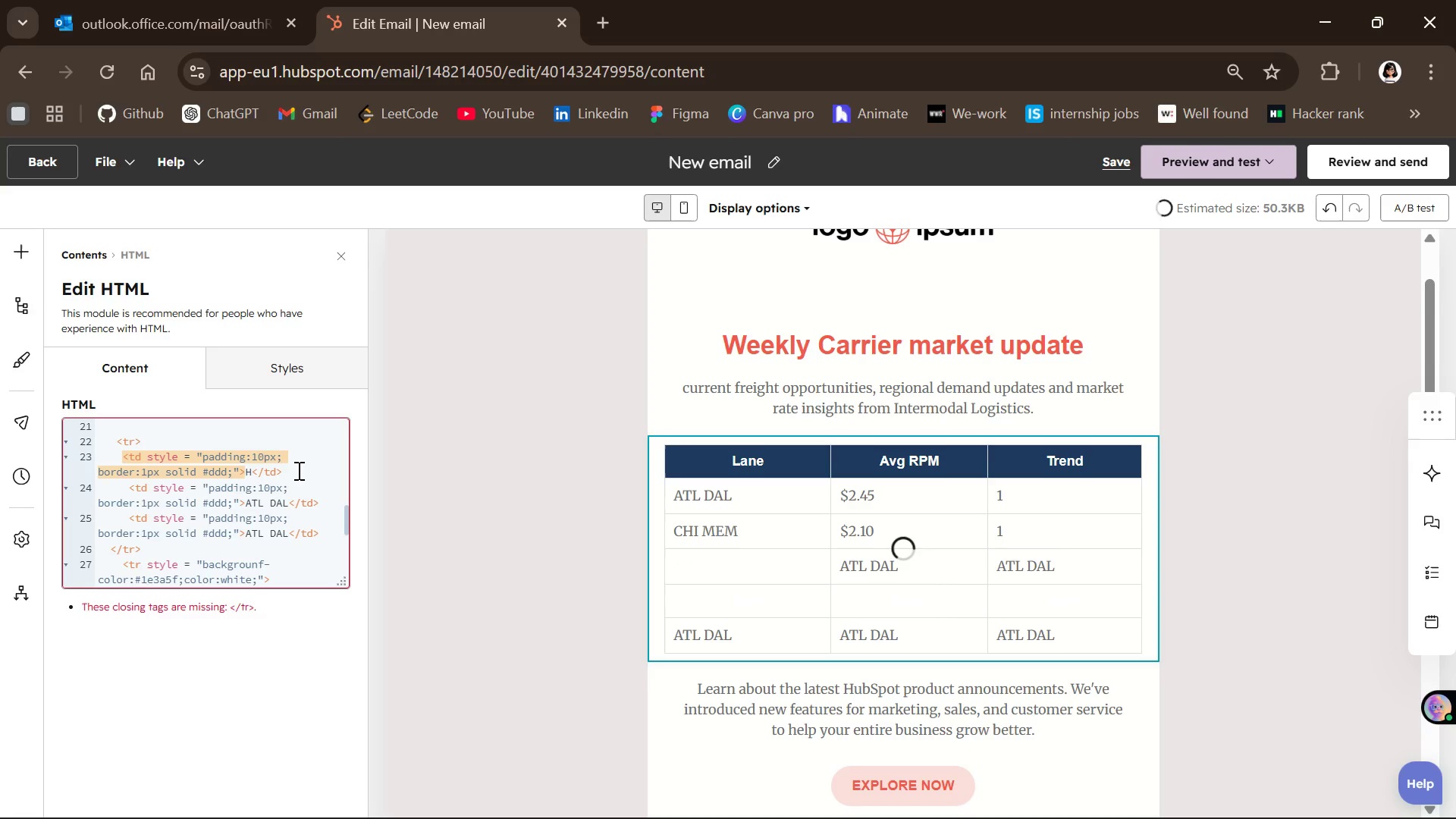 
type(ou NSK)
key(Backspace)
type(H)
 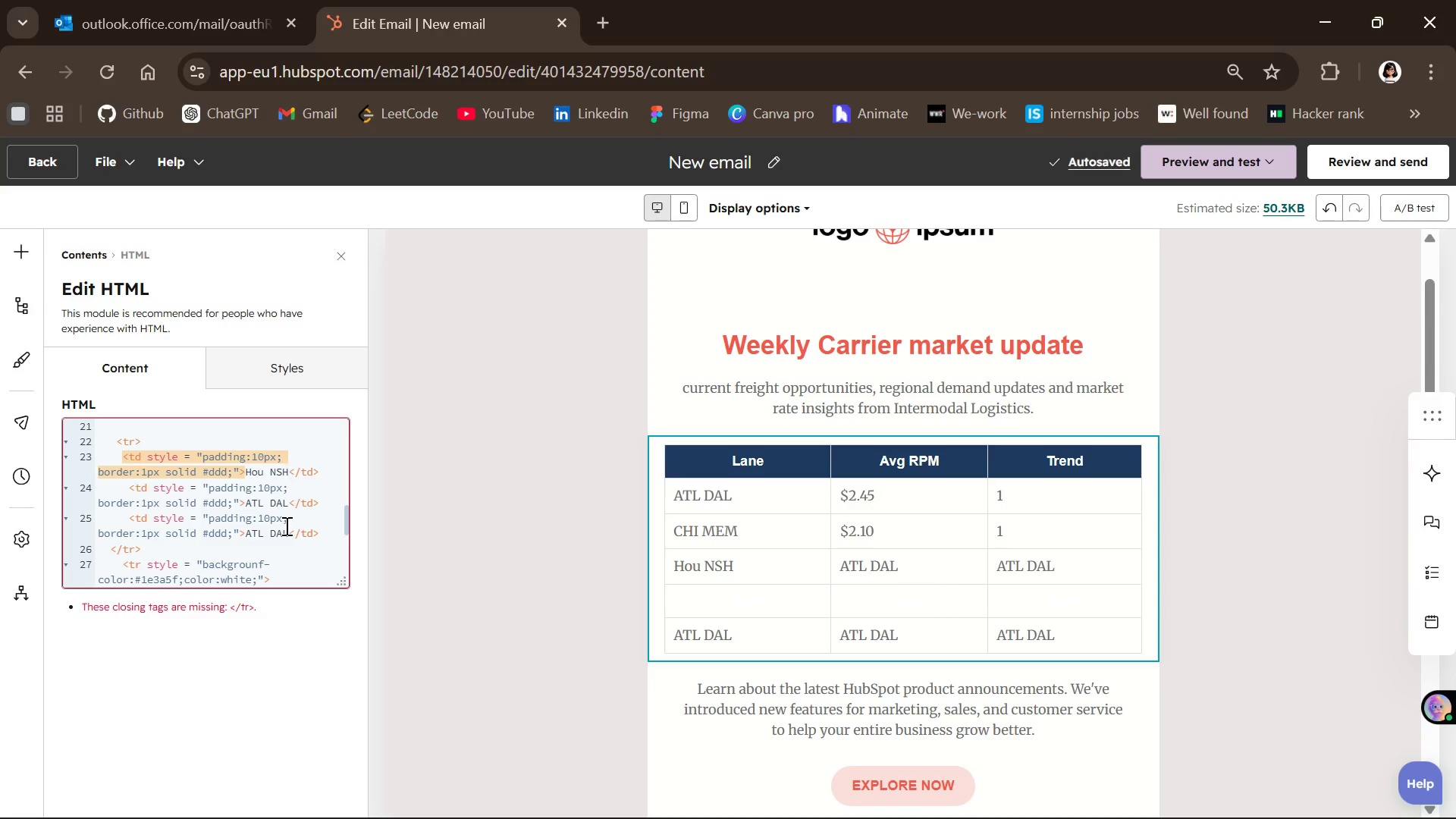 
wait(8.76)
 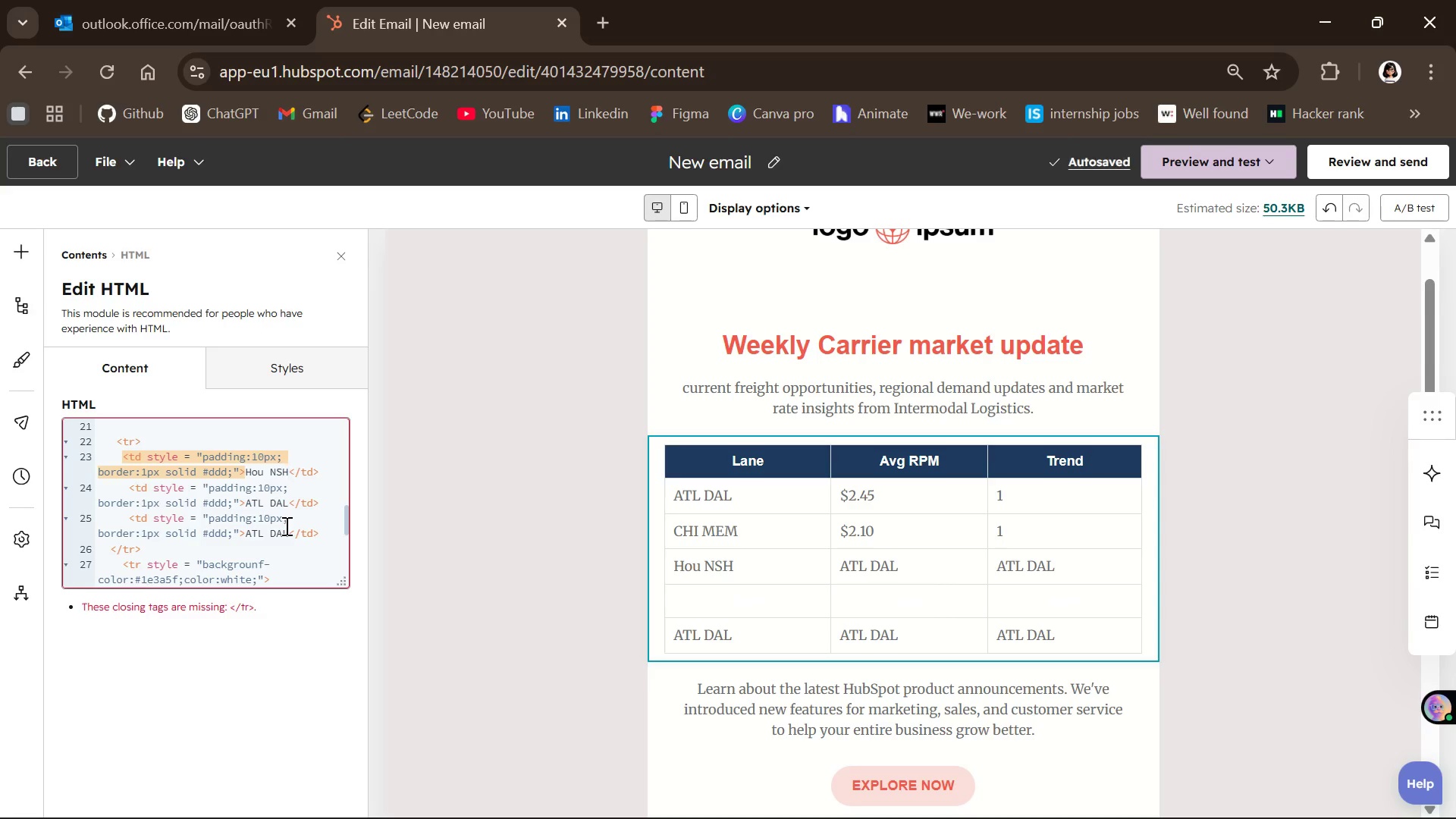 
left_click([286, 504])
 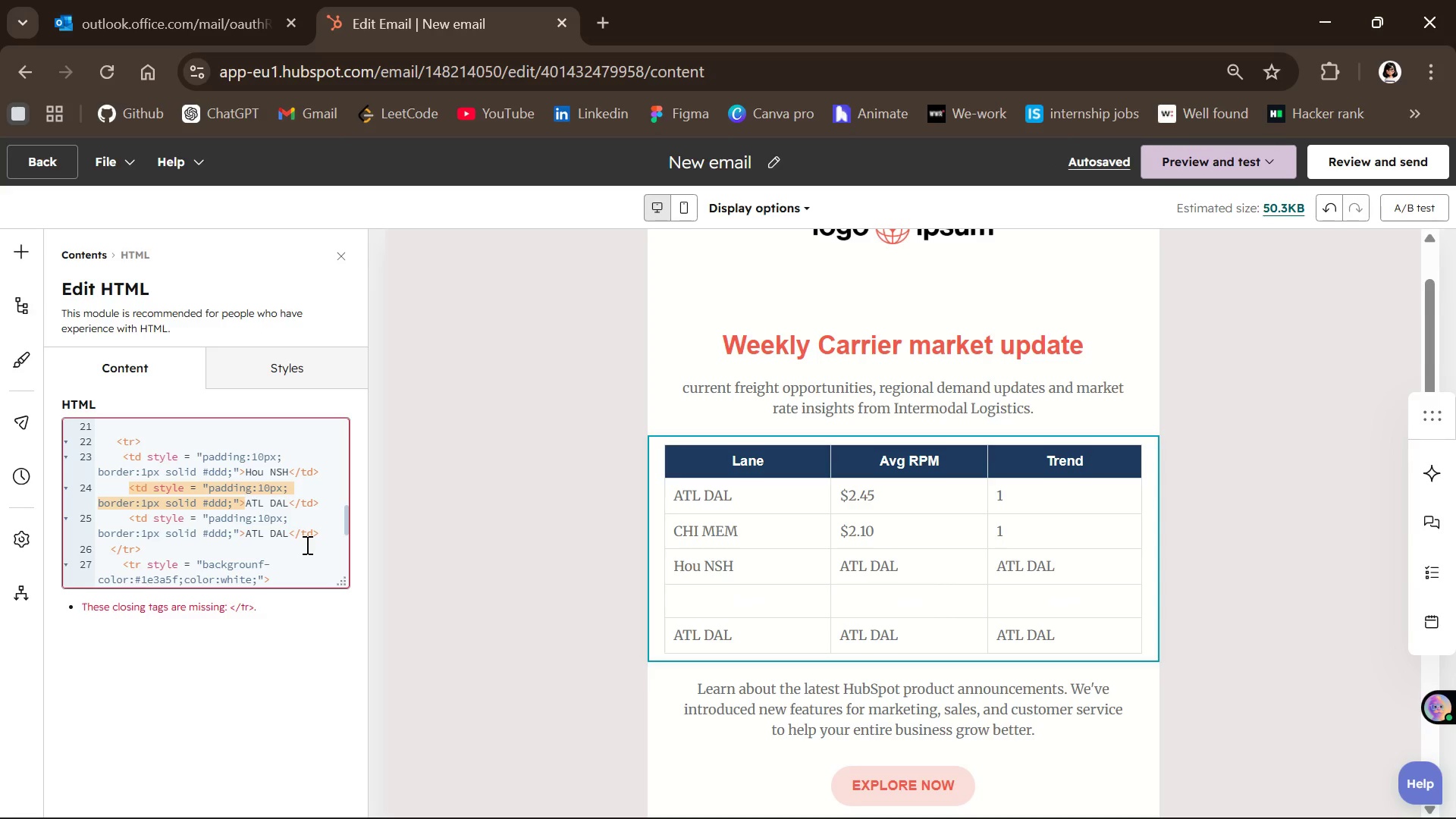 
key(Backspace)
 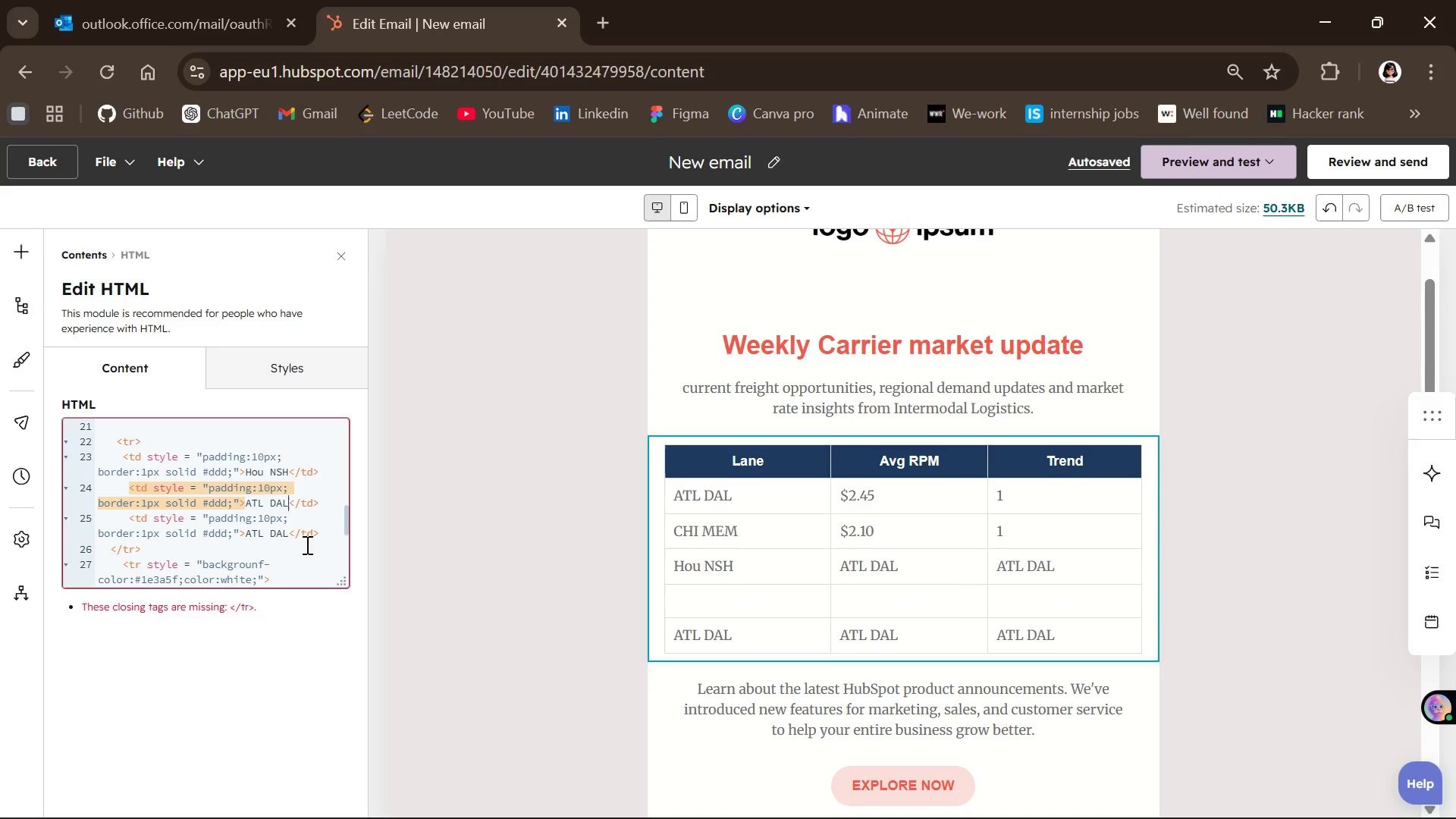 
key(Backspace)
 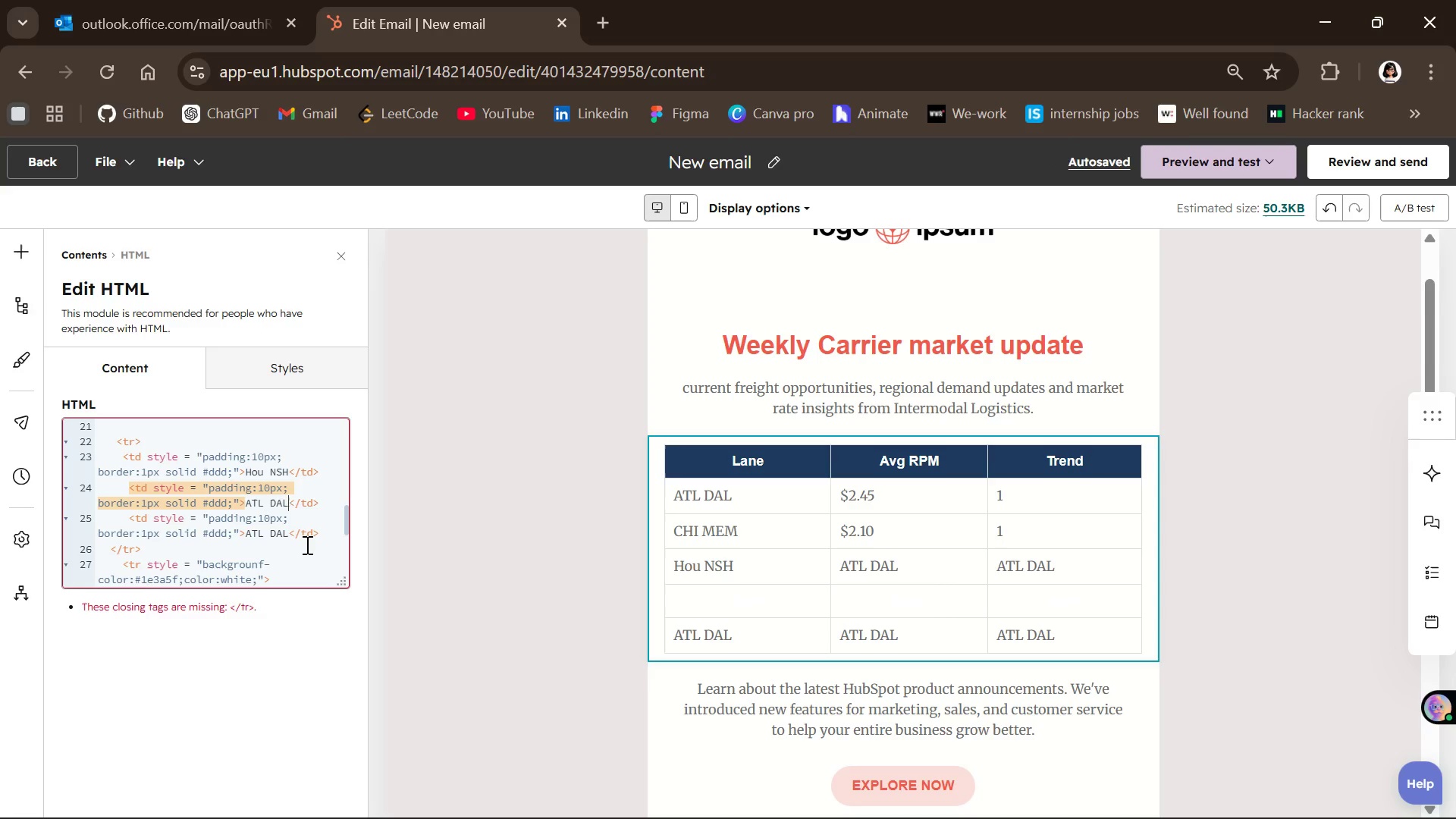 
key(Backspace)
 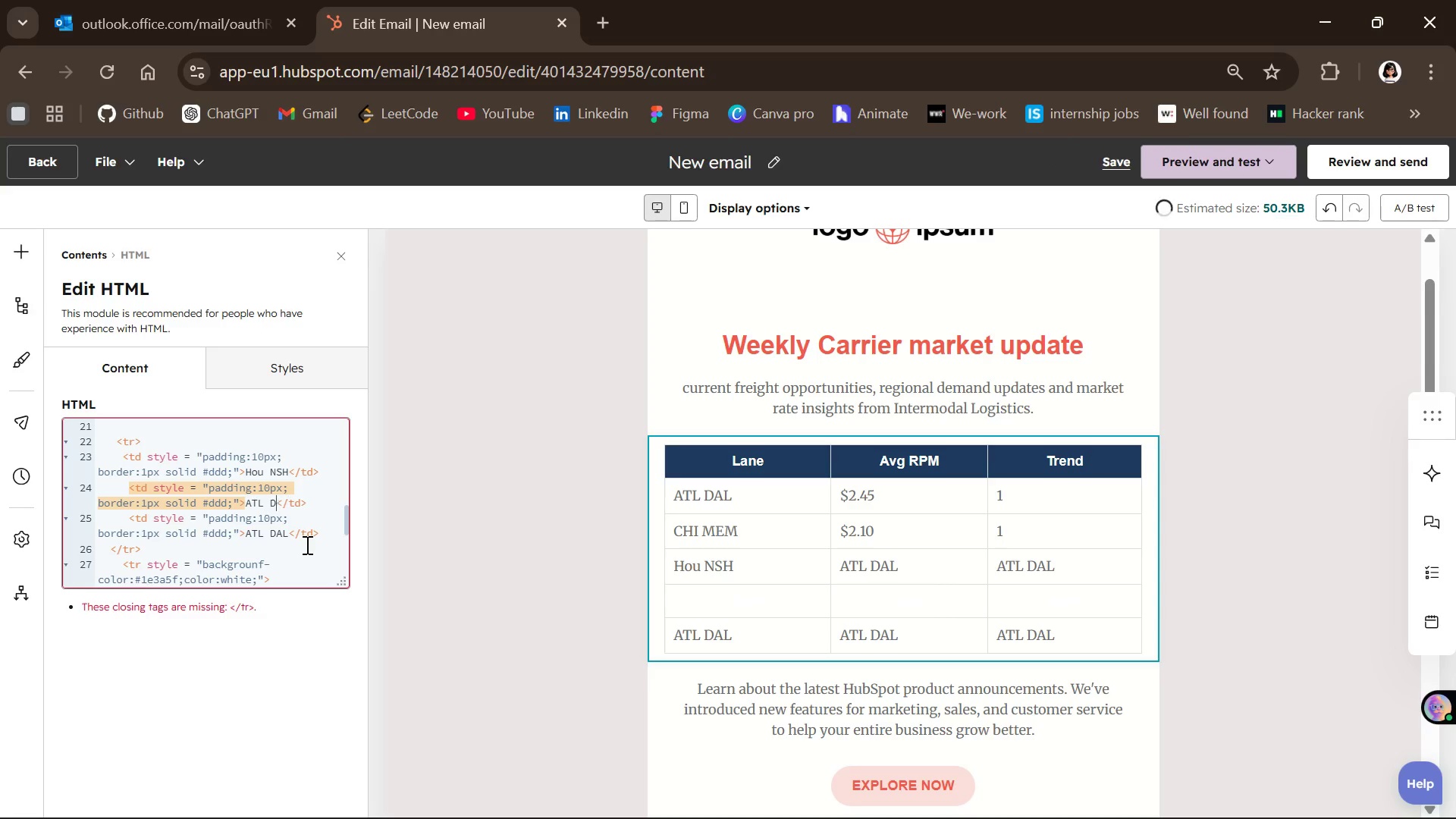 
key(Backspace)
 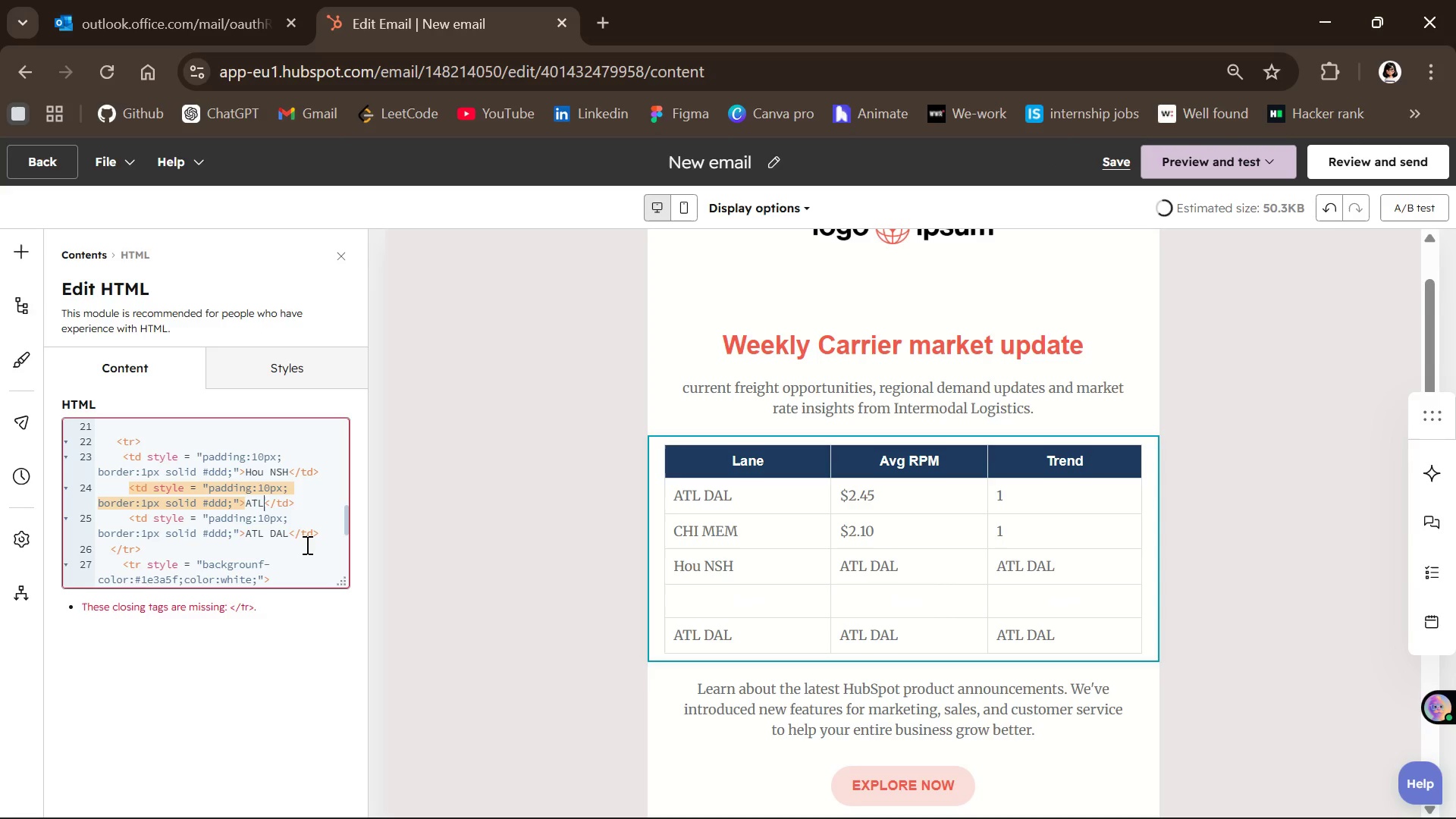 
key(Backspace)
 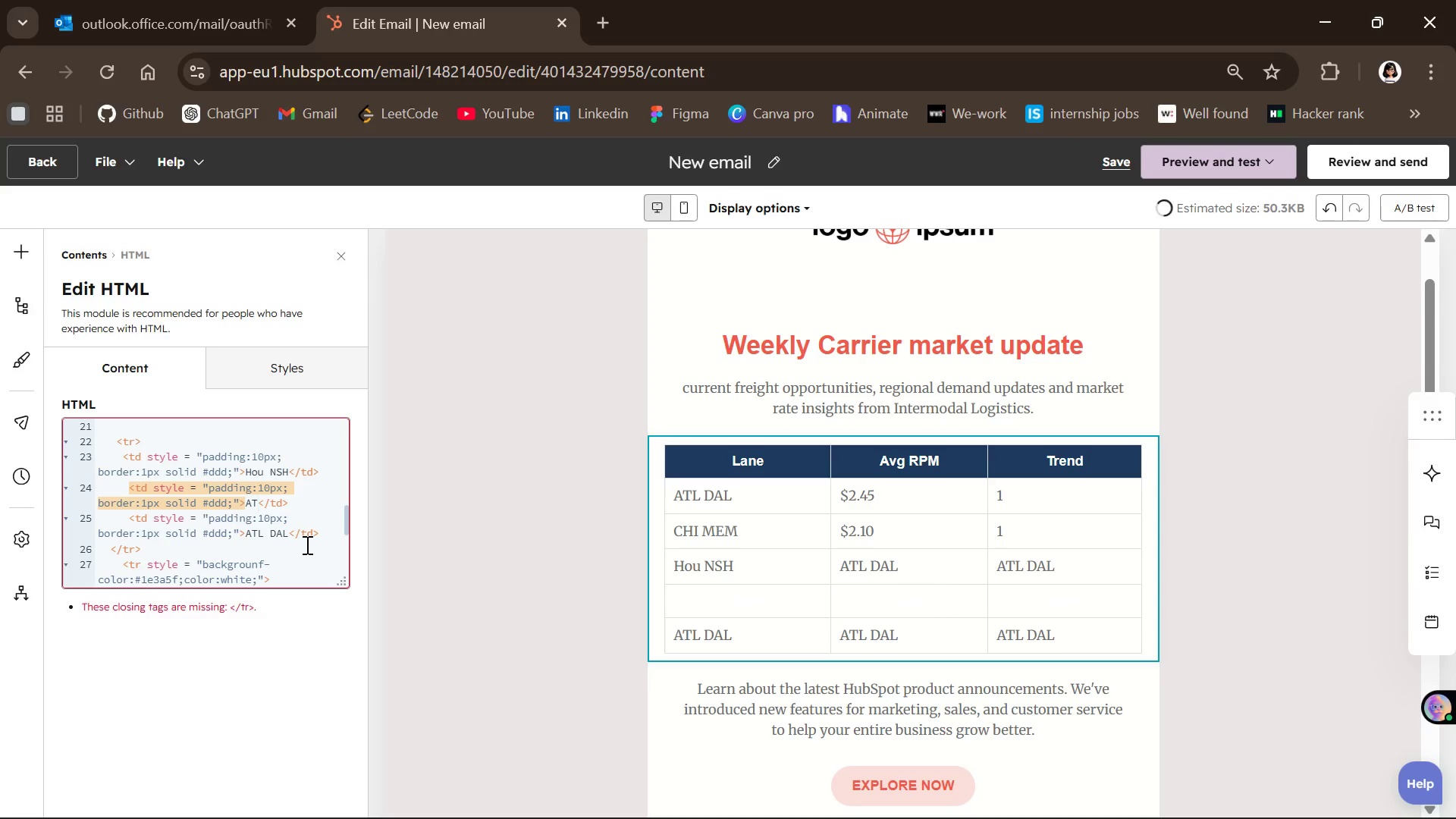 
key(Backspace)
 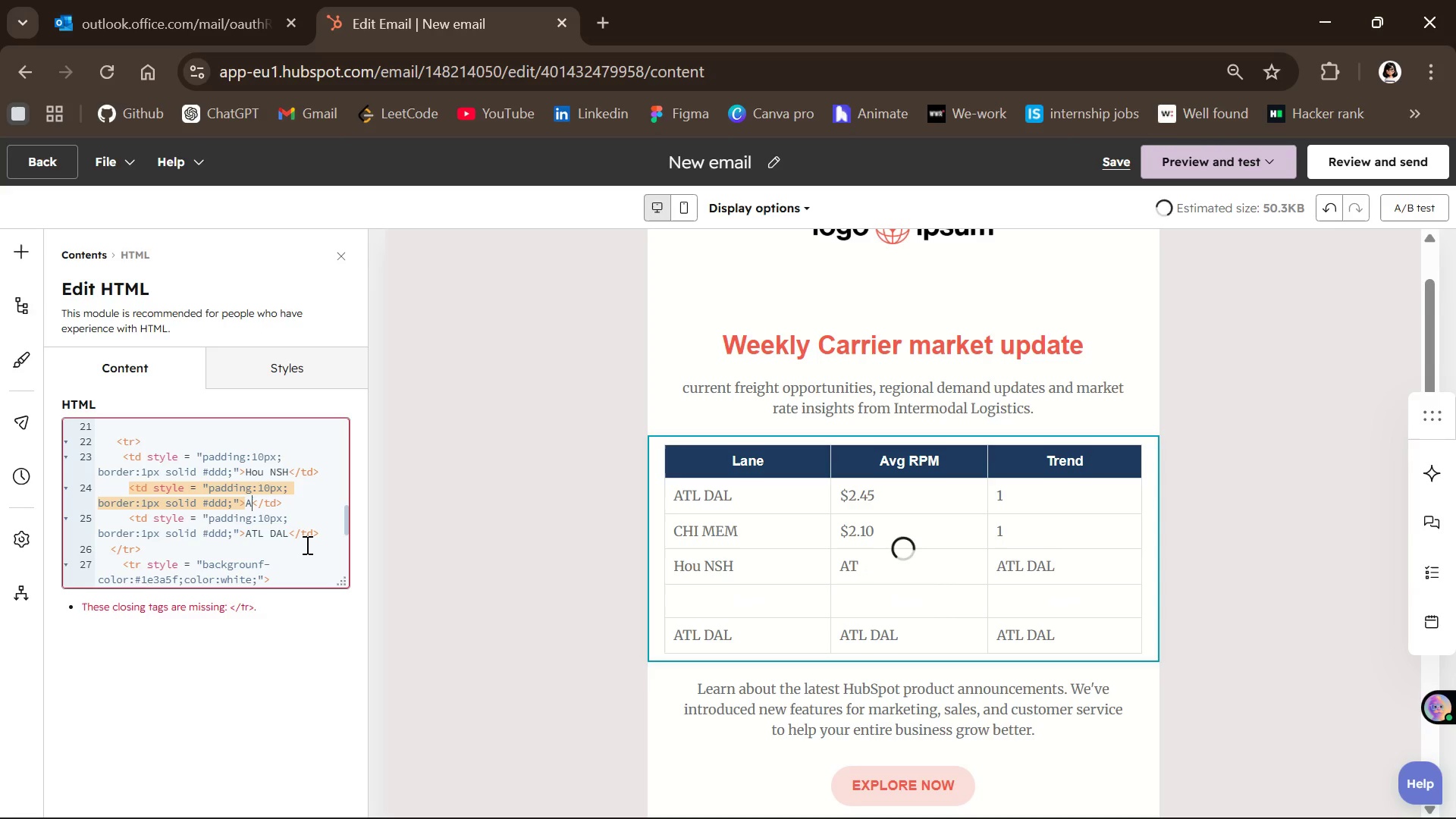 
key(Backspace)
 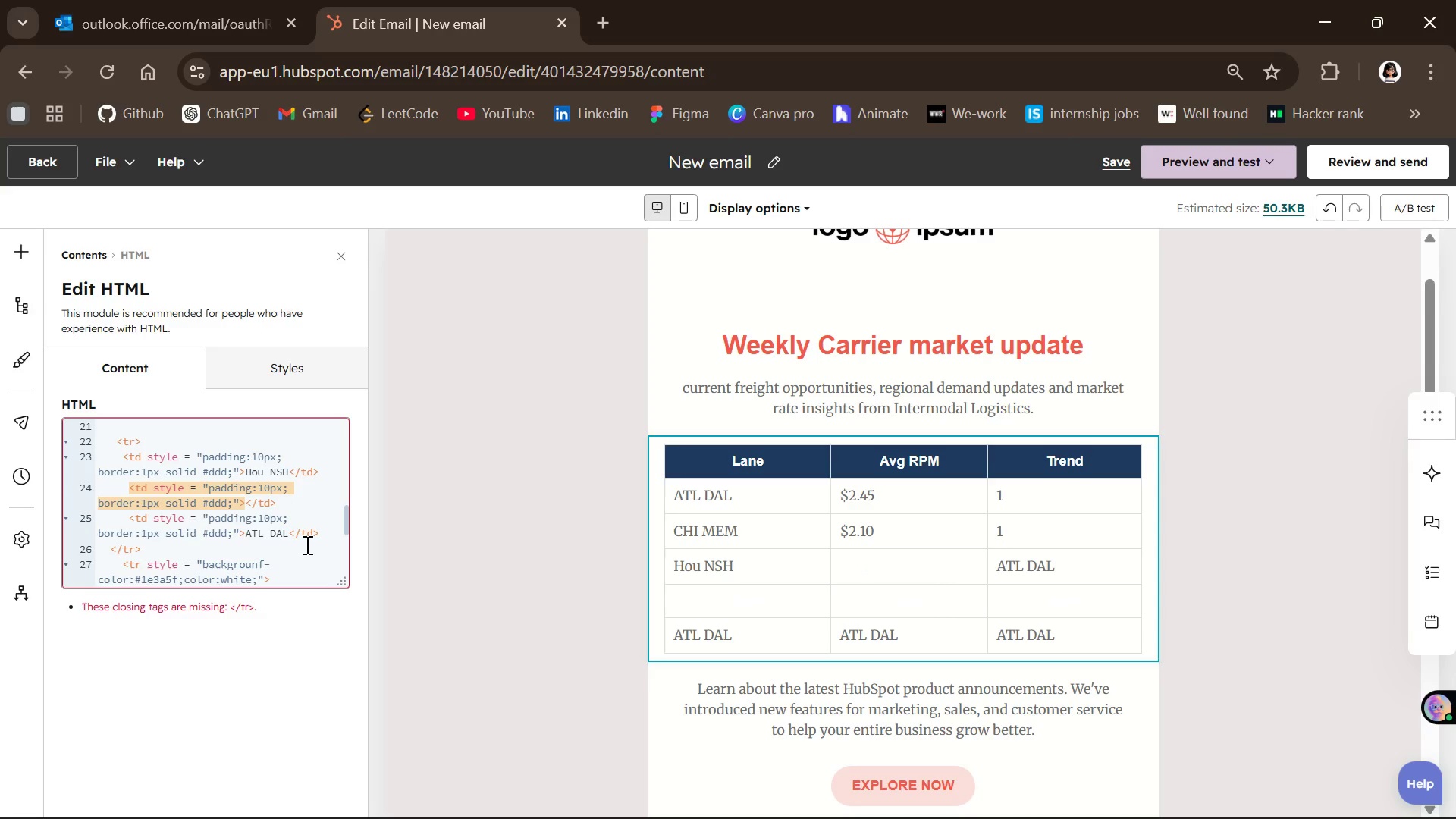 
type($2.)
 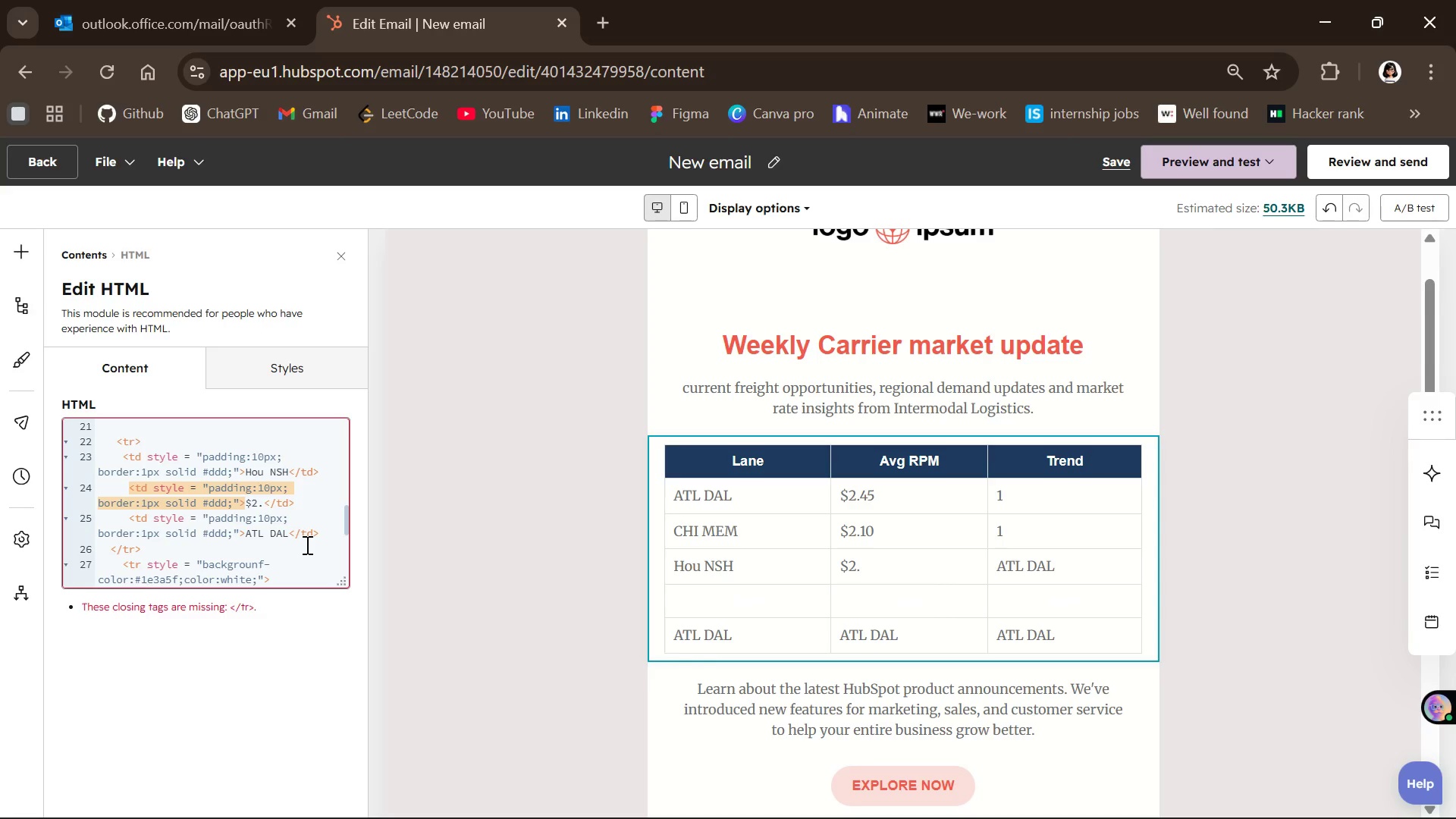 
type(65)
 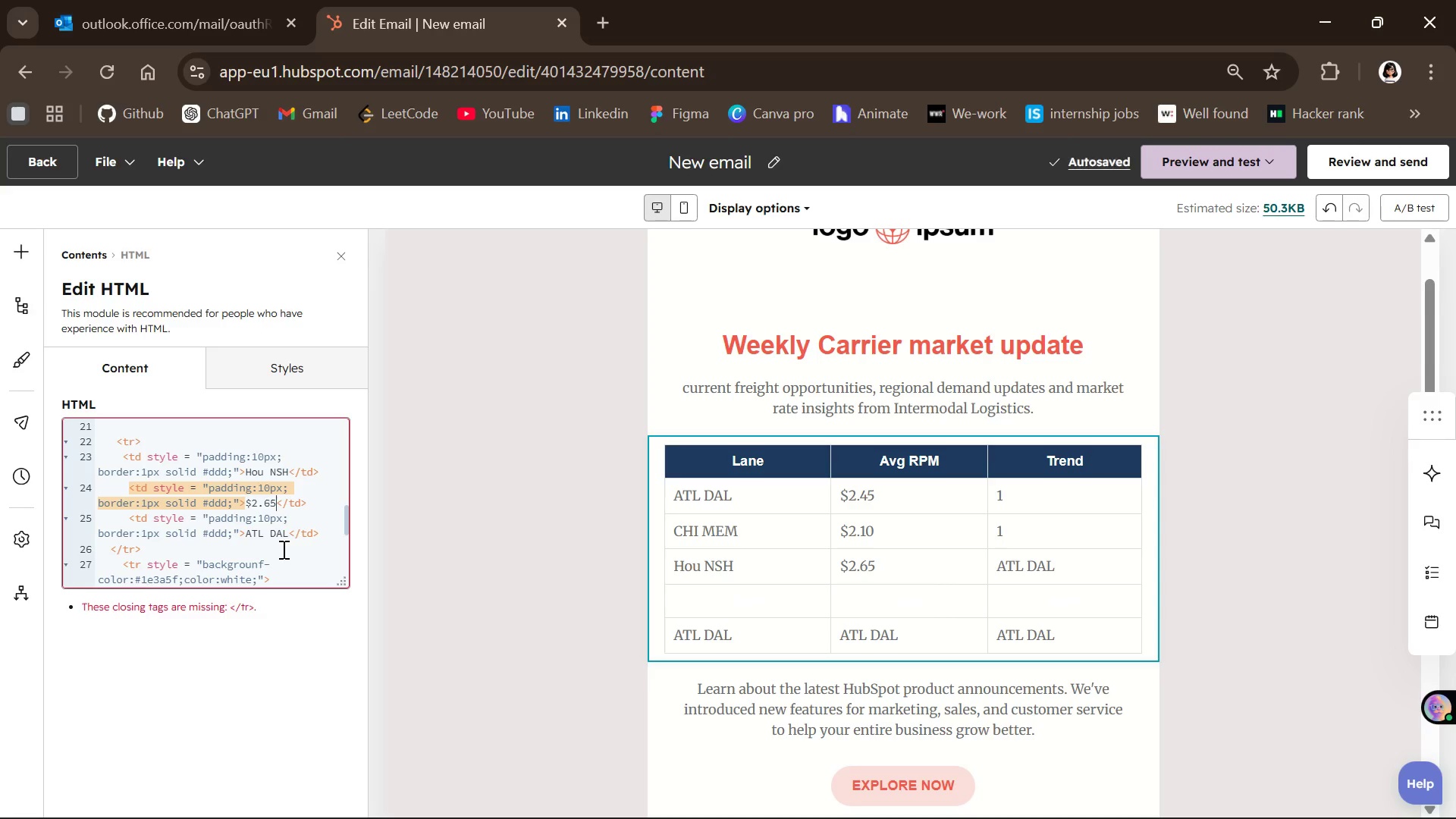 
left_click([281, 534])
 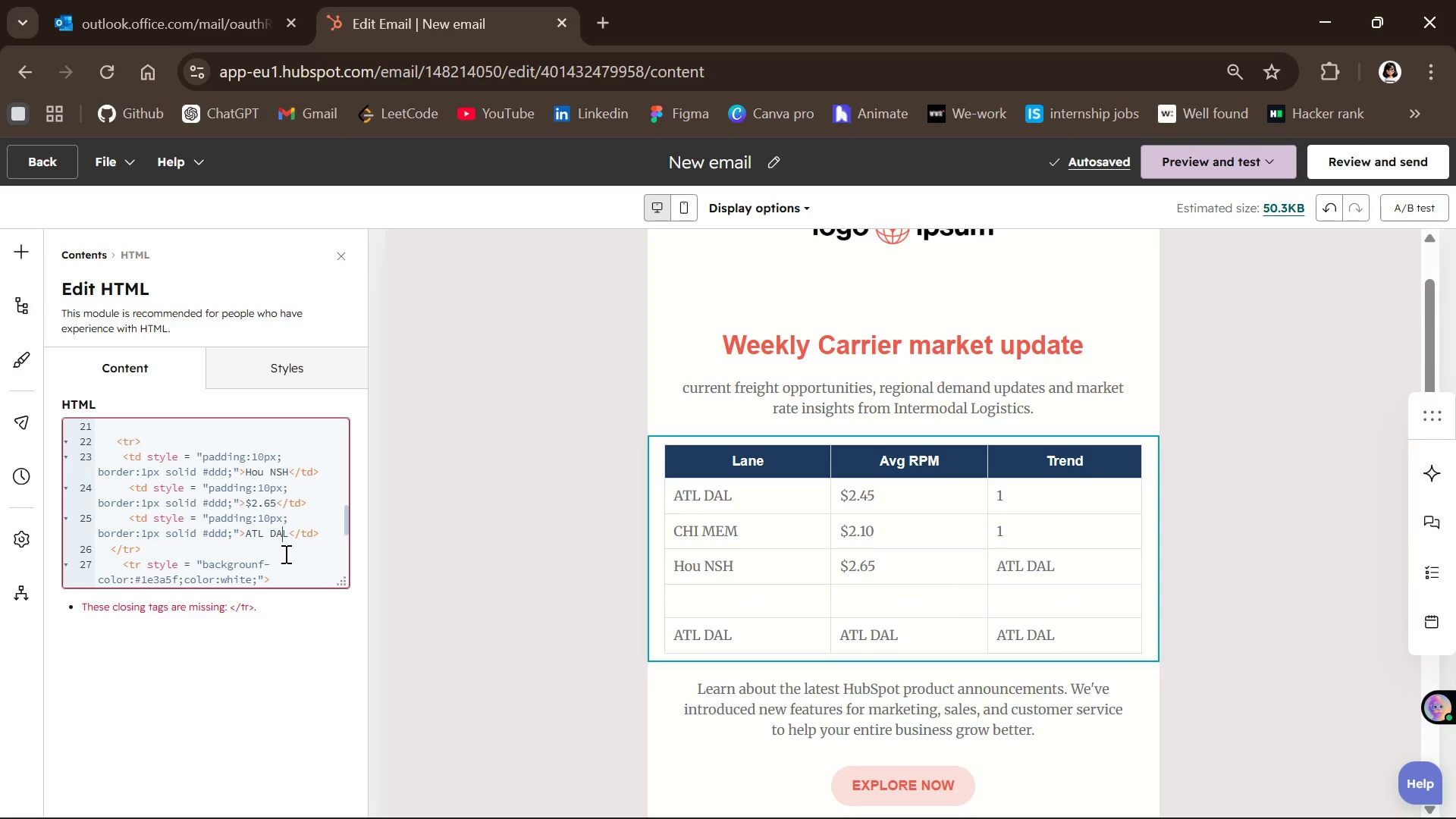 
key(ArrowRight)
 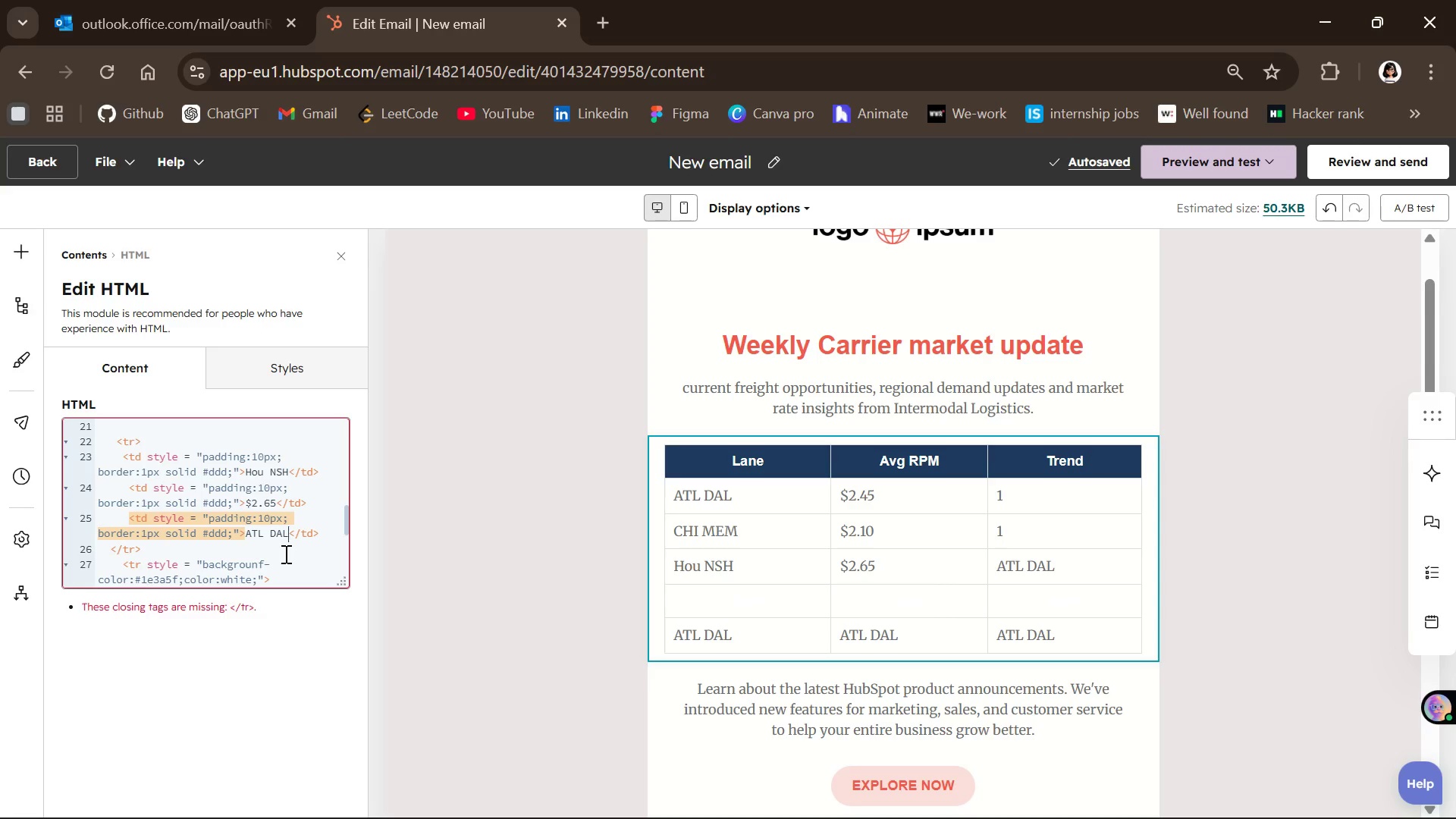 
key(Backspace)
 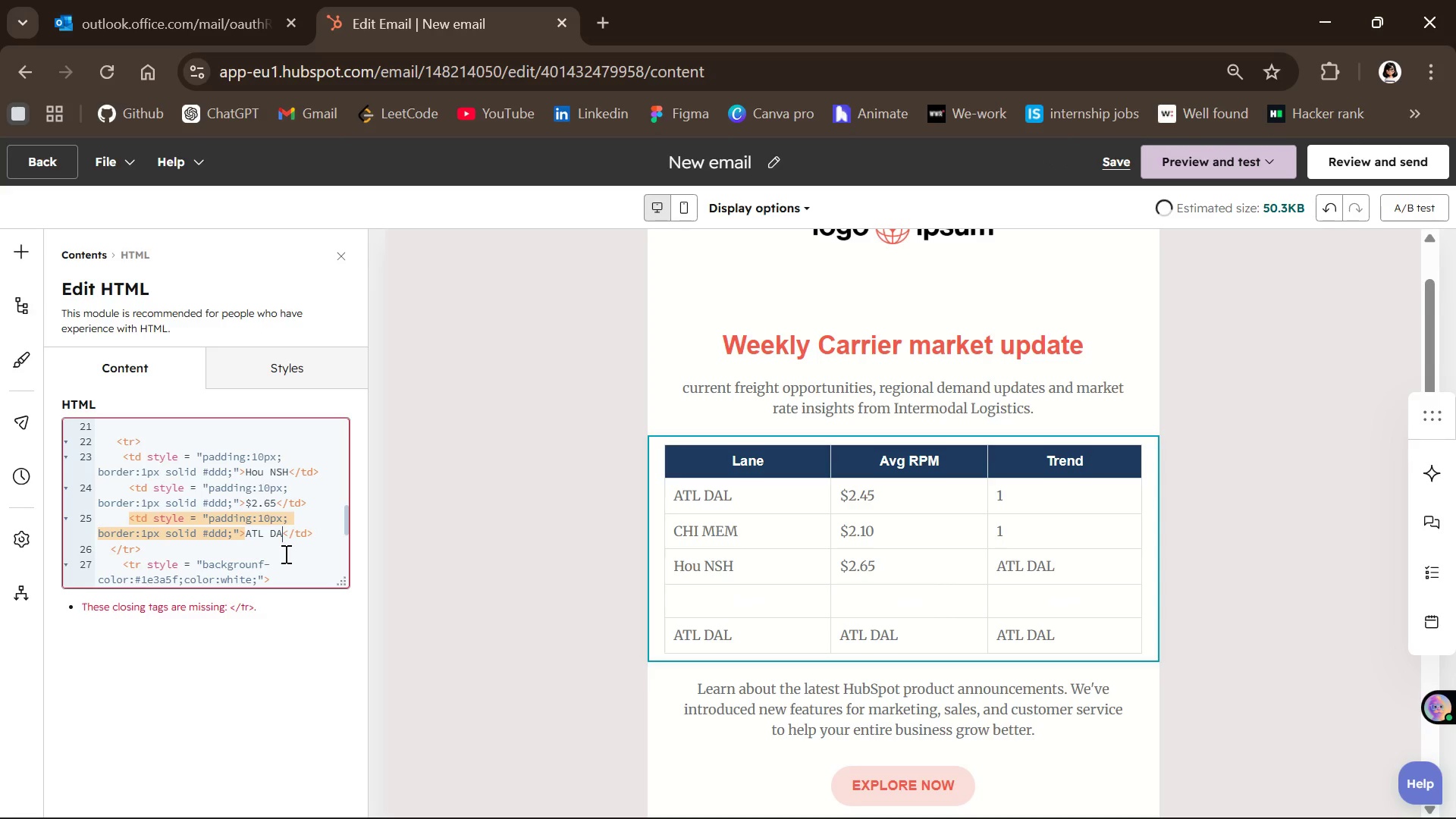 
key(Backspace)
 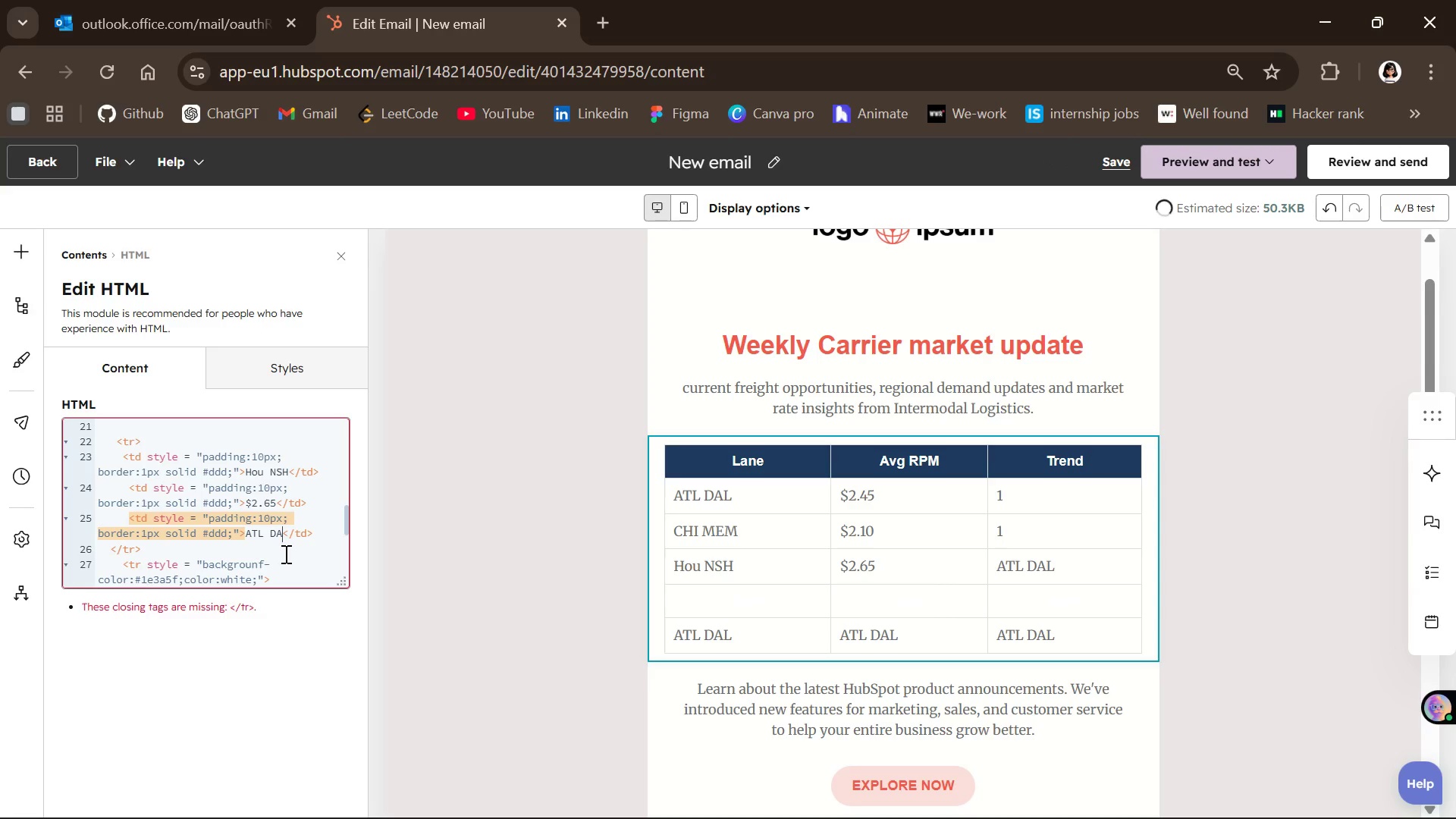 
key(Backspace)
 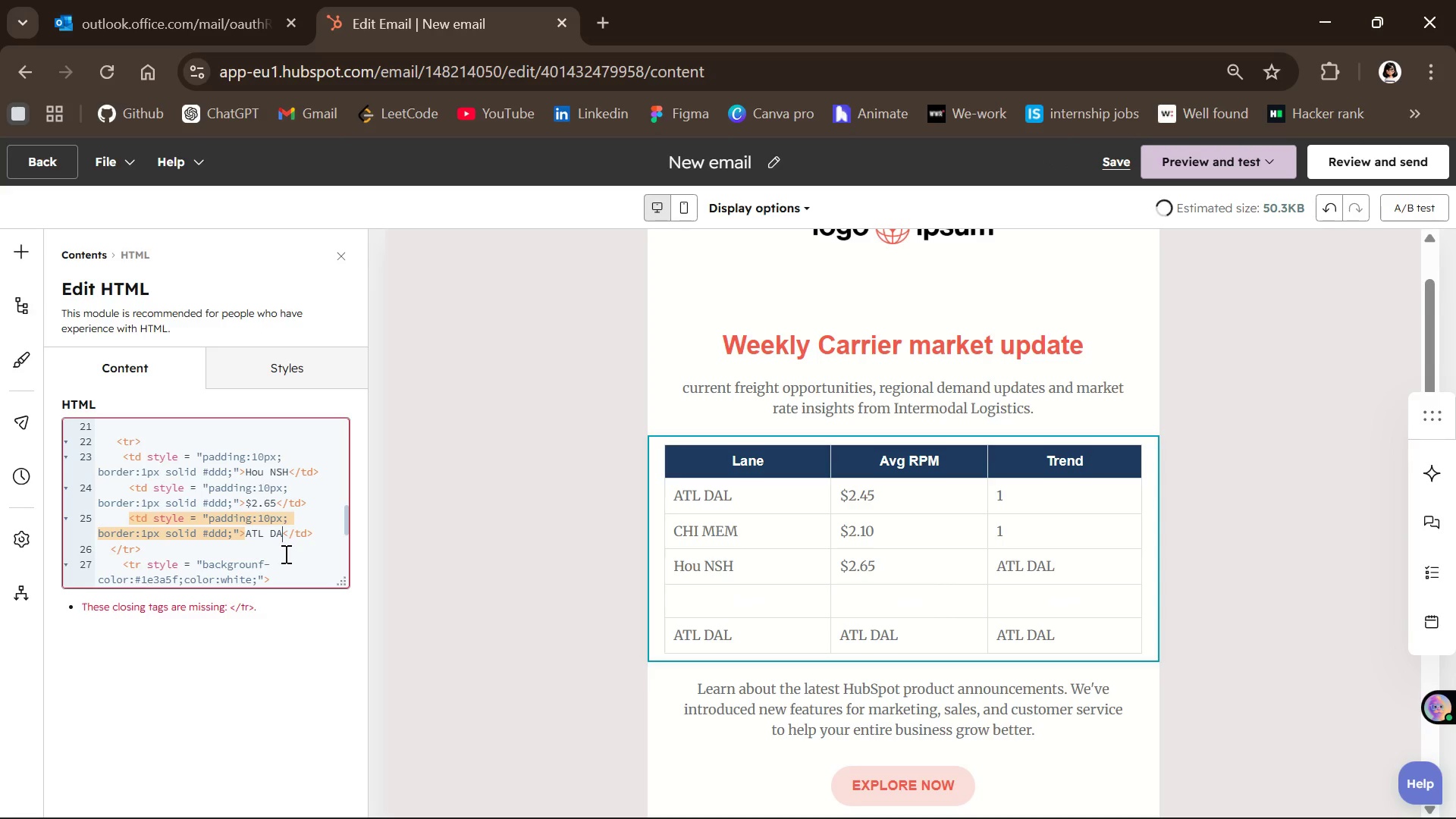 
key(Backspace)
 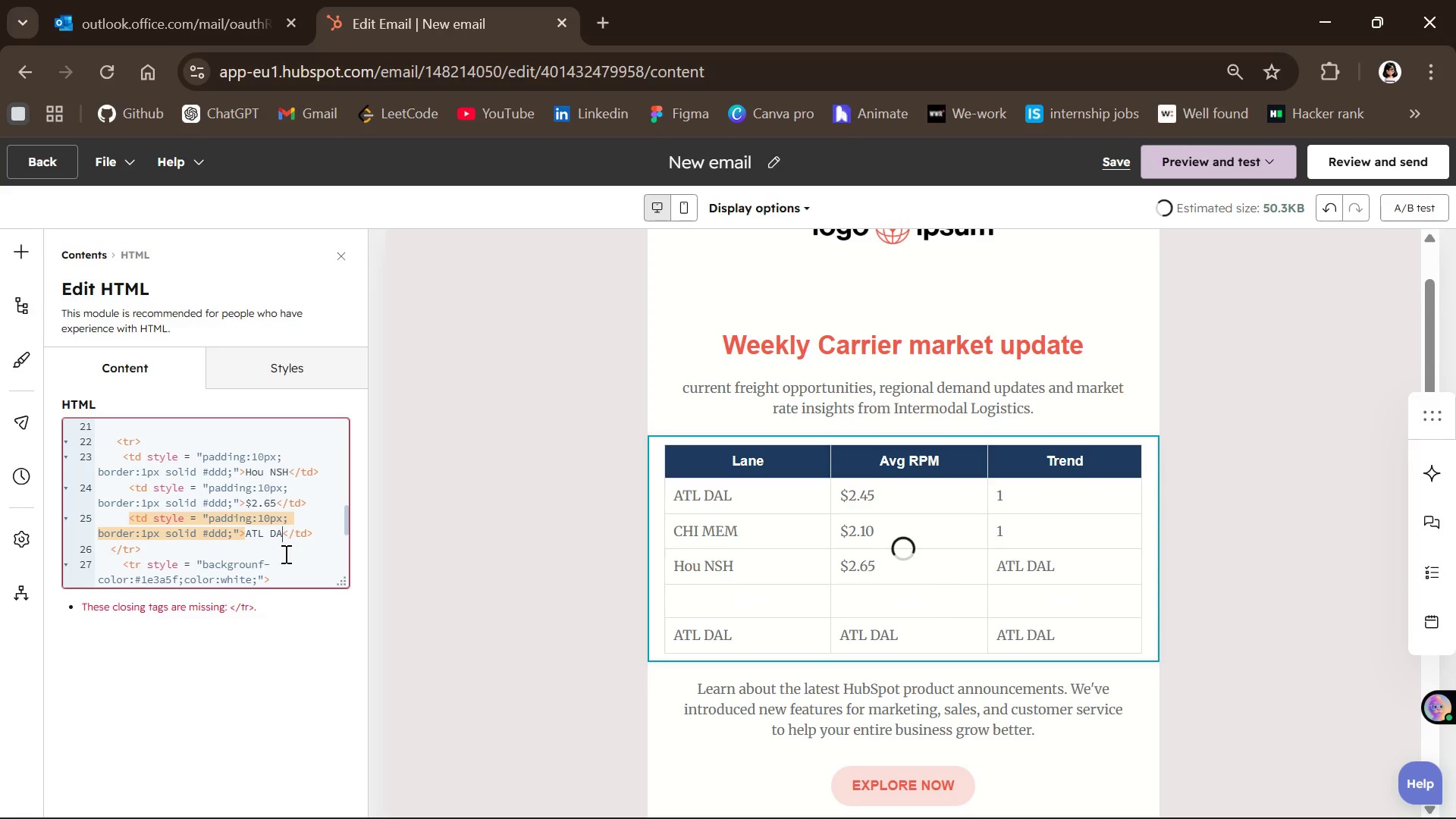 
key(Backspace)
 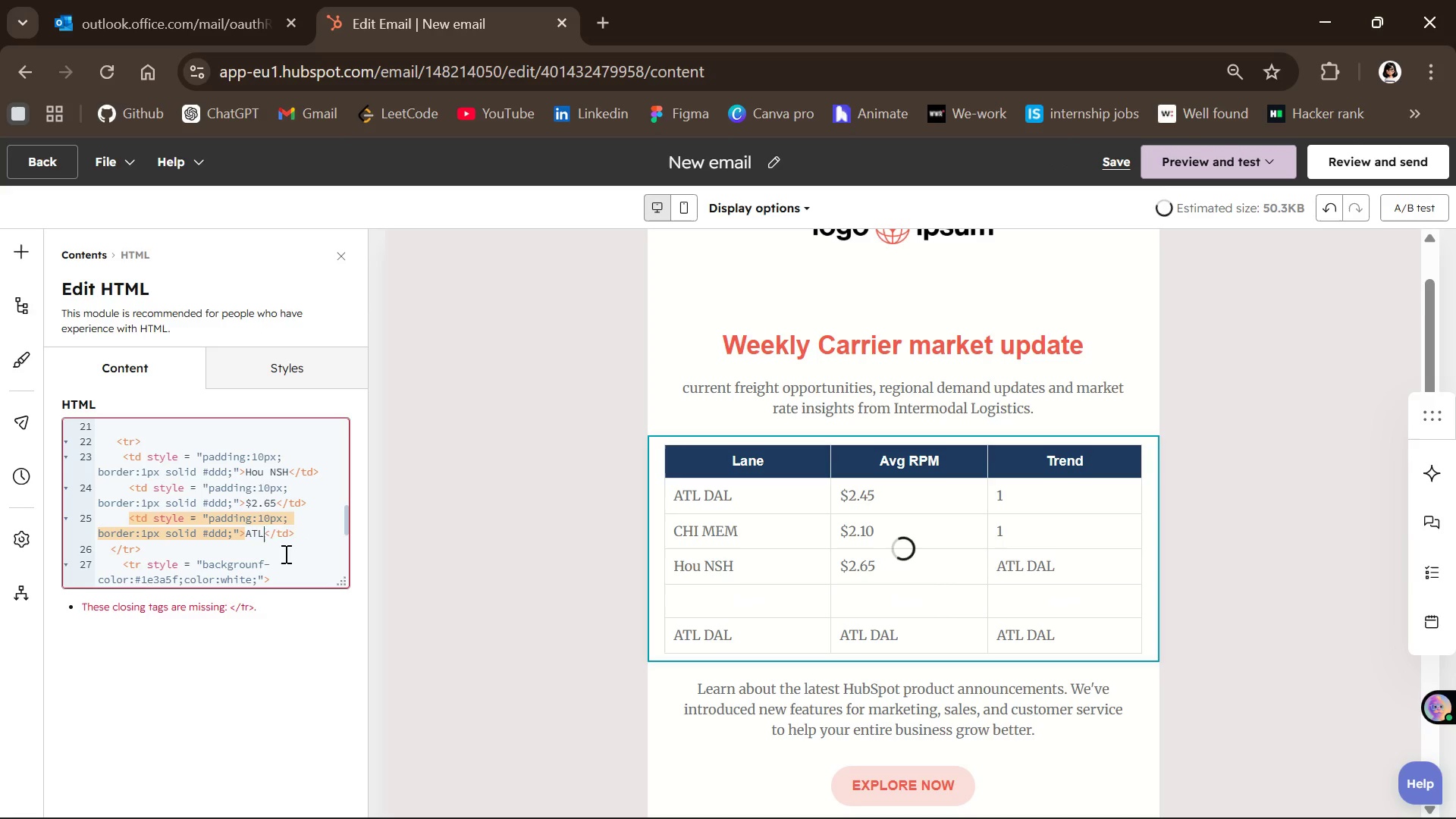 
key(Backspace)
 